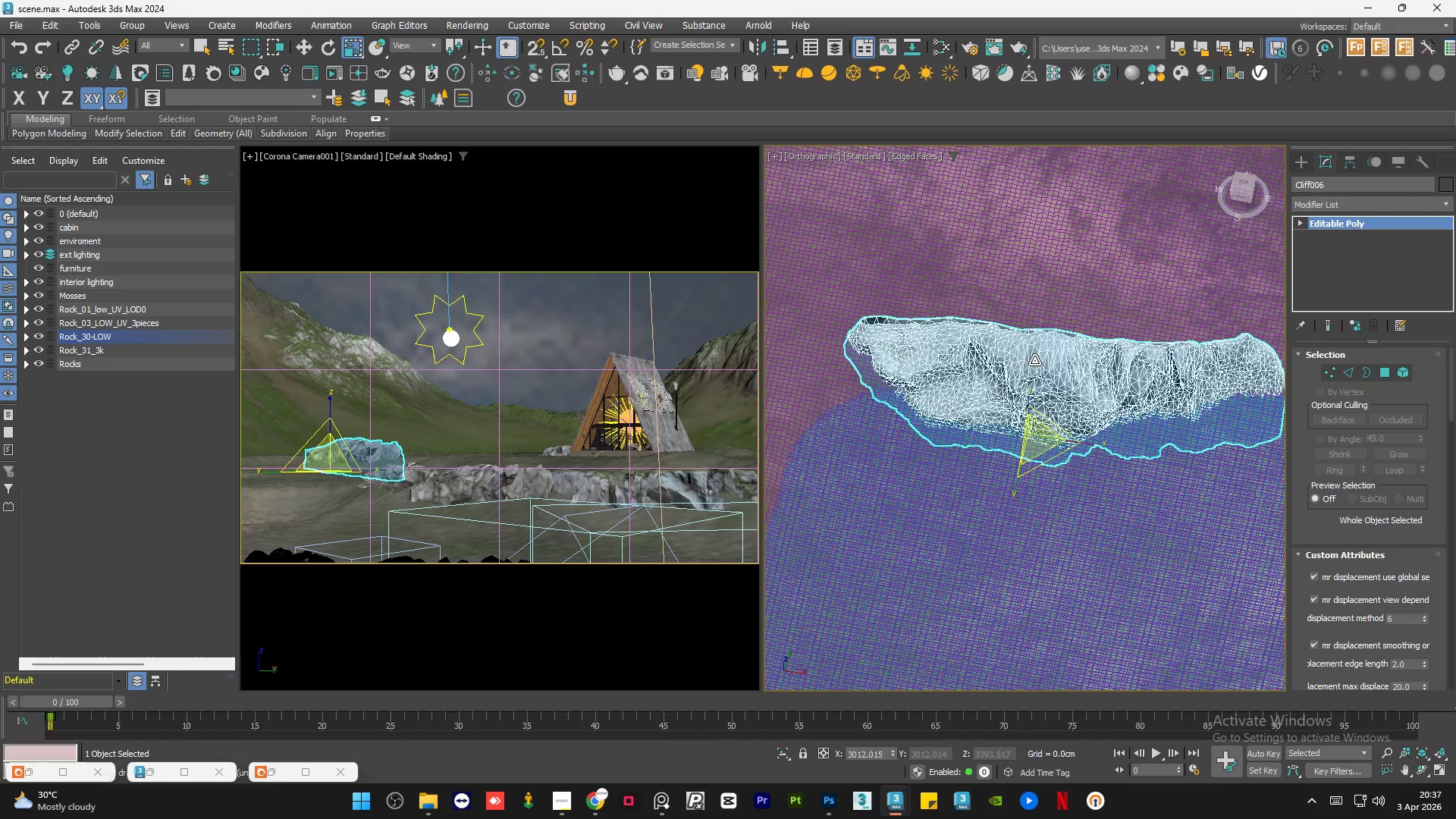 
key(W)
 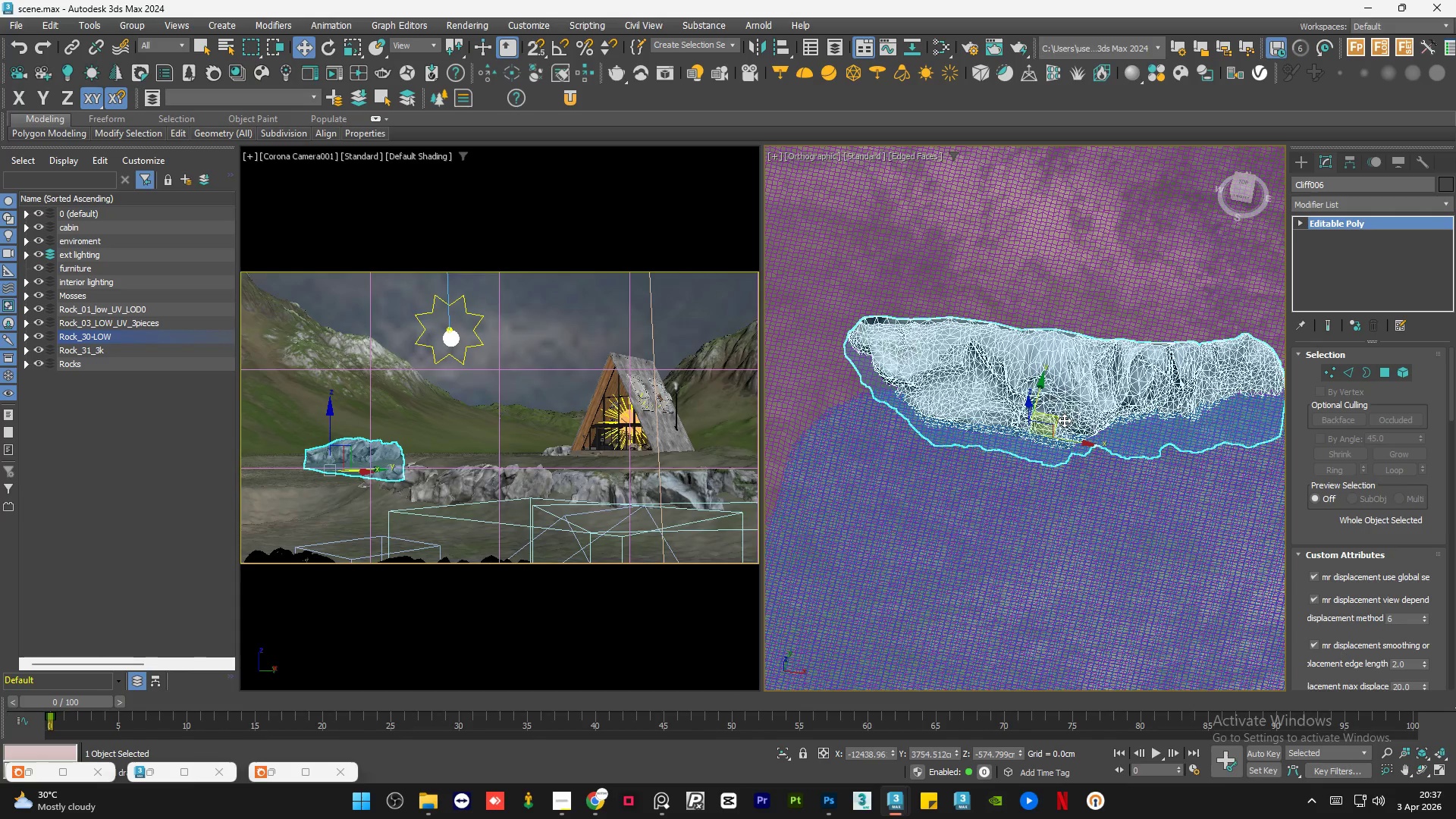 
key(E)
 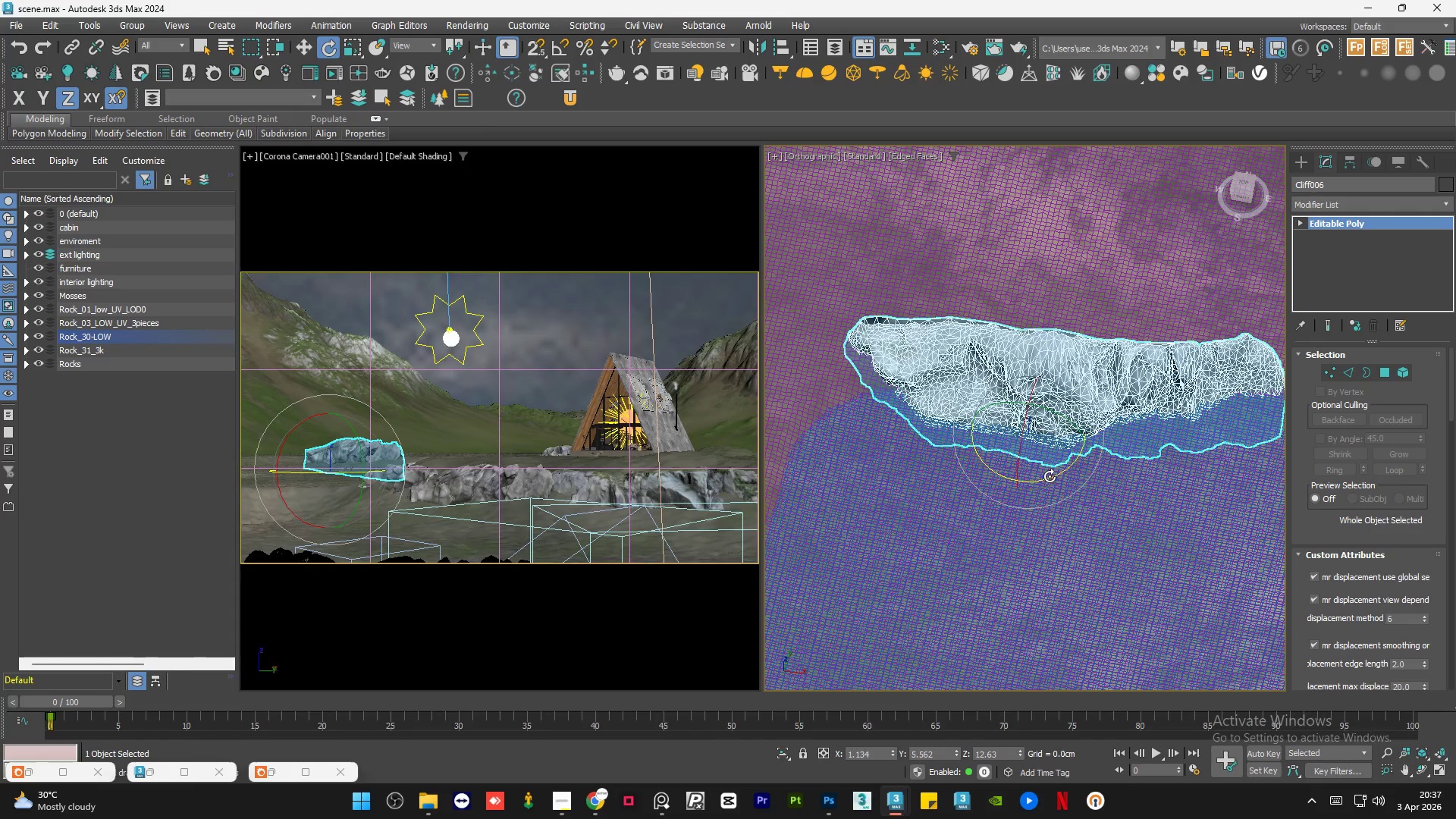 
left_click_drag(start_coordinate=[1050, 475], to_coordinate=[1081, 466])
 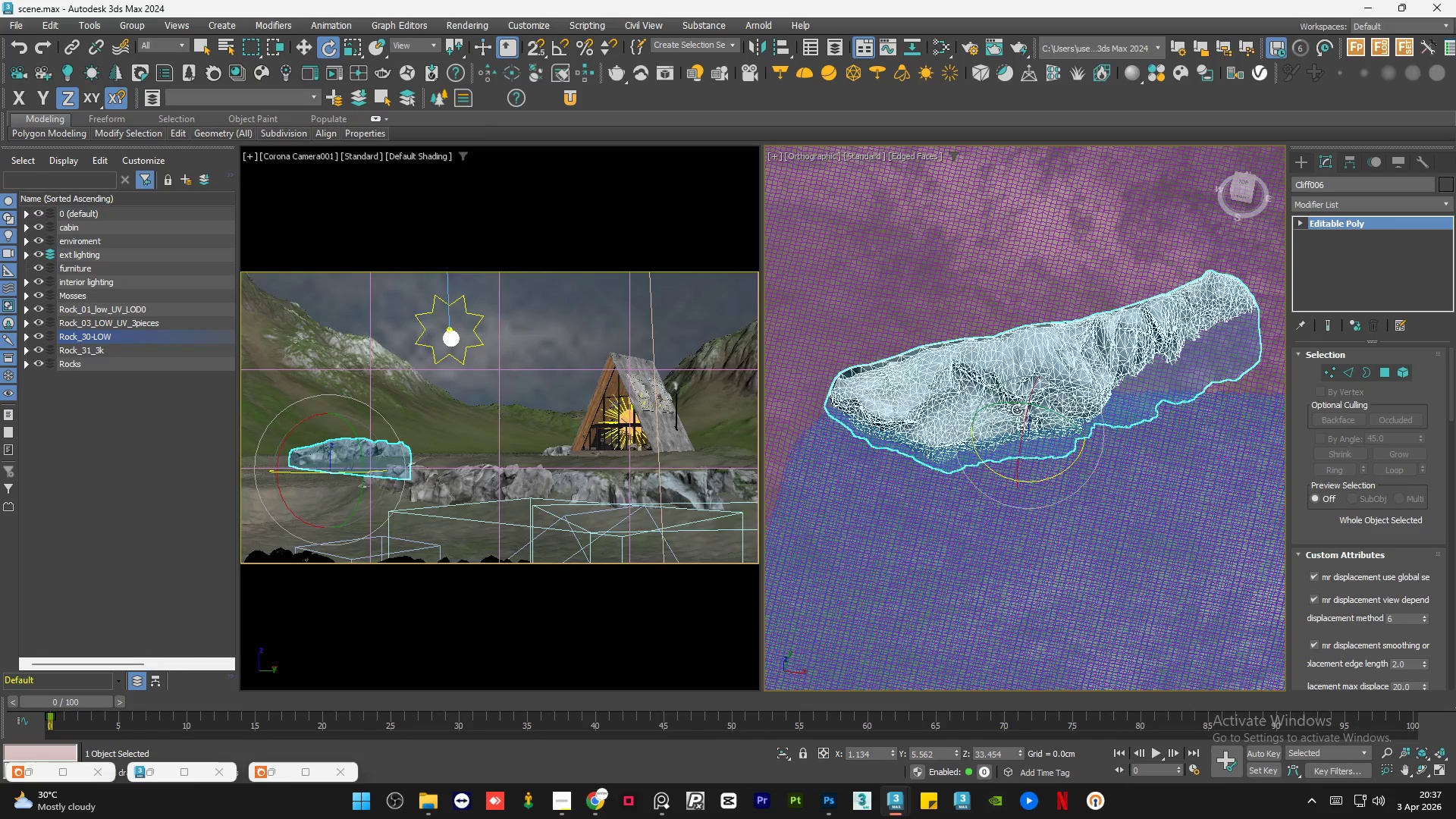 
hold_key(key=AltLeft, duration=1.53)
 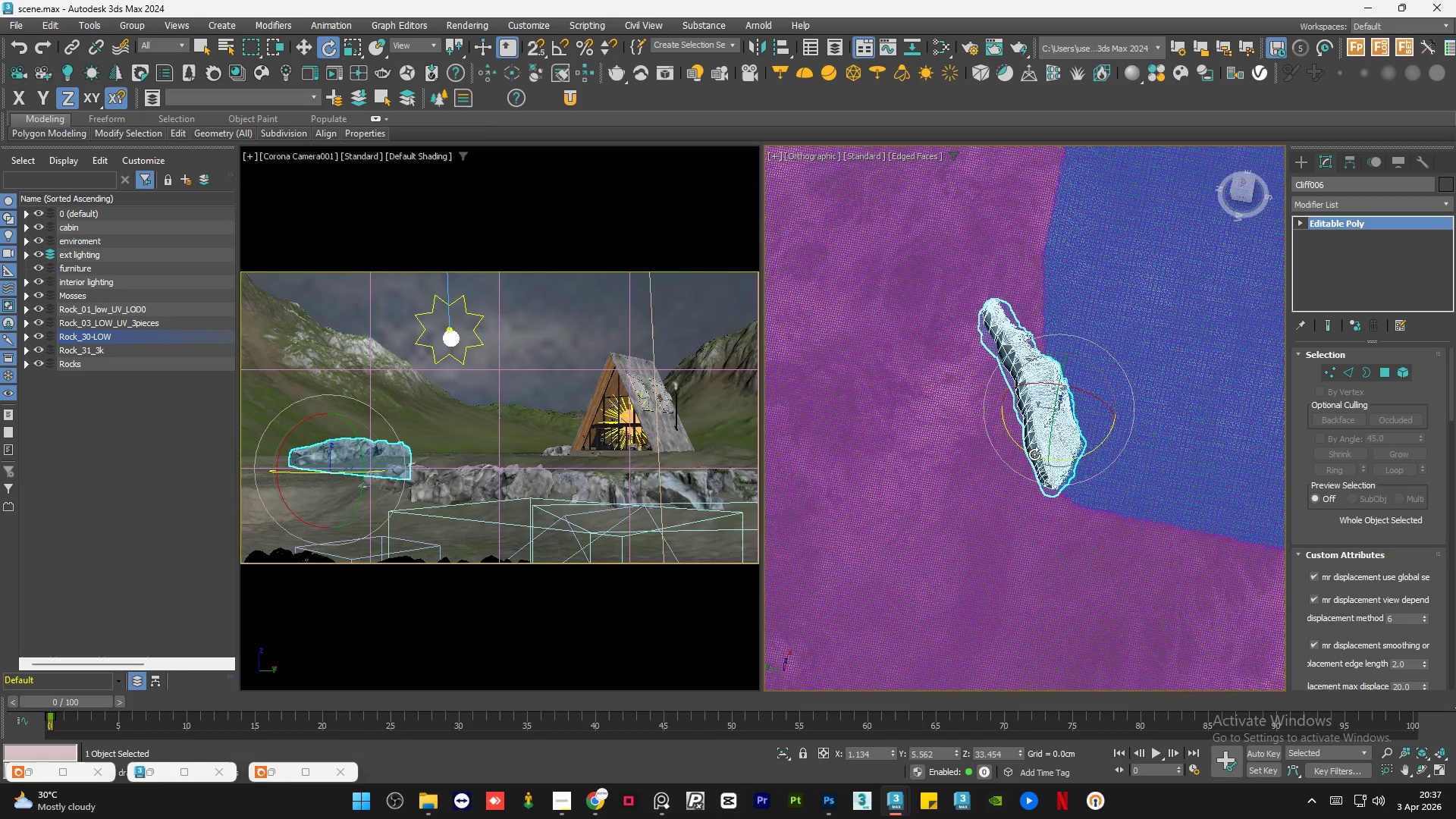 
scroll: coordinate [1017, 410], scroll_direction: down, amount: 2.0
 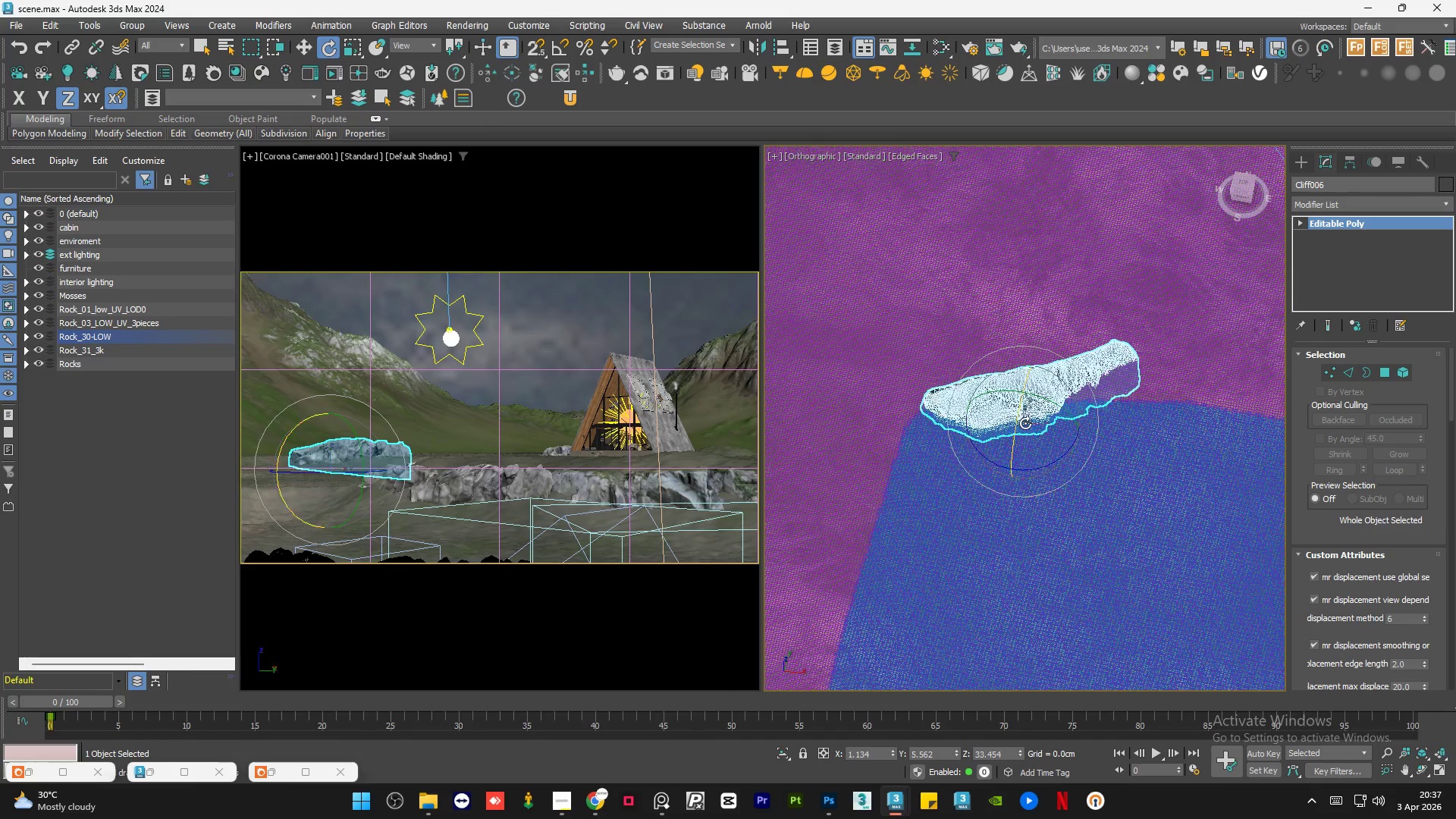 
key(Alt+AltLeft)
 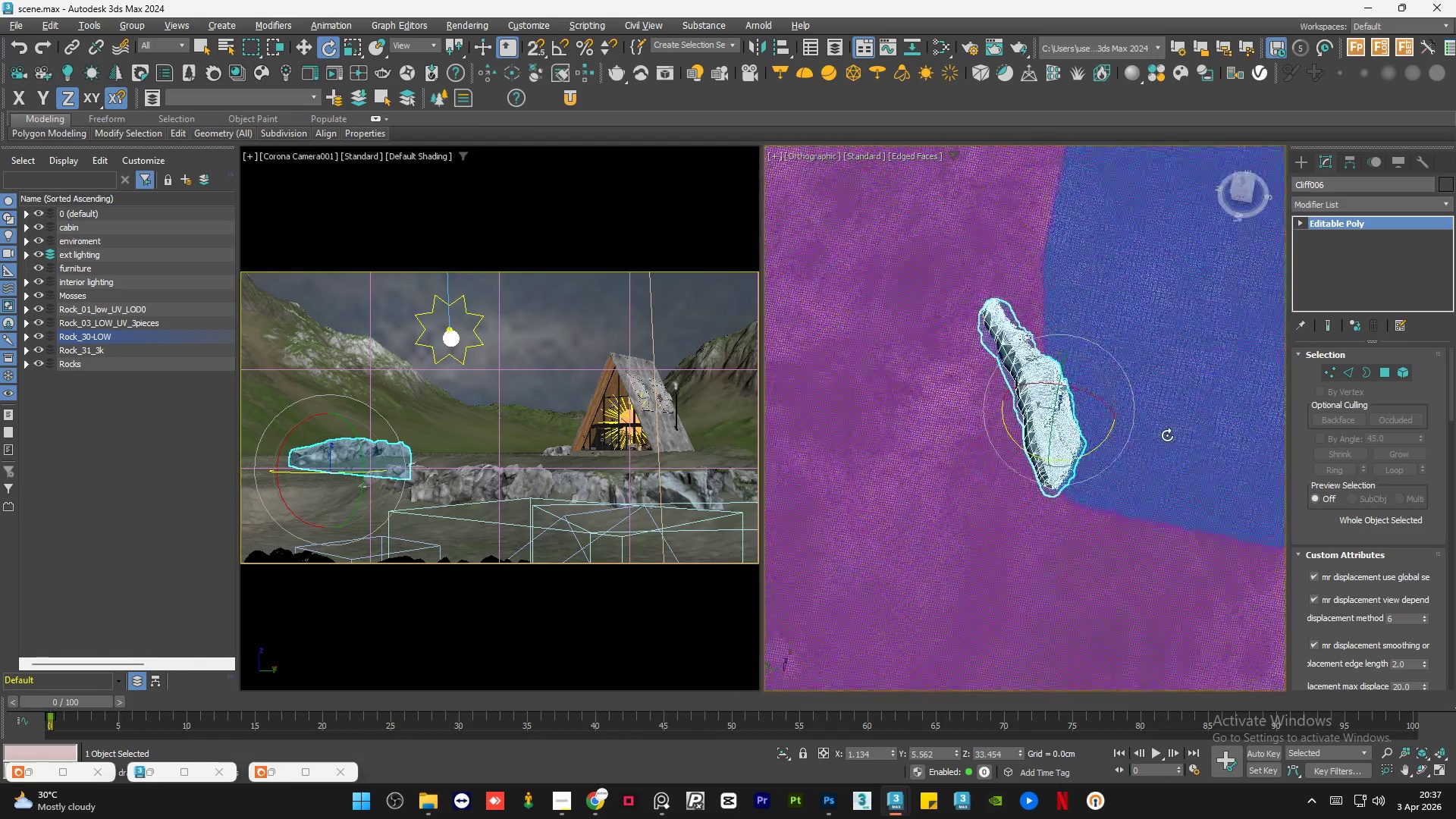 
key(Alt+AltLeft)
 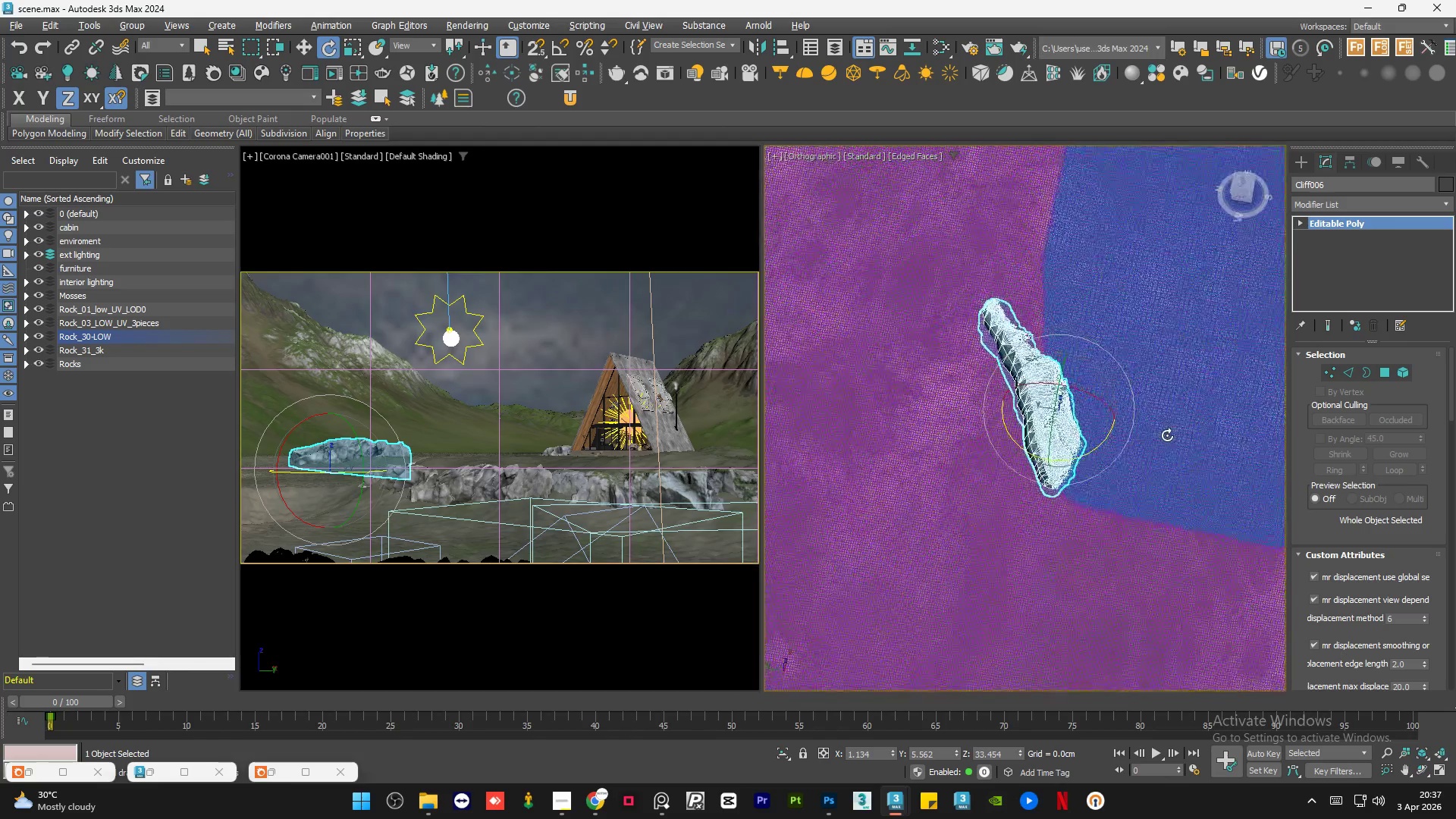 
key(Alt+AltLeft)
 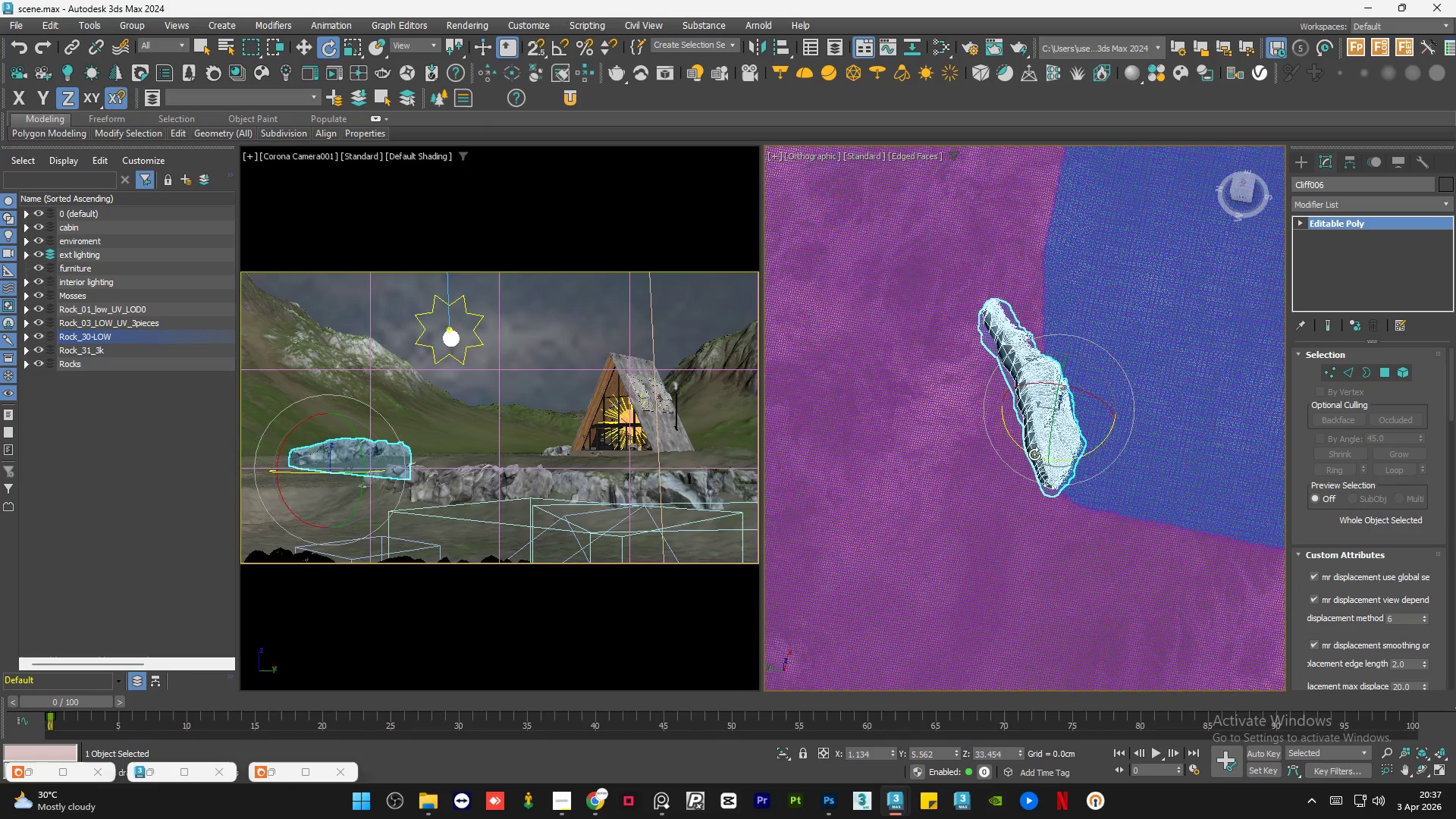 
scroll: coordinate [1034, 454], scroll_direction: down, amount: 1.0
 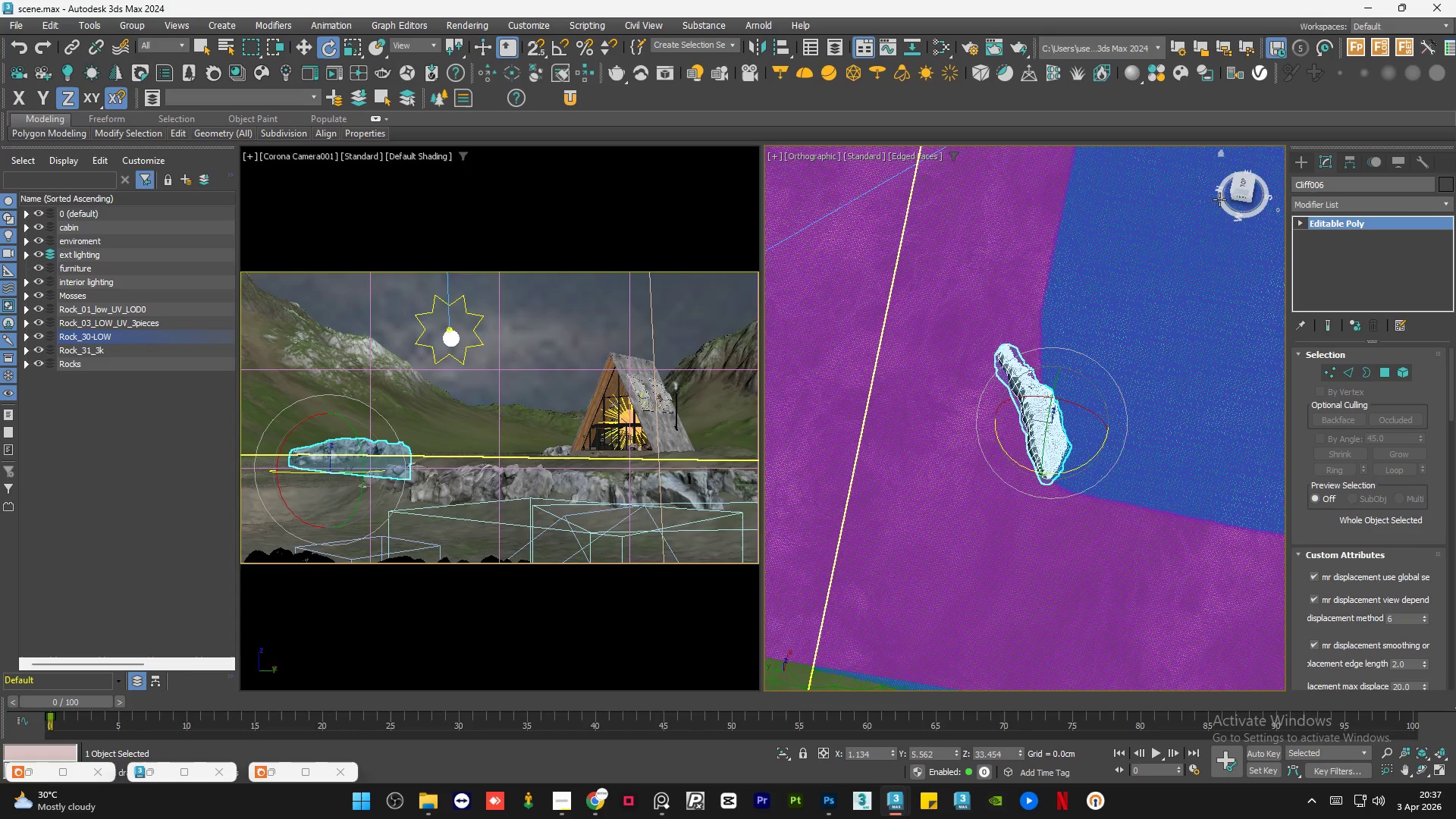 
left_click([1244, 184])
 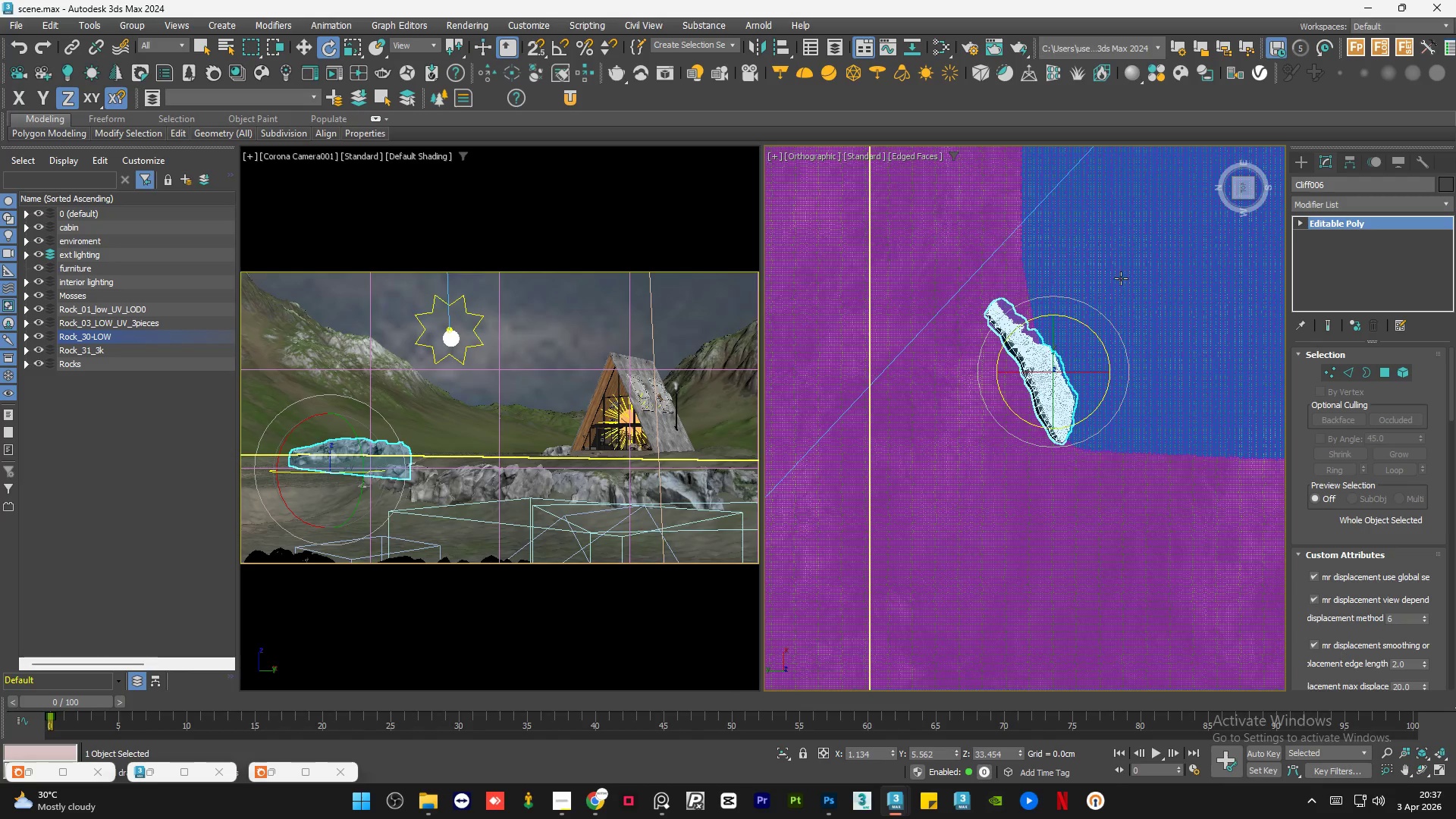 
scroll: coordinate [1055, 391], scroll_direction: up, amount: 3.0
 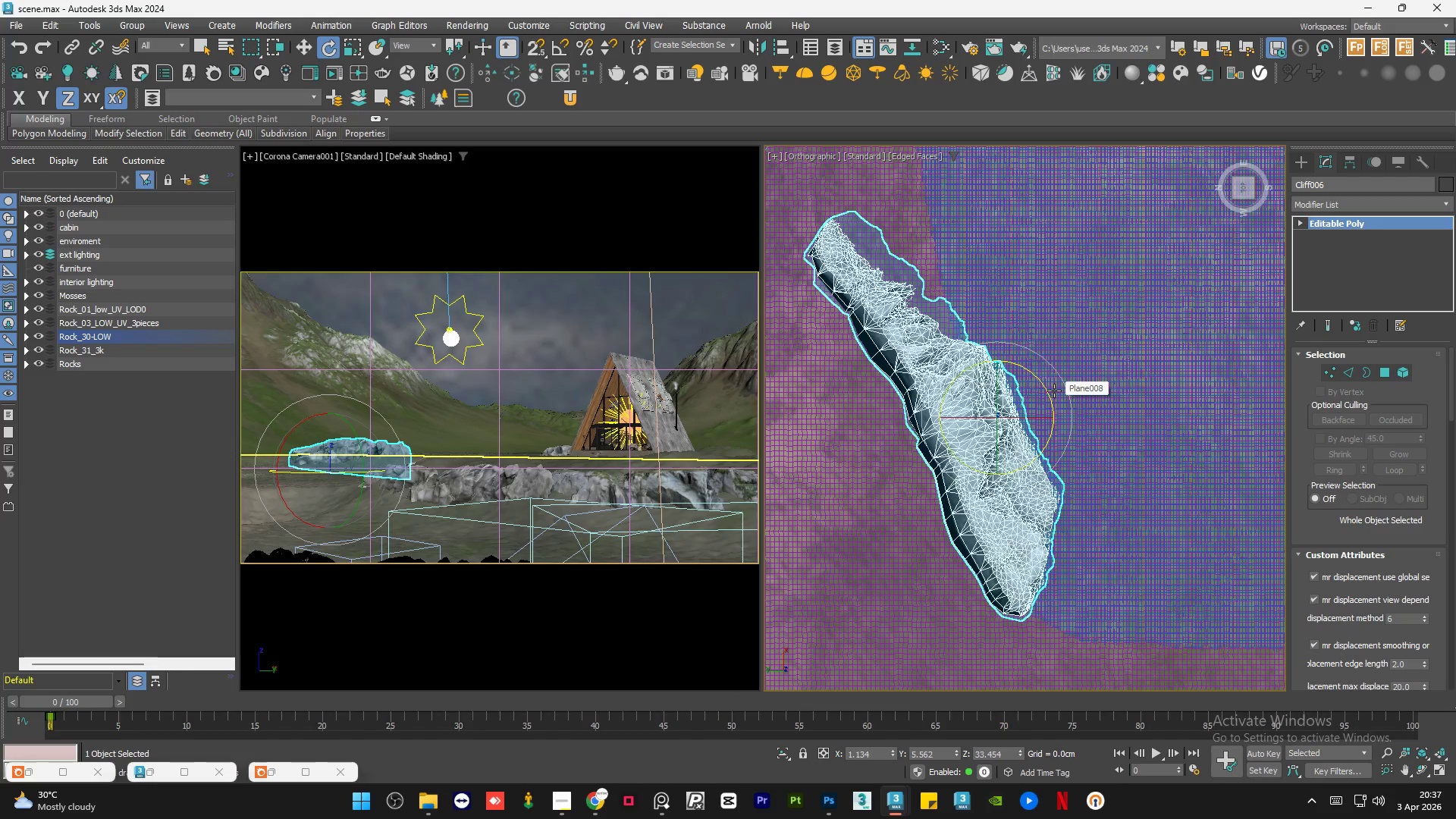 
type(ew)
 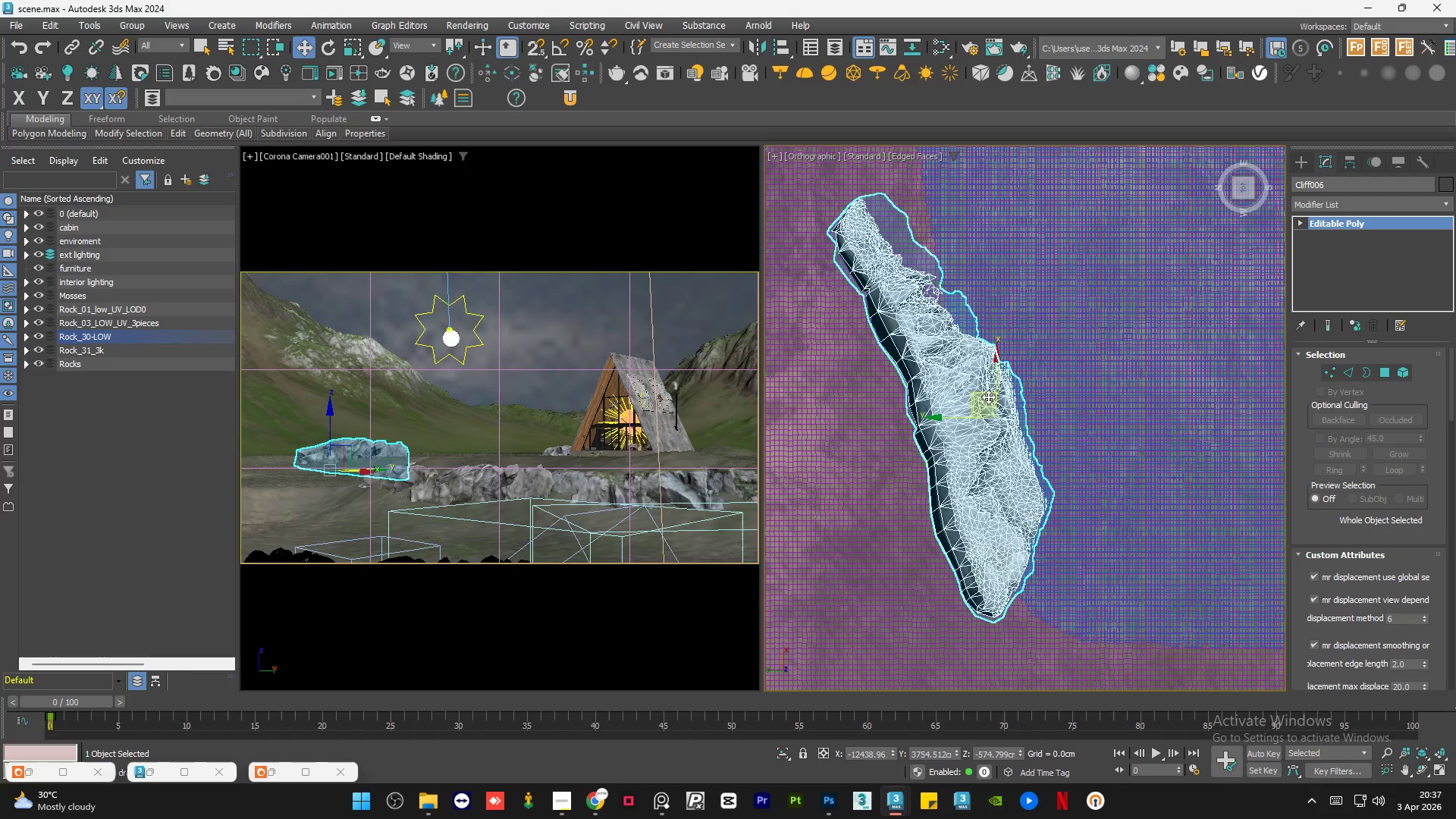 
left_click_drag(start_coordinate=[1033, 374], to_coordinate=[1044, 378])
 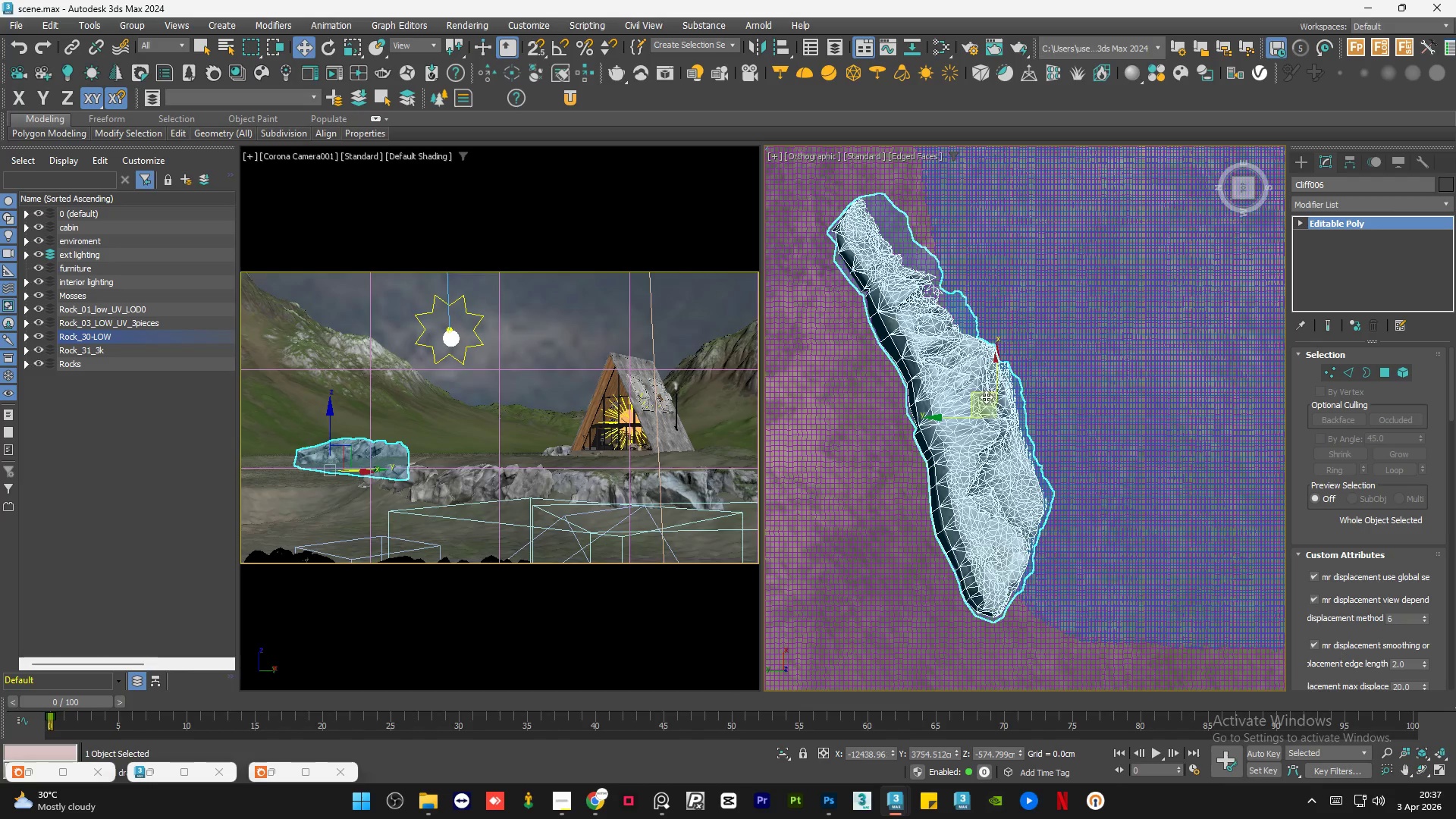 
left_click_drag(start_coordinate=[981, 395], to_coordinate=[1014, 395])
 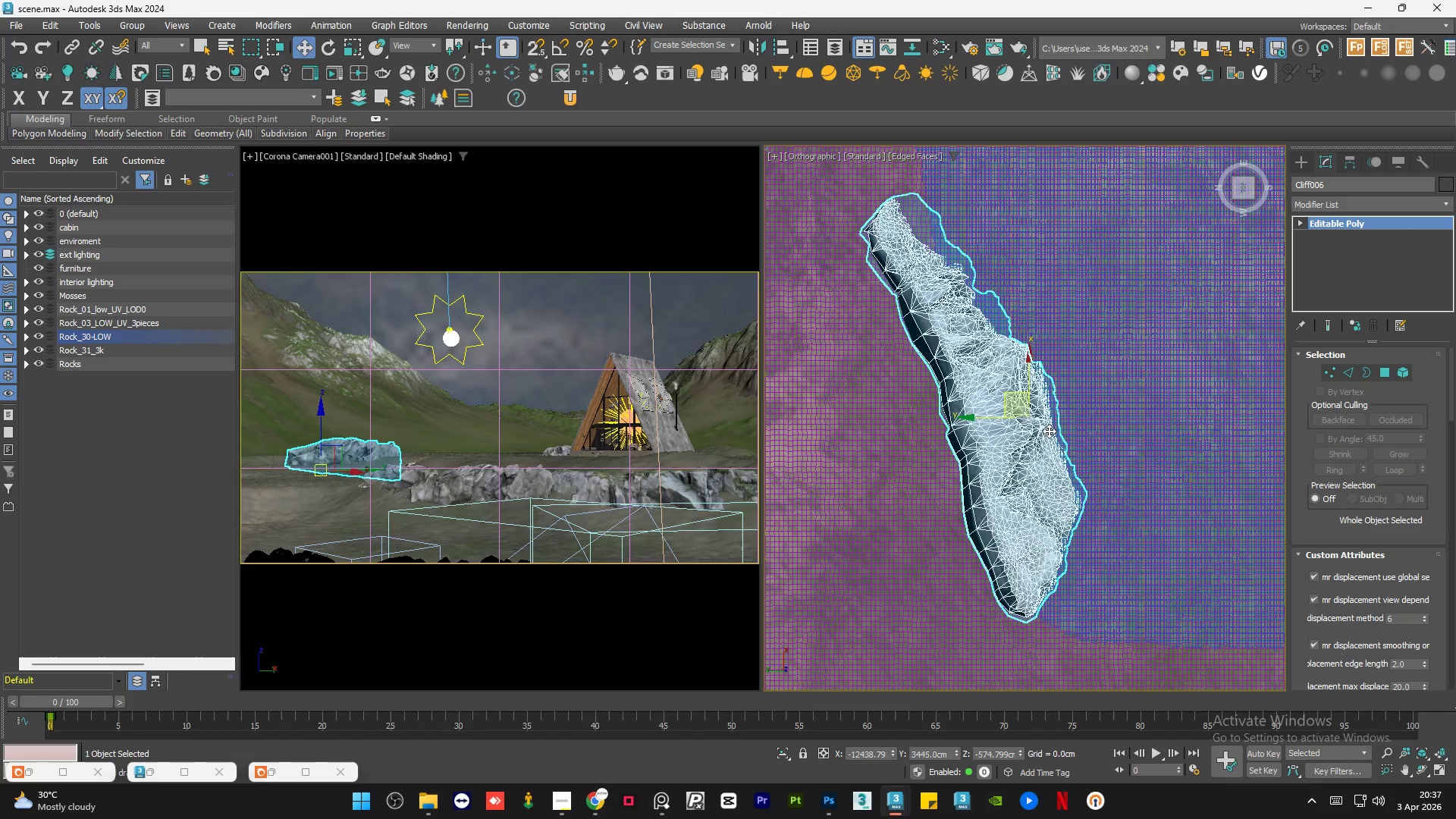 
hold_key(key=AltLeft, duration=1.17)
 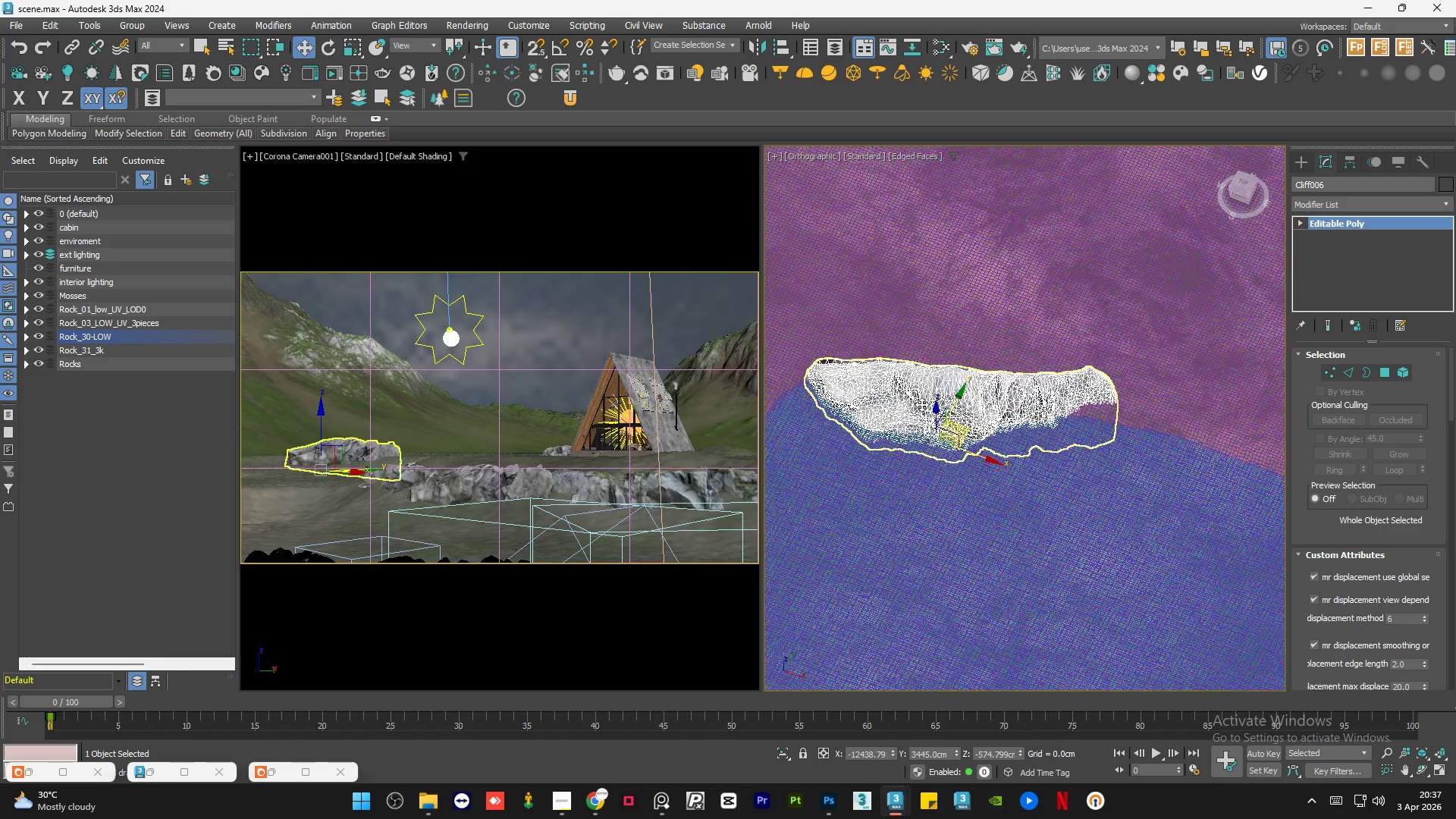 
hold_key(key=AltLeft, duration=0.73)
 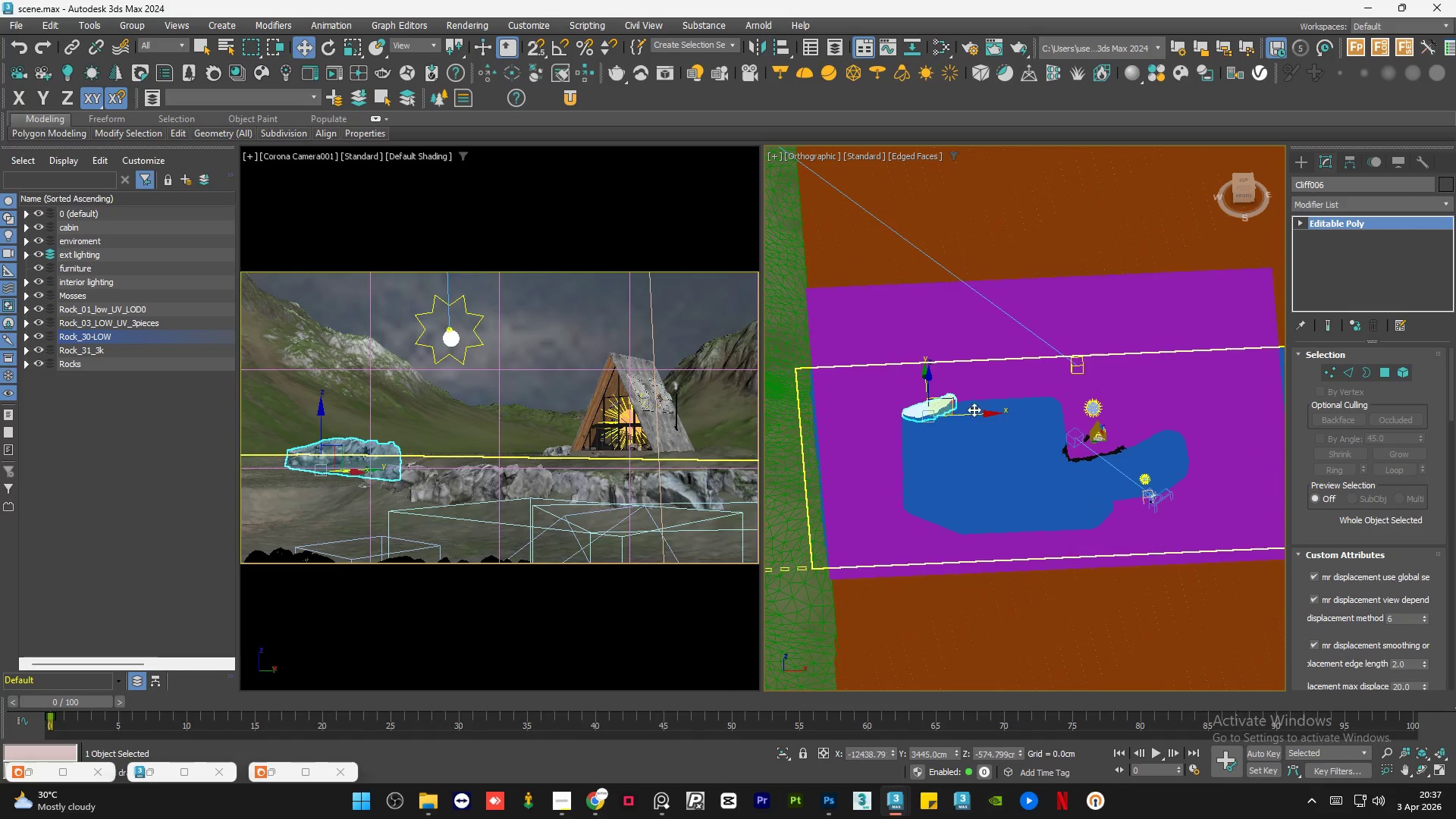 
scroll: coordinate [924, 406], scroll_direction: down, amount: 6.0
 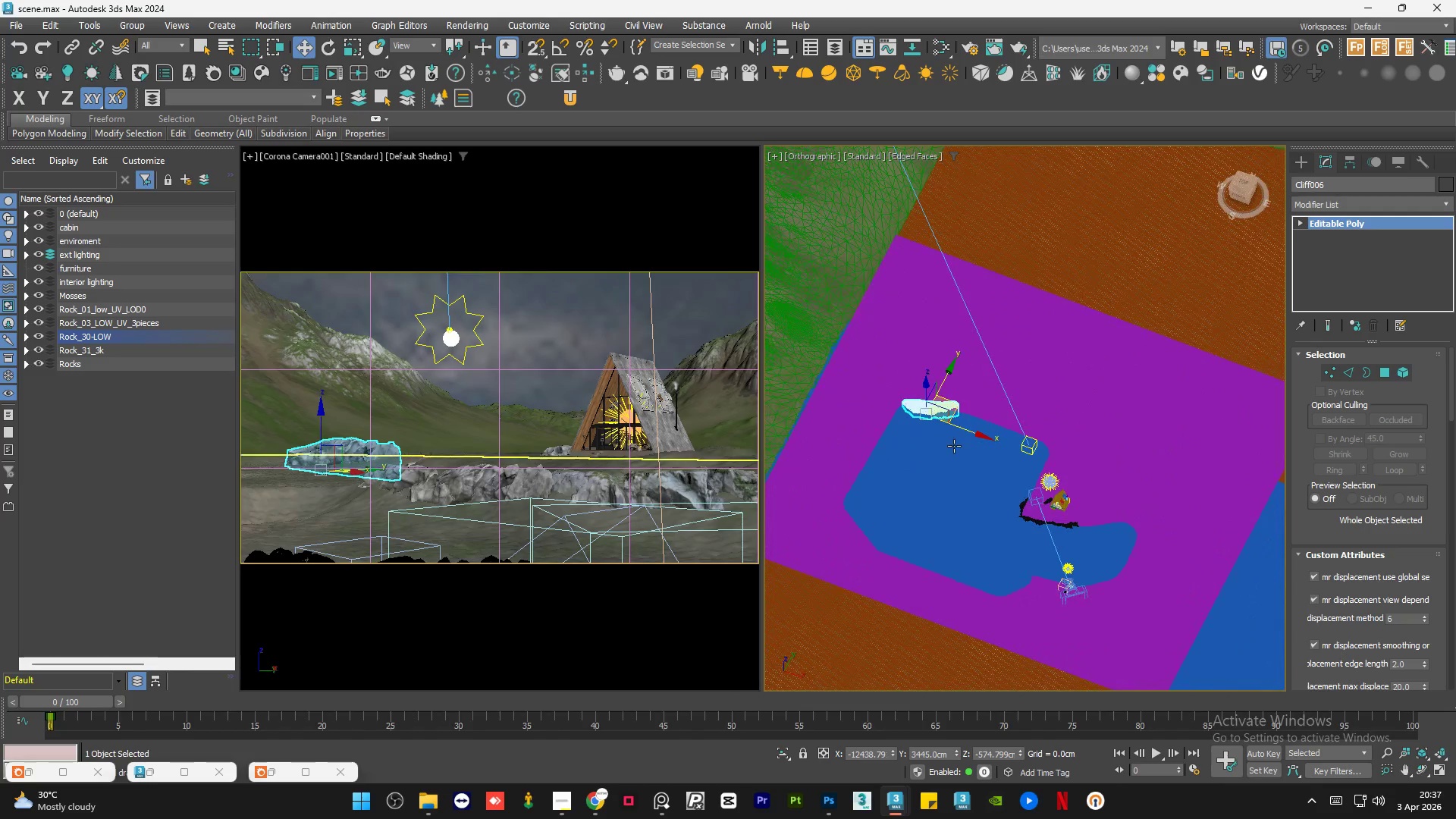 
scroll: coordinate [974, 410], scroll_direction: up, amount: 2.0
 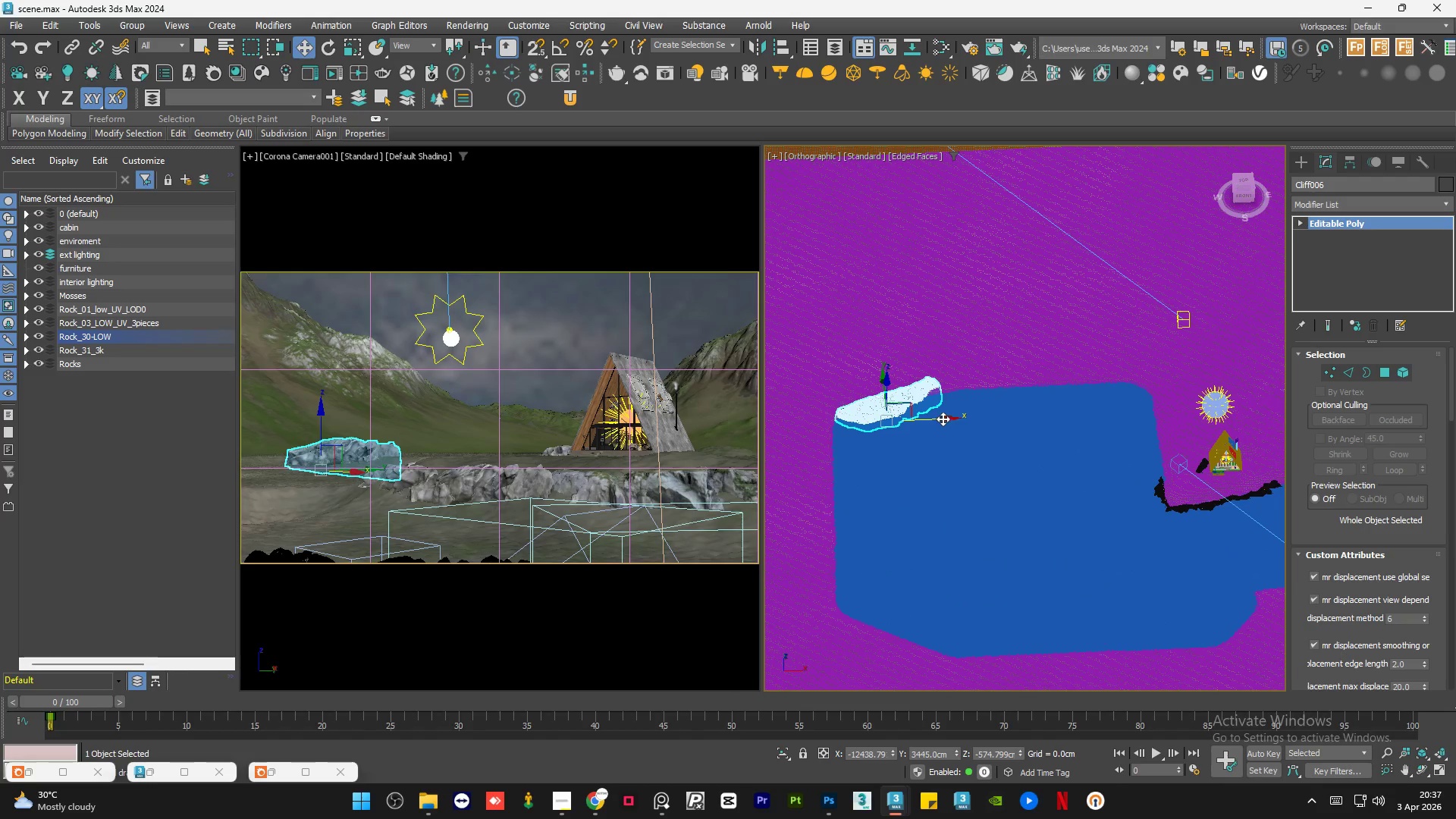 
left_click_drag(start_coordinate=[943, 419], to_coordinate=[1107, 397])
 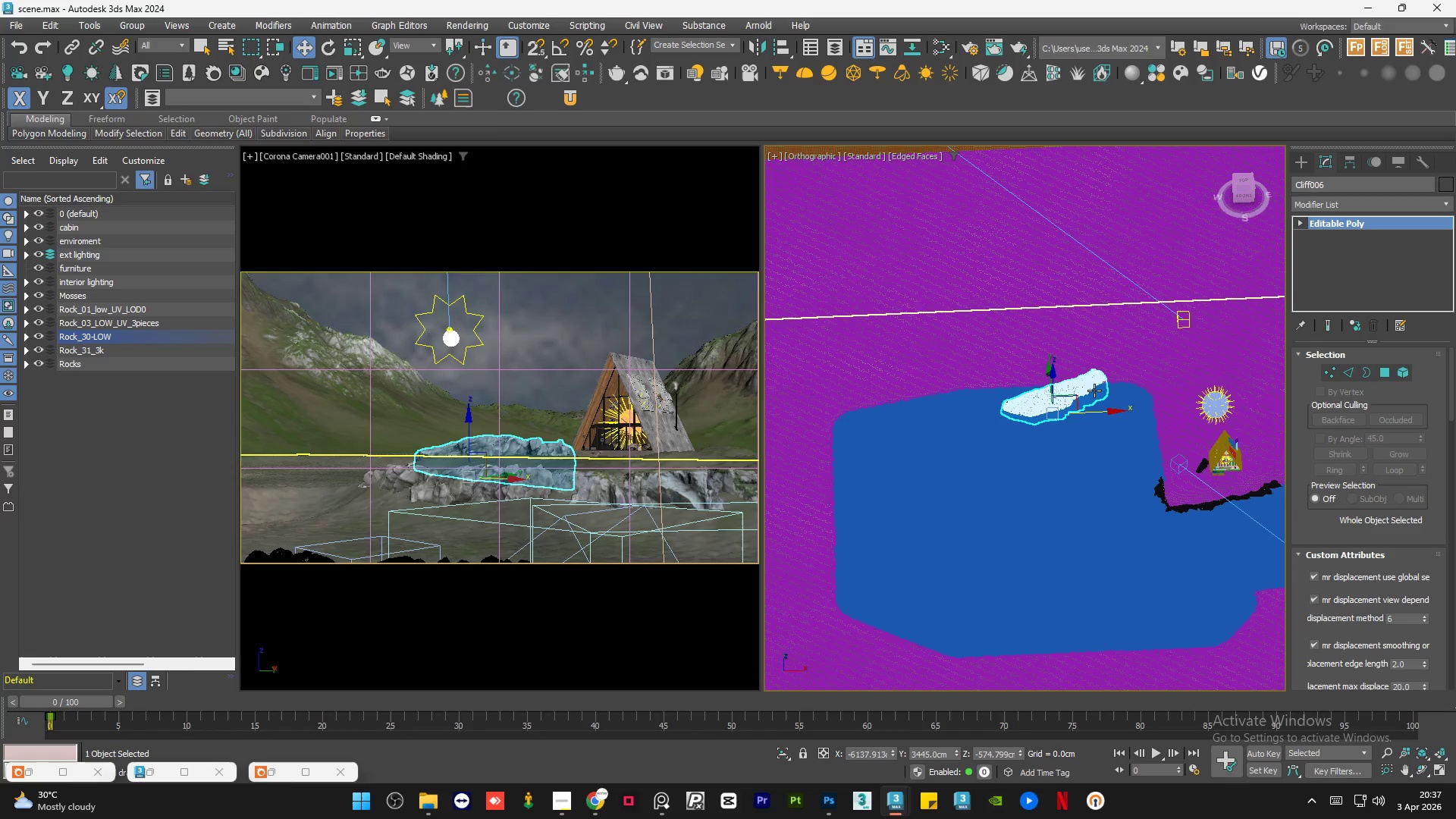 
scroll: coordinate [1109, 387], scroll_direction: up, amount: 3.0
 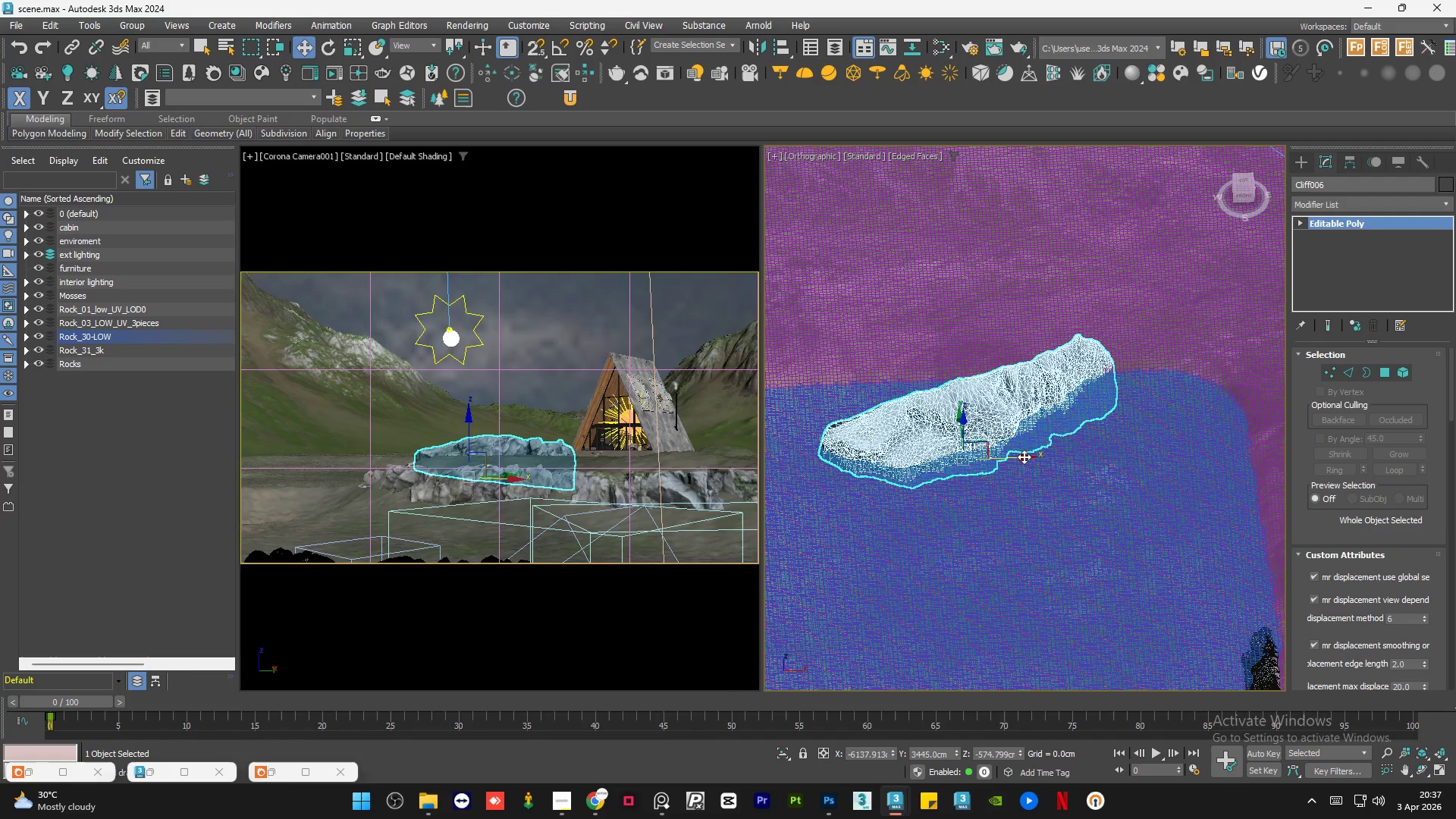 
left_click_drag(start_coordinate=[1019, 457], to_coordinate=[1072, 456])
 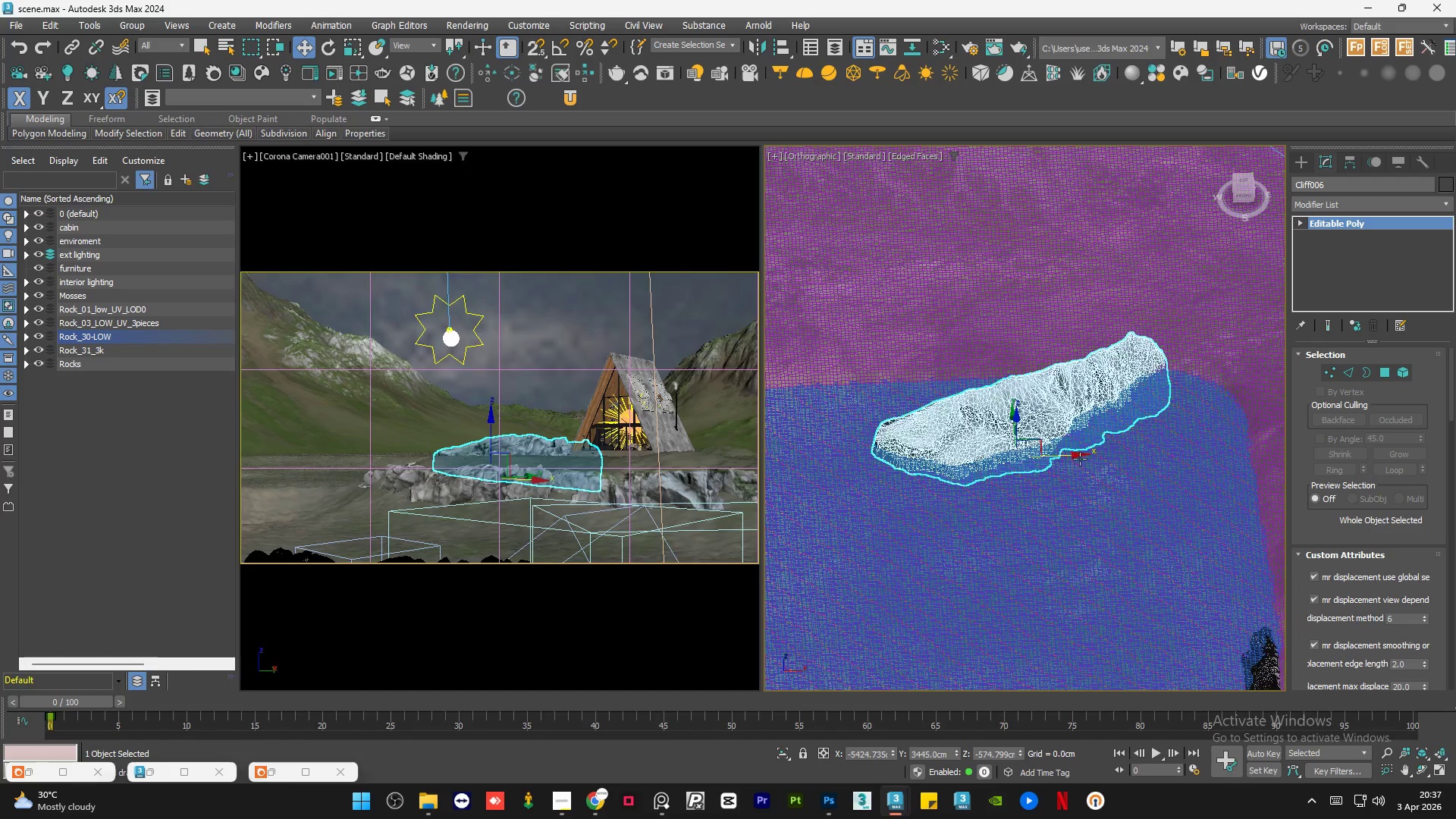 
hold_key(key=AltLeft, duration=1.03)
 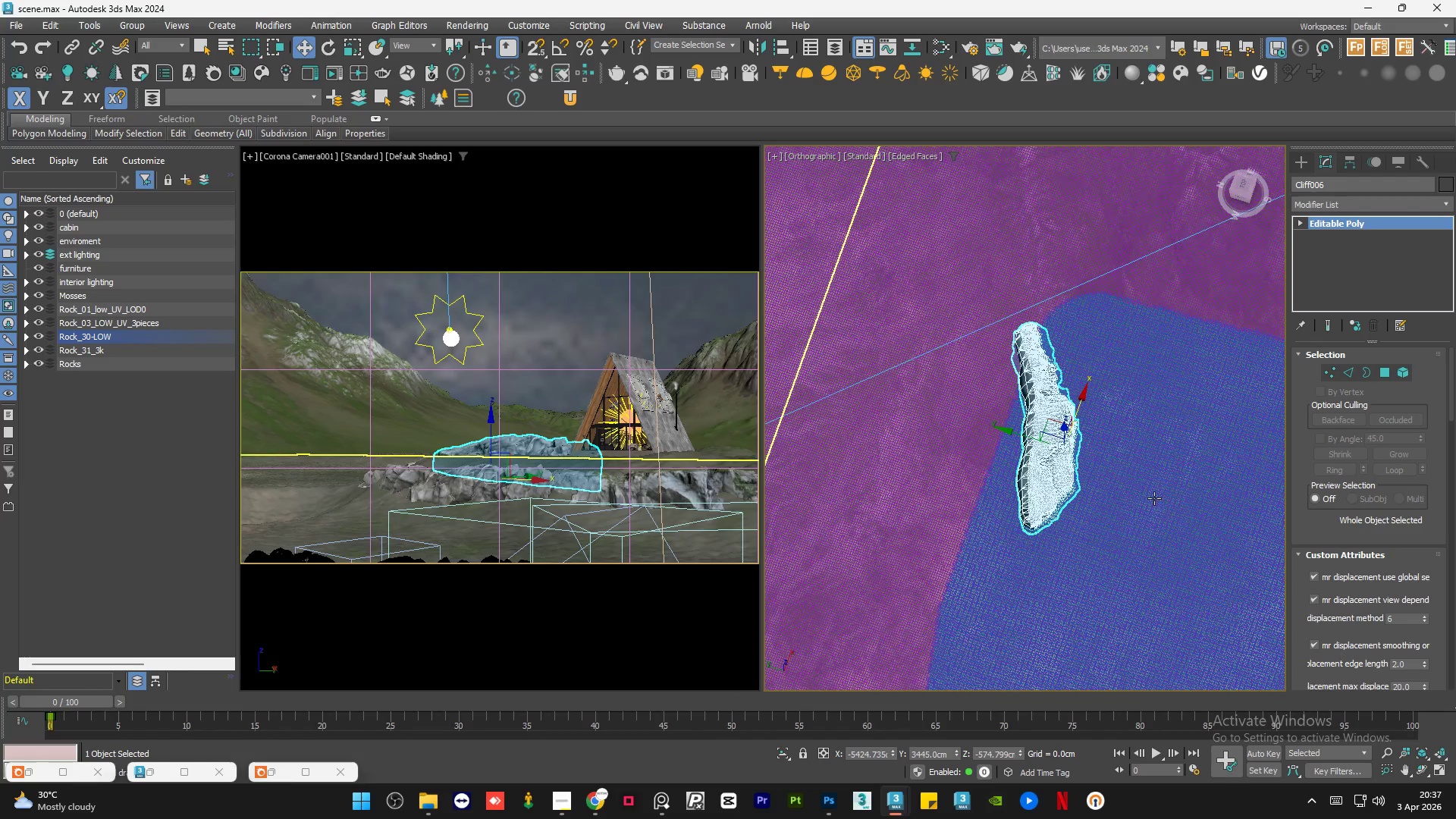 
scroll: coordinate [1081, 459], scroll_direction: down, amount: 1.0
 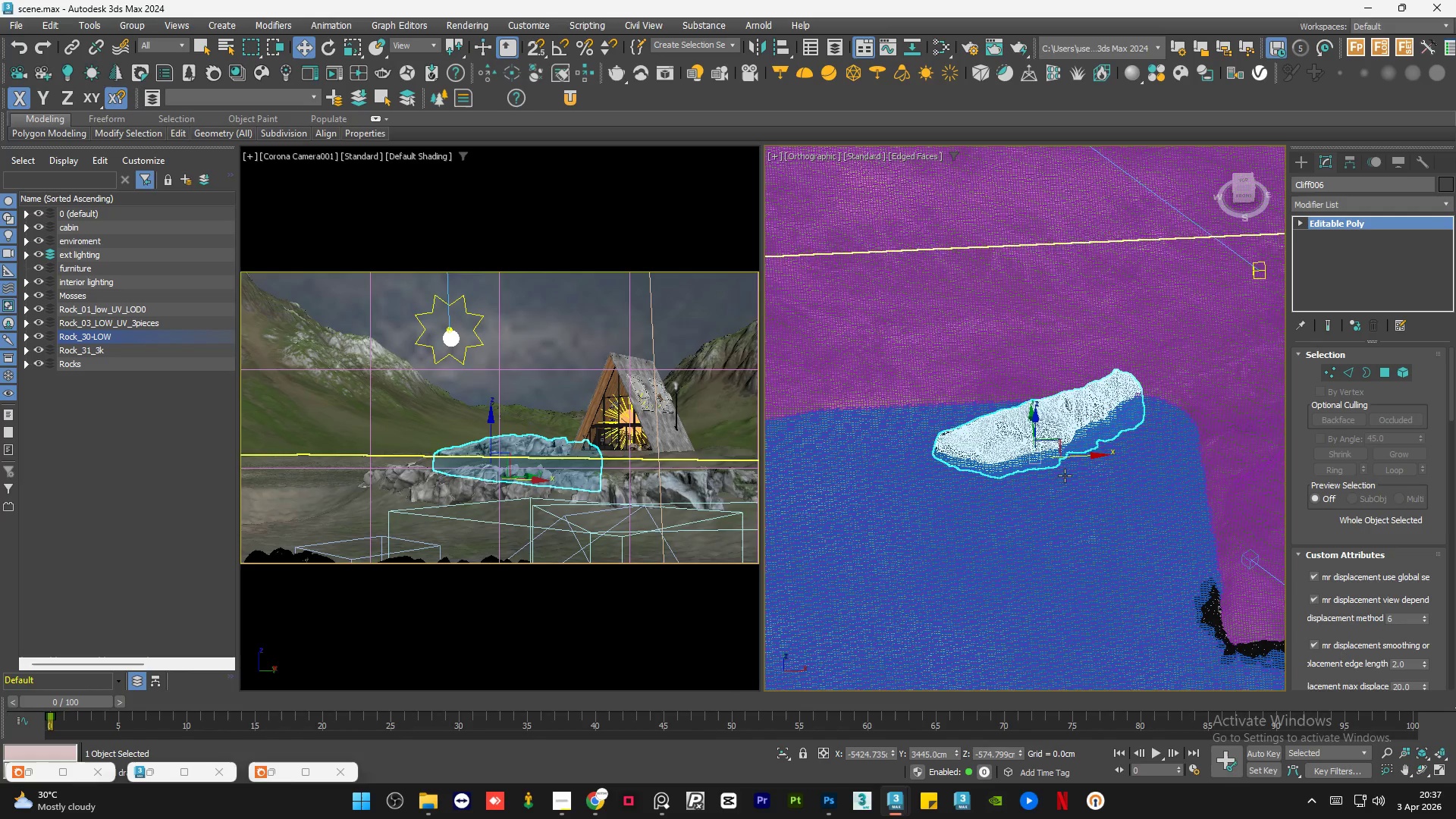 
key(E)
 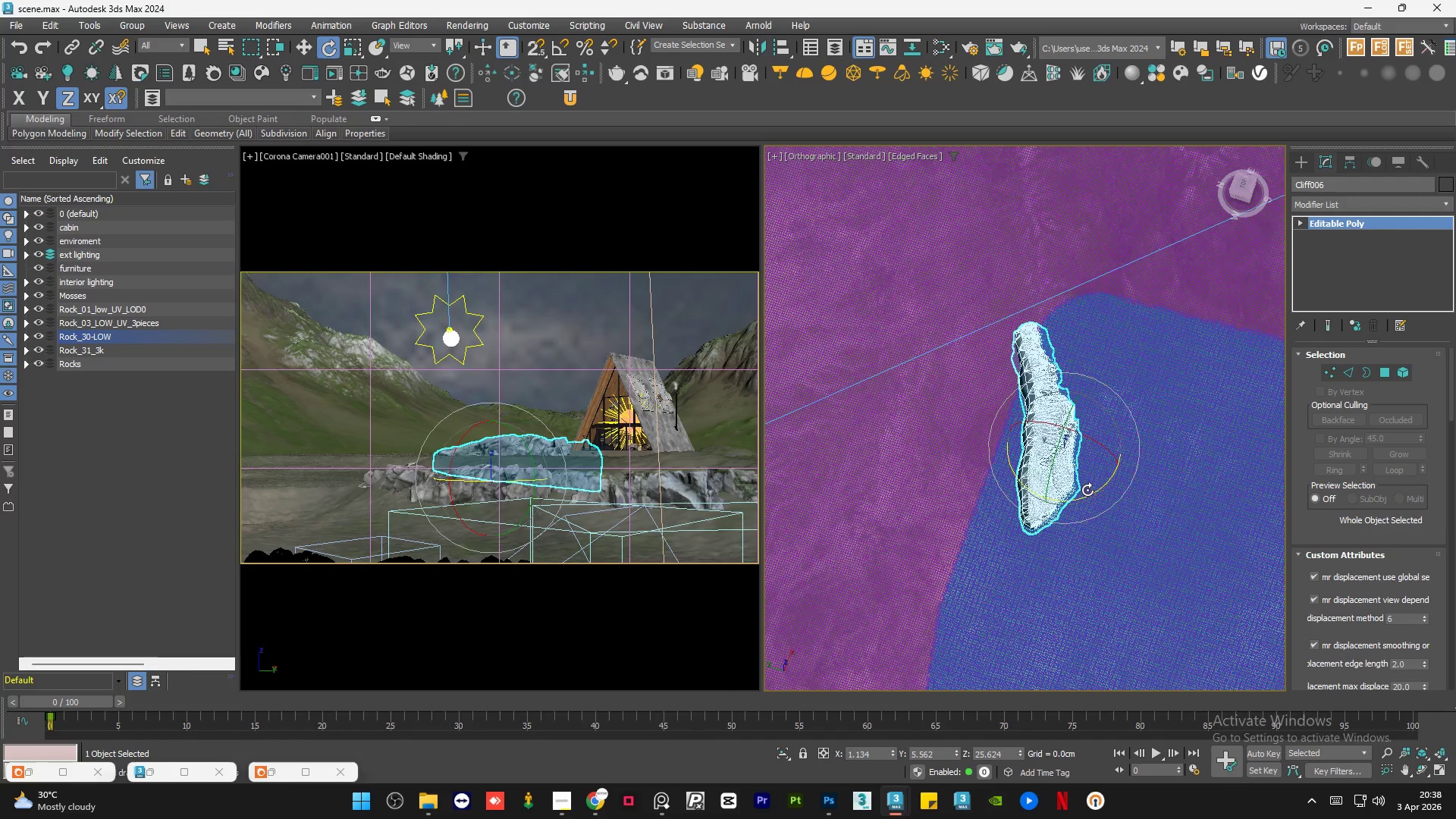 
left_click_drag(start_coordinate=[1088, 497], to_coordinate=[1051, 497])
 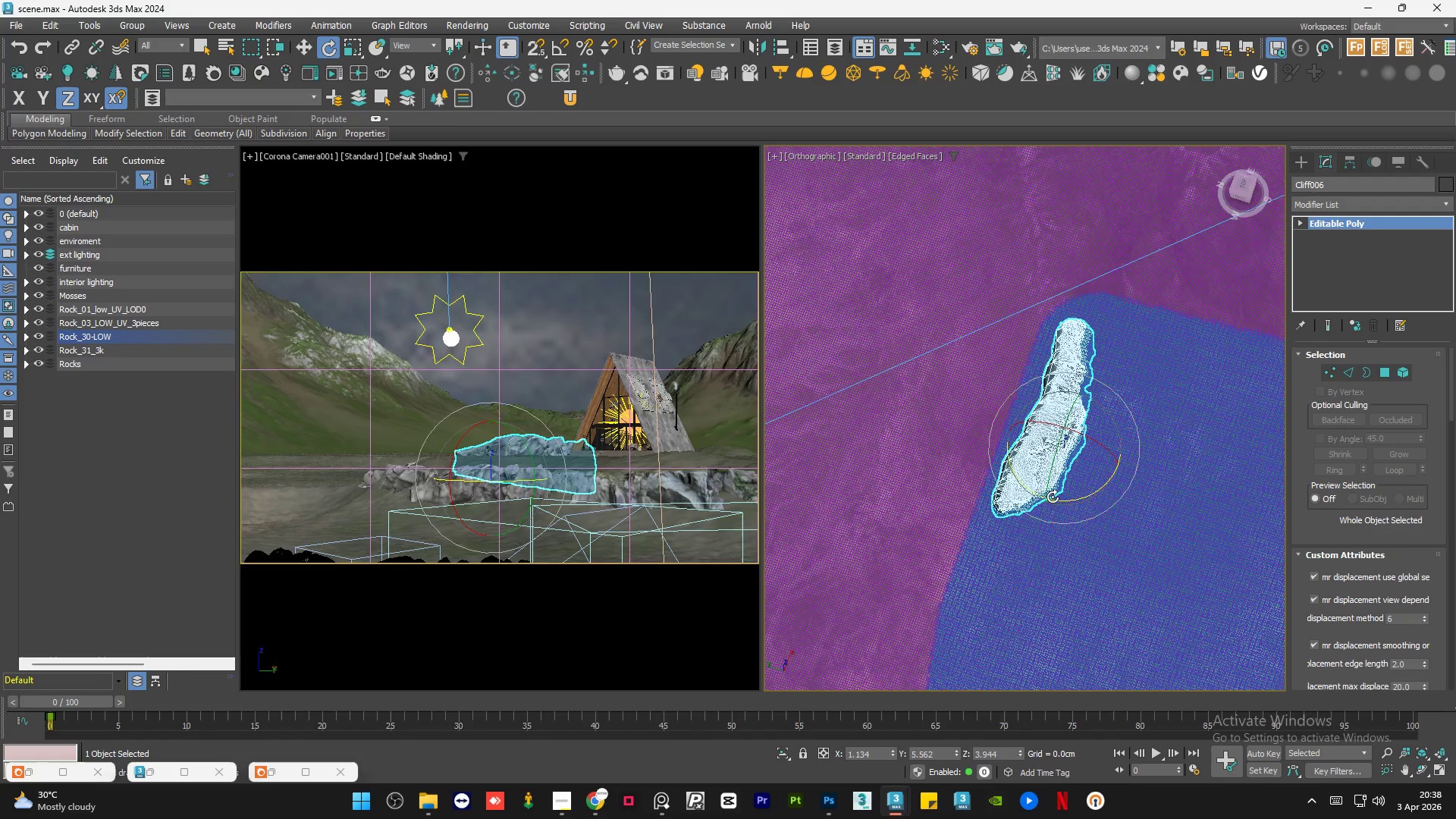 
key(W)
 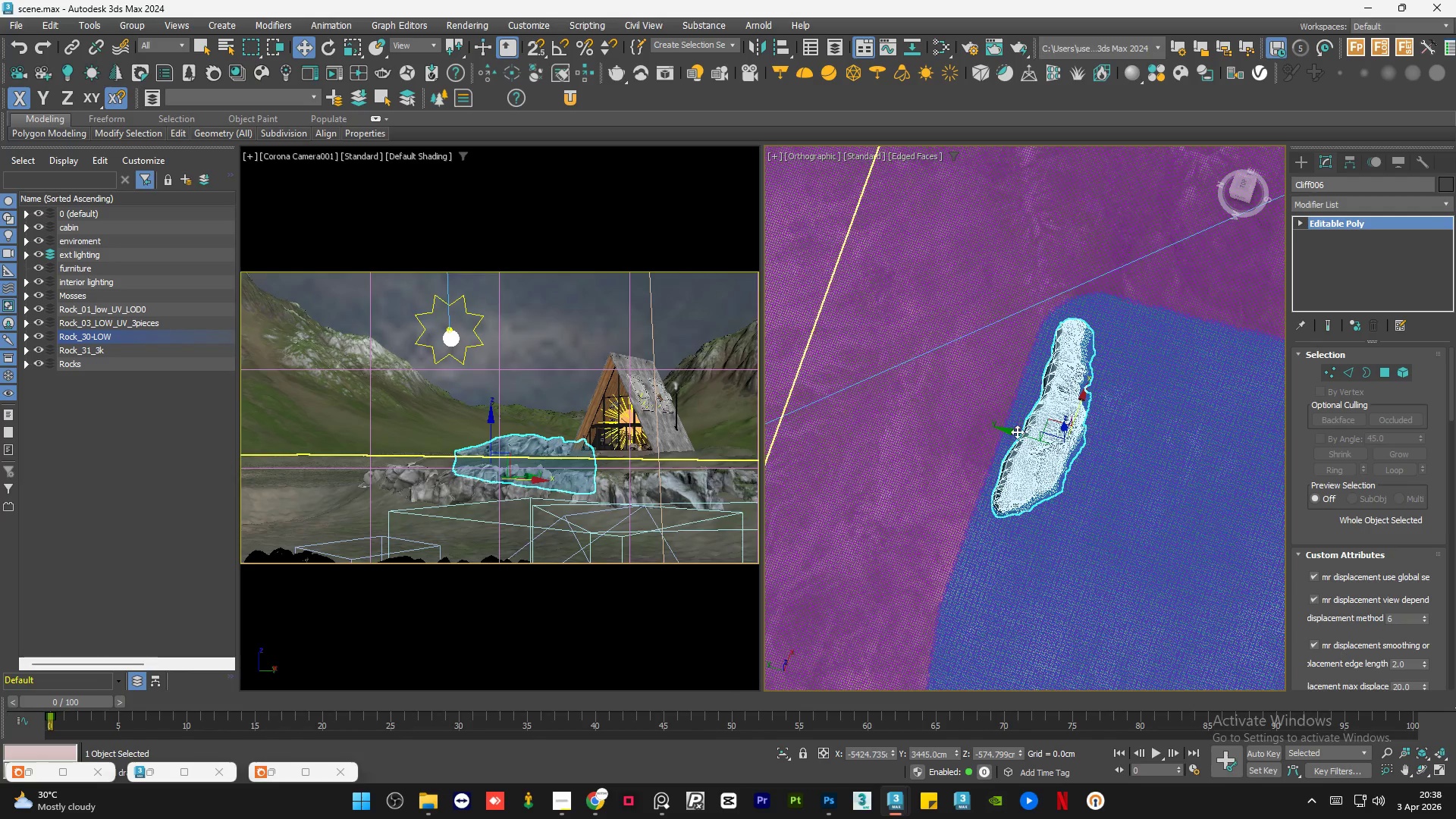 
left_click_drag(start_coordinate=[1015, 435], to_coordinate=[987, 428])
 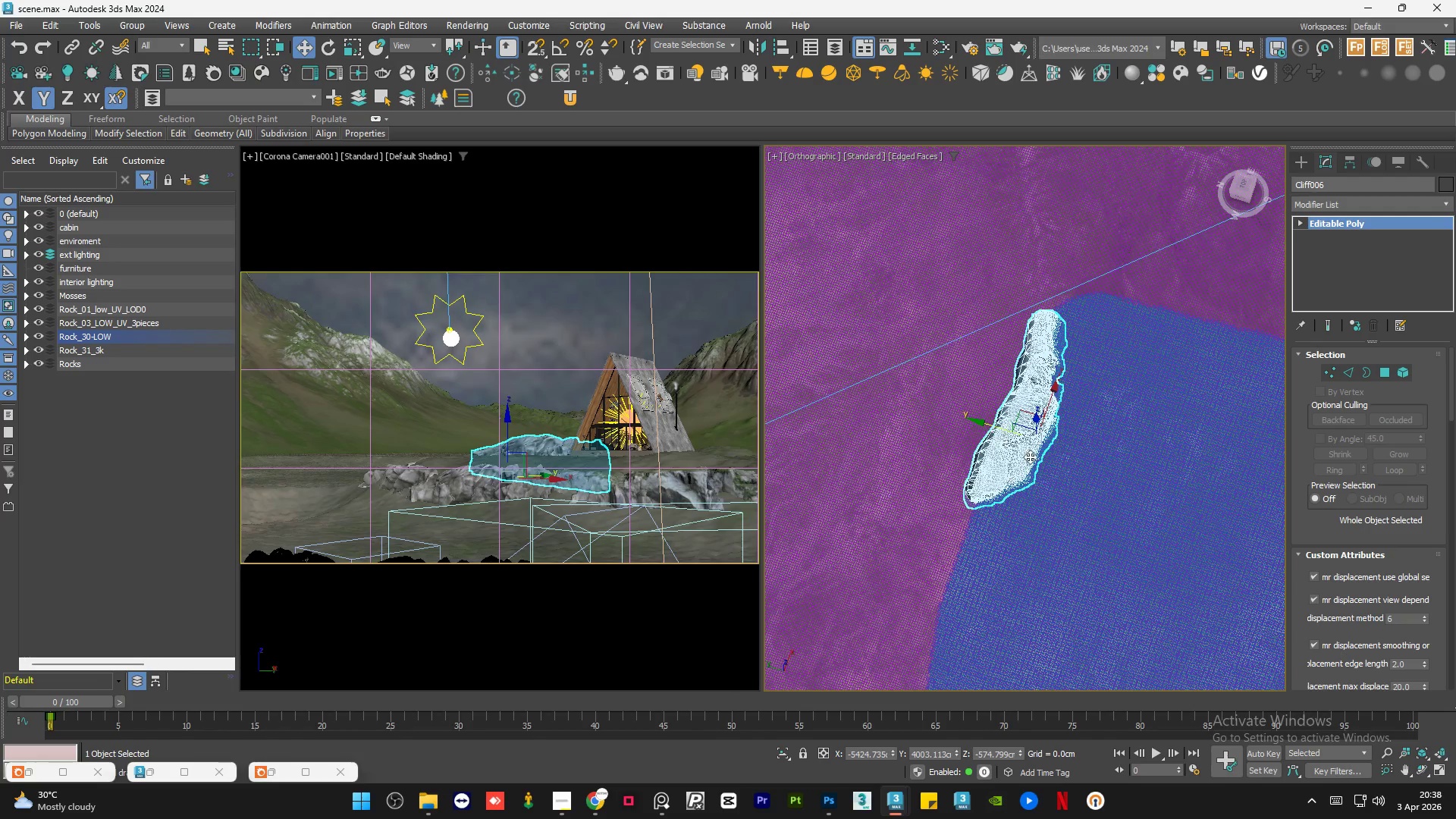 
hold_key(key=AltLeft, duration=1.08)
scroll: coordinate [1026, 400], scroll_direction: up, amount: 4.0
 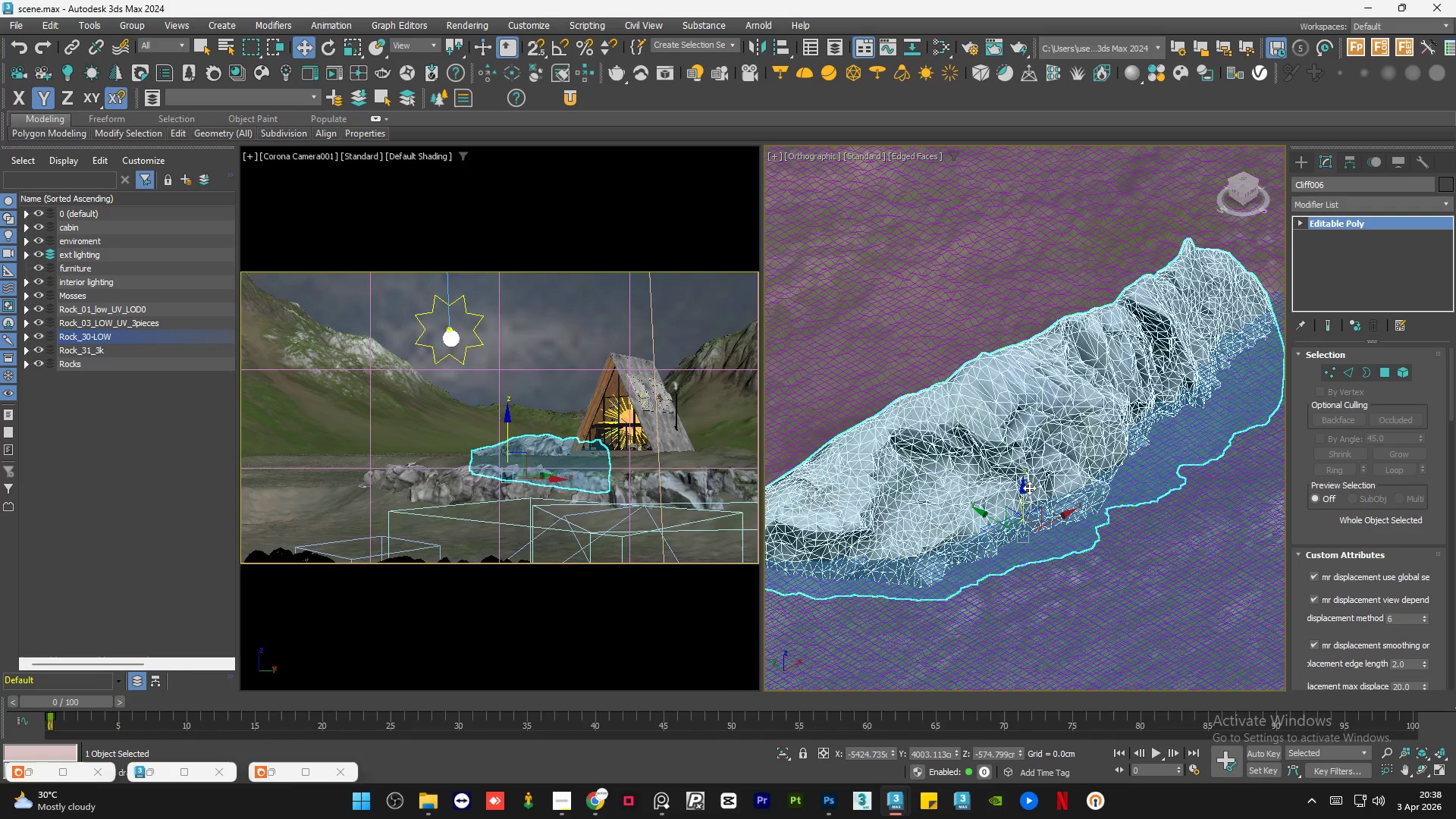 
hold_key(key=AltLeft, duration=0.94)
 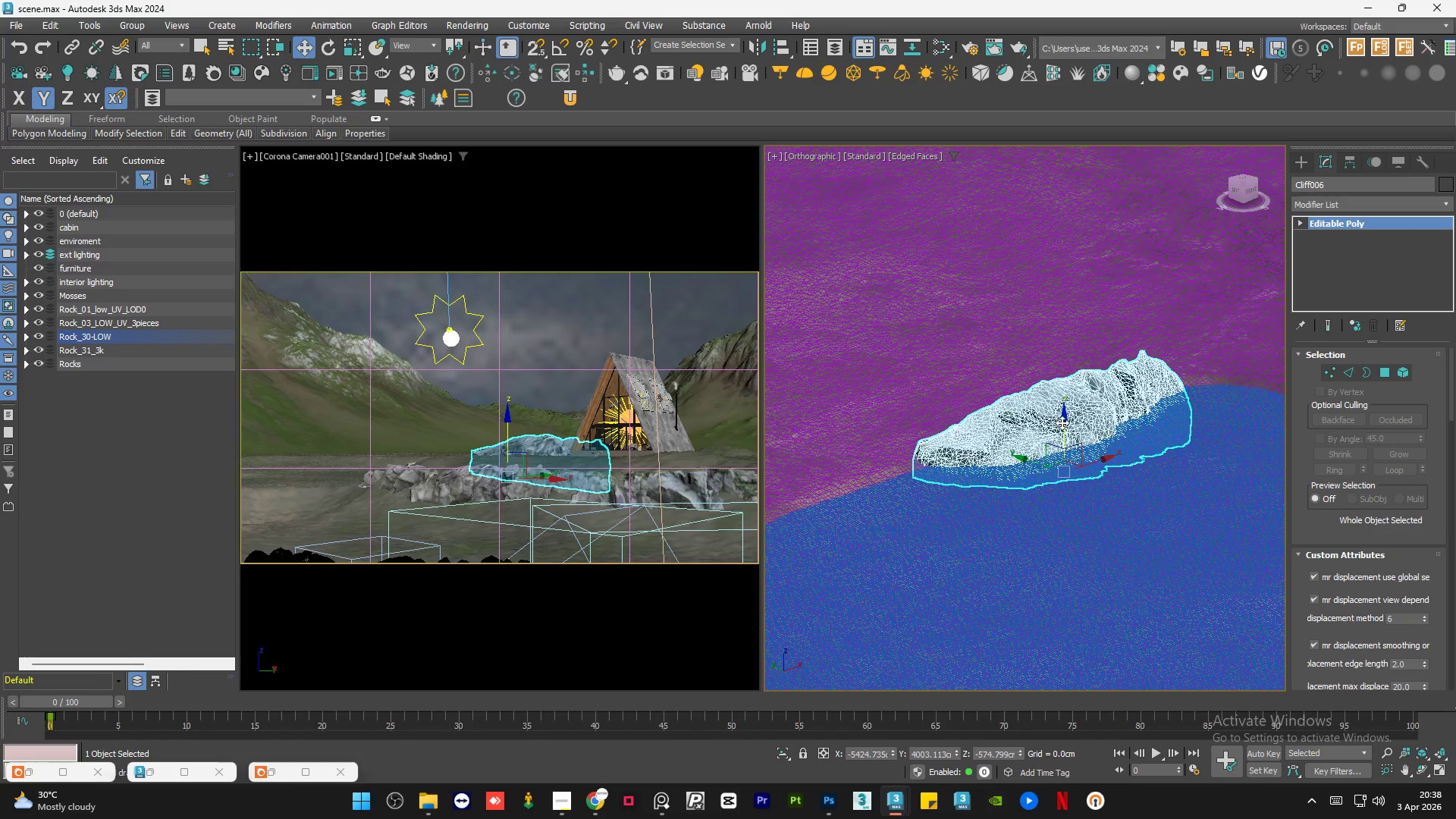 
scroll: coordinate [1103, 417], scroll_direction: down, amount: 2.0
 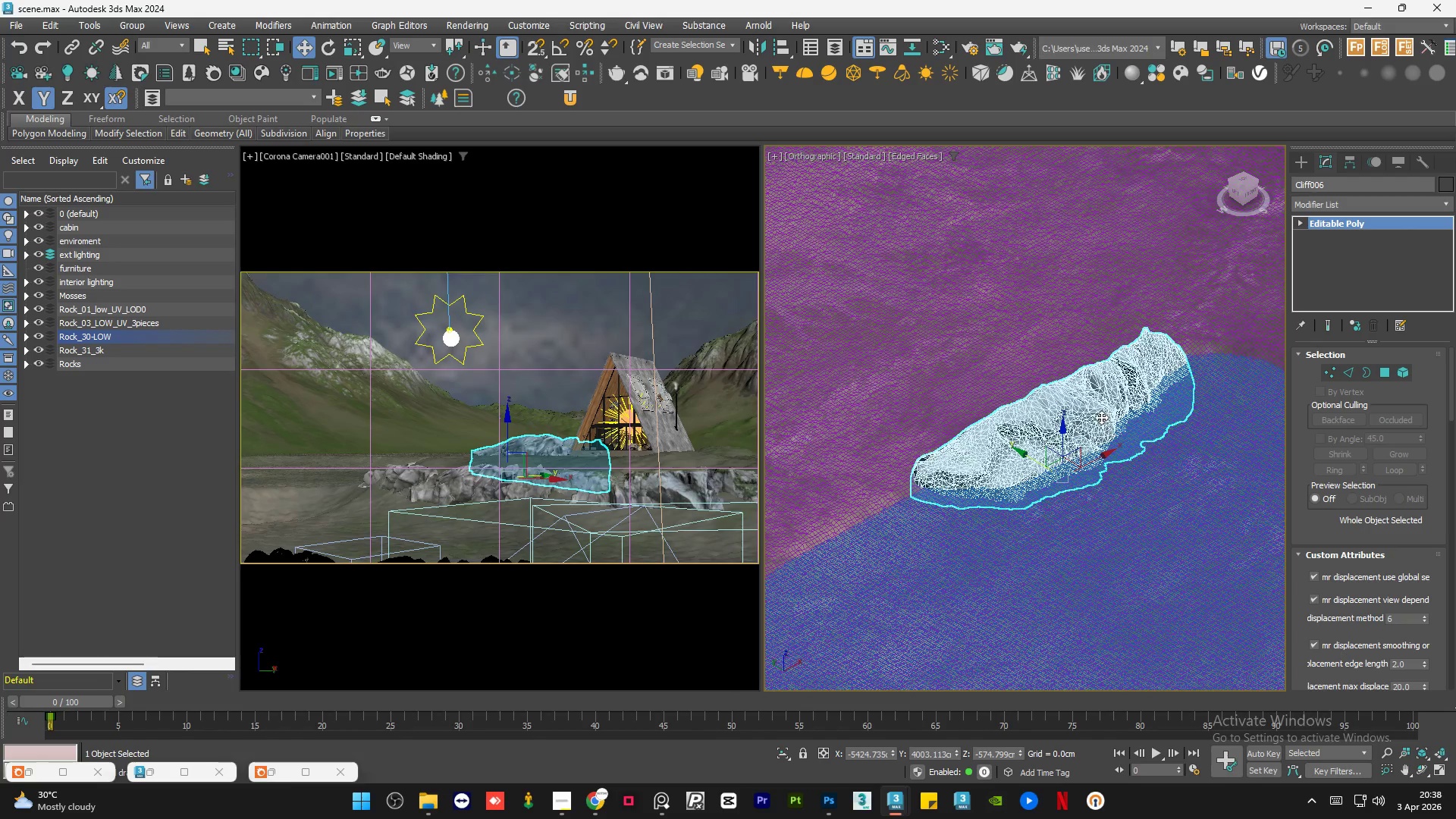 
hold_key(key=AltLeft, duration=10.7)
left_click_drag(start_coordinate=[1062, 422], to_coordinate=[1062, 450])
 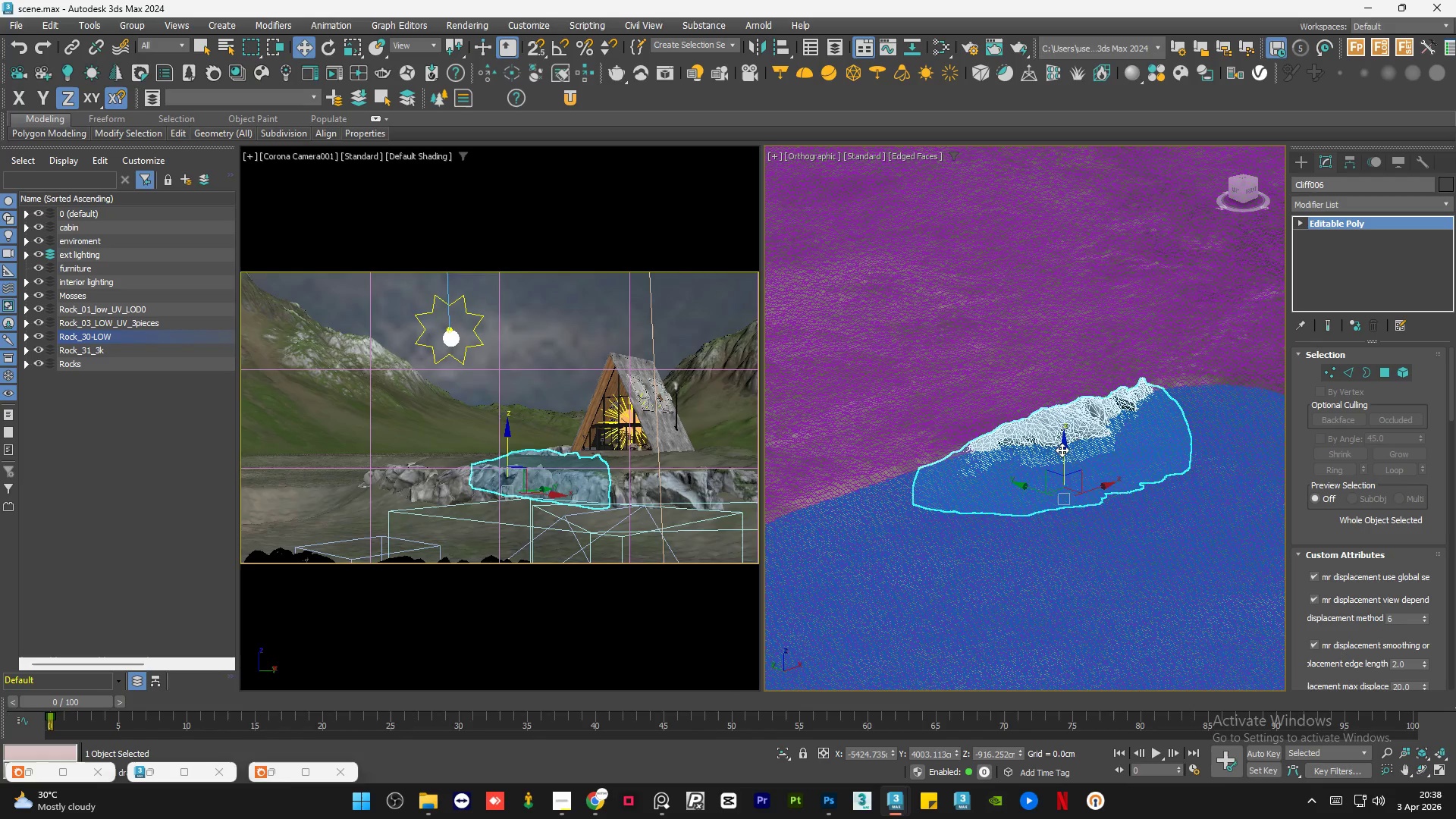 
type(ee)
 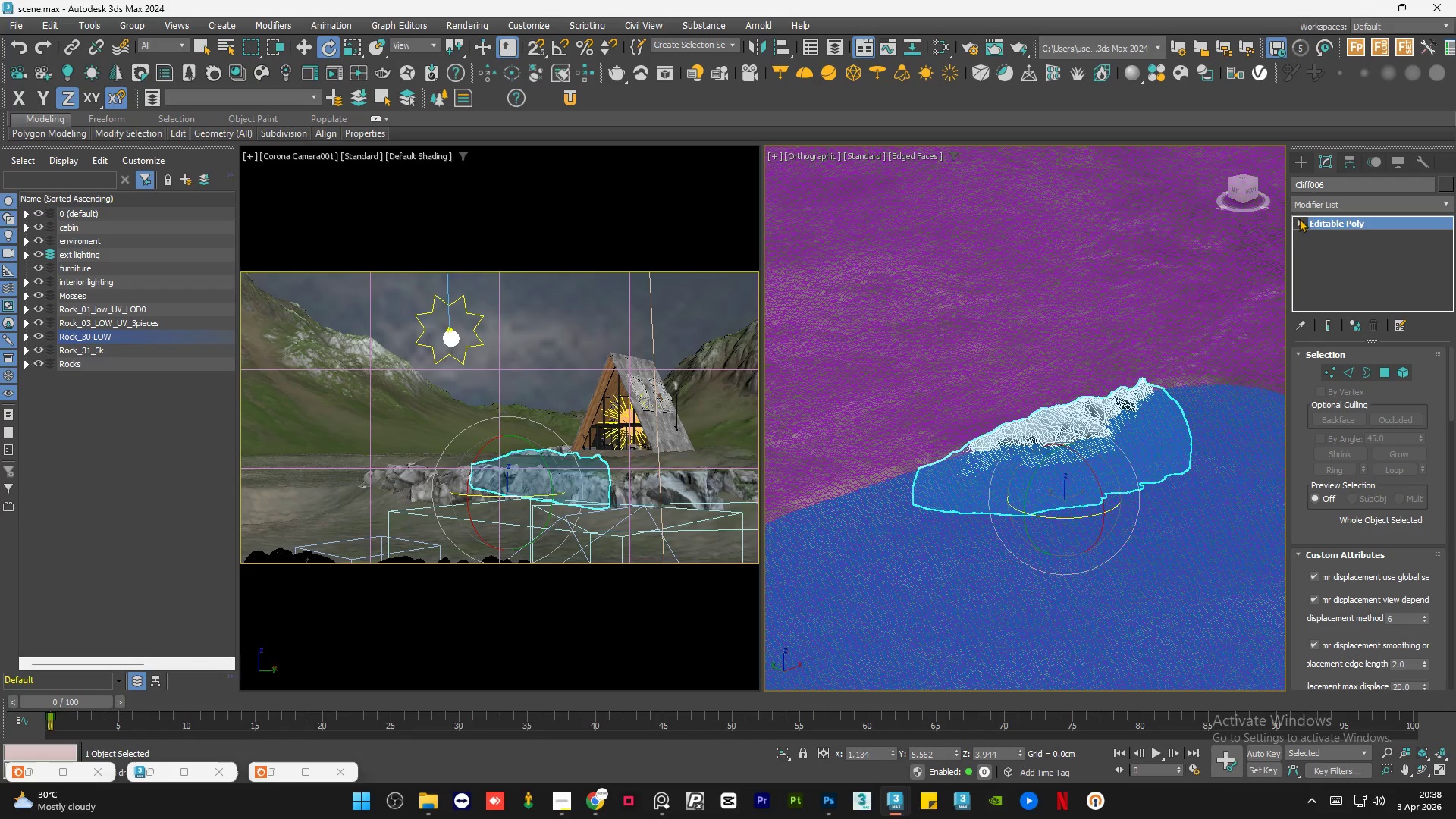 
left_click([1335, 208])
 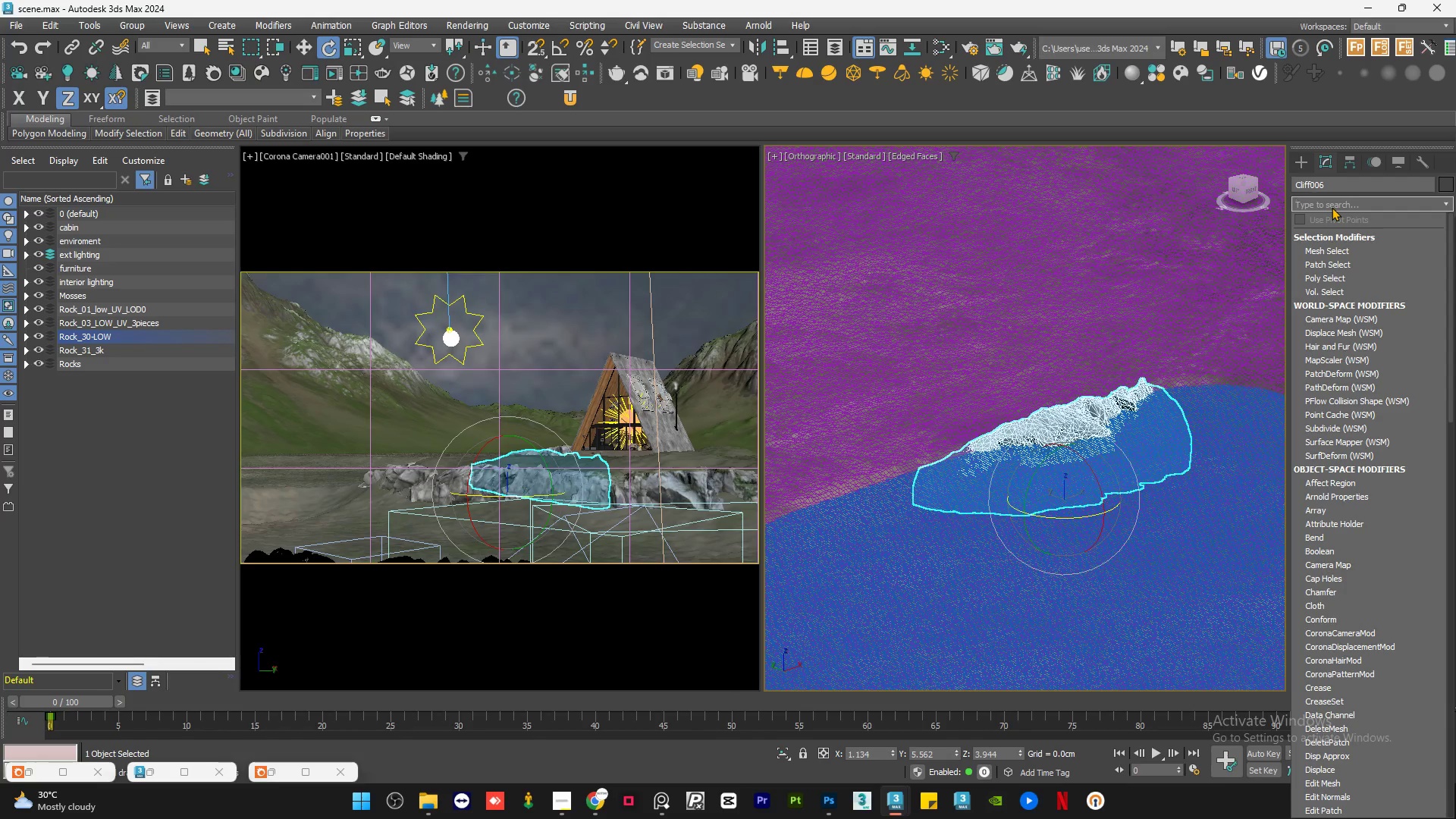 
type(ffd)
 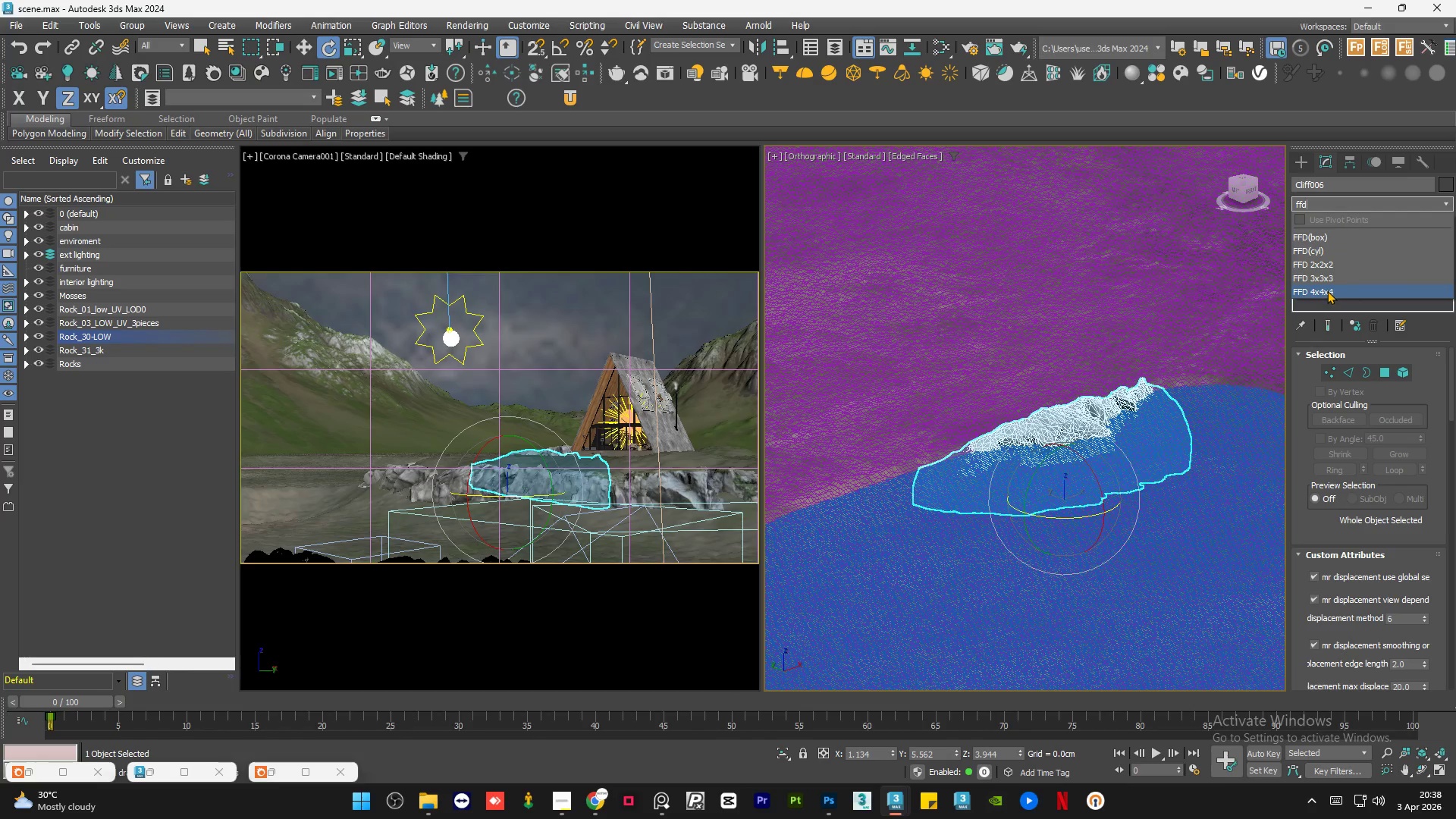 
left_click([1327, 290])
 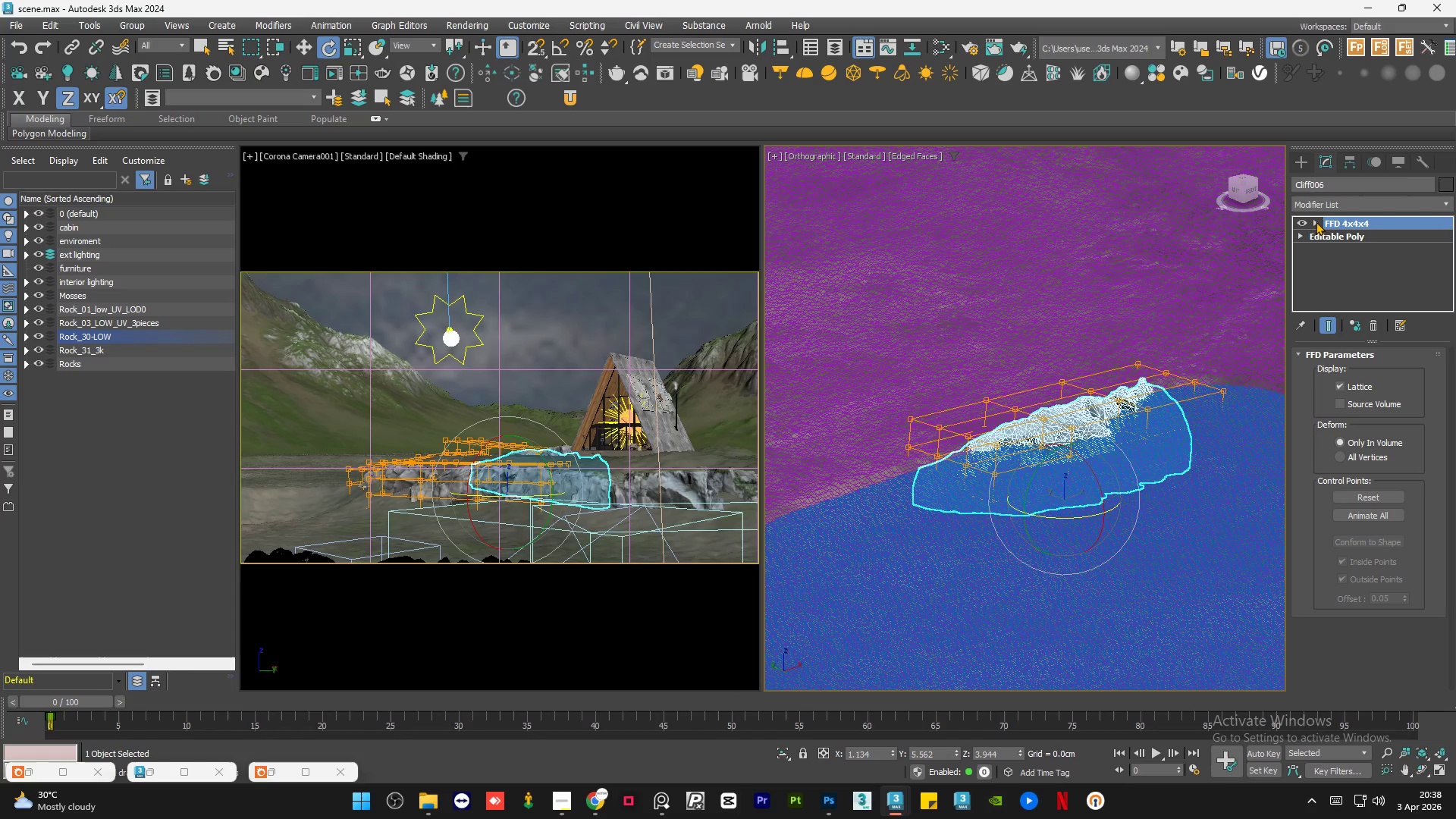 
left_click([1316, 220])
 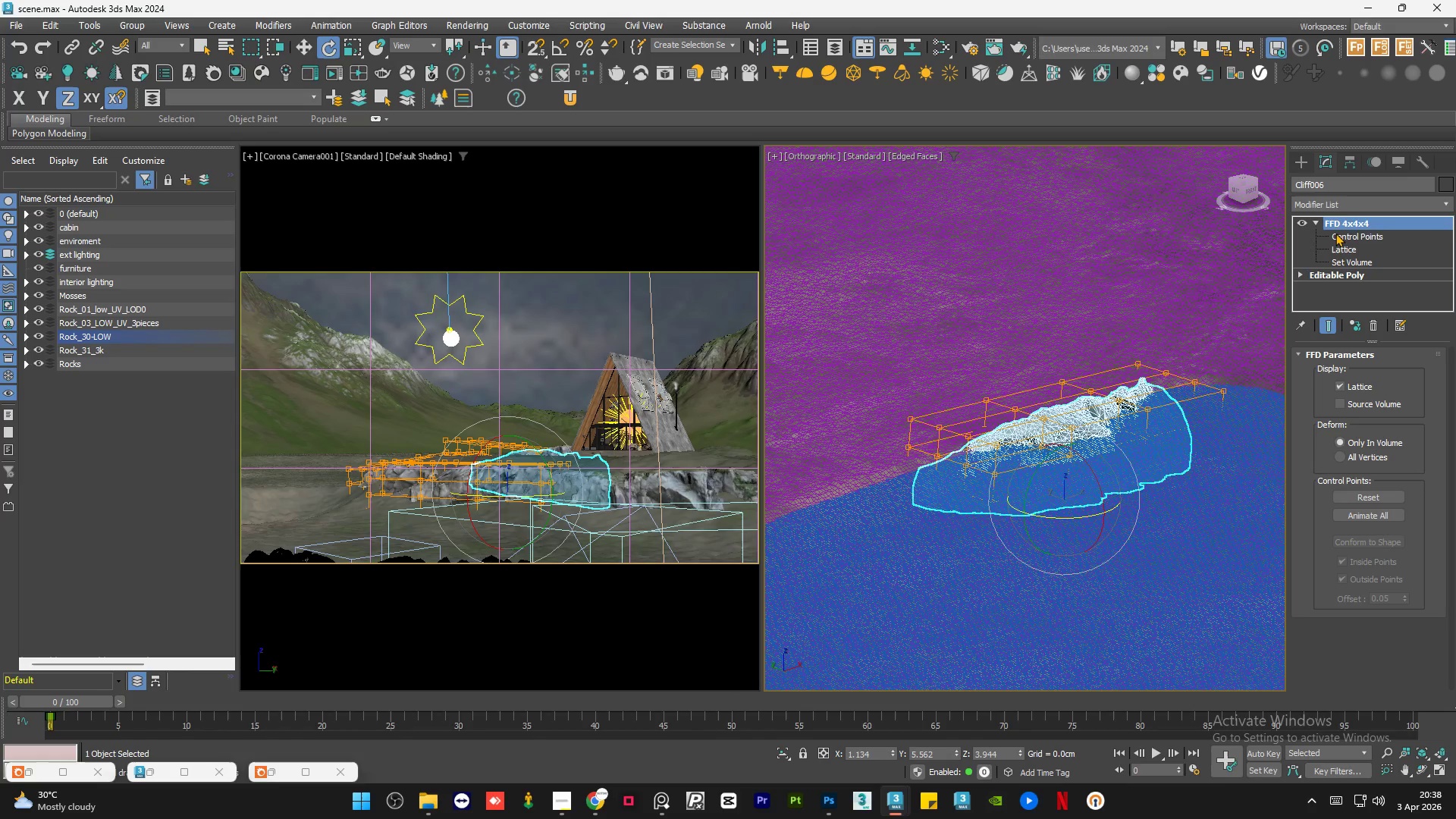 
left_click([1338, 234])
 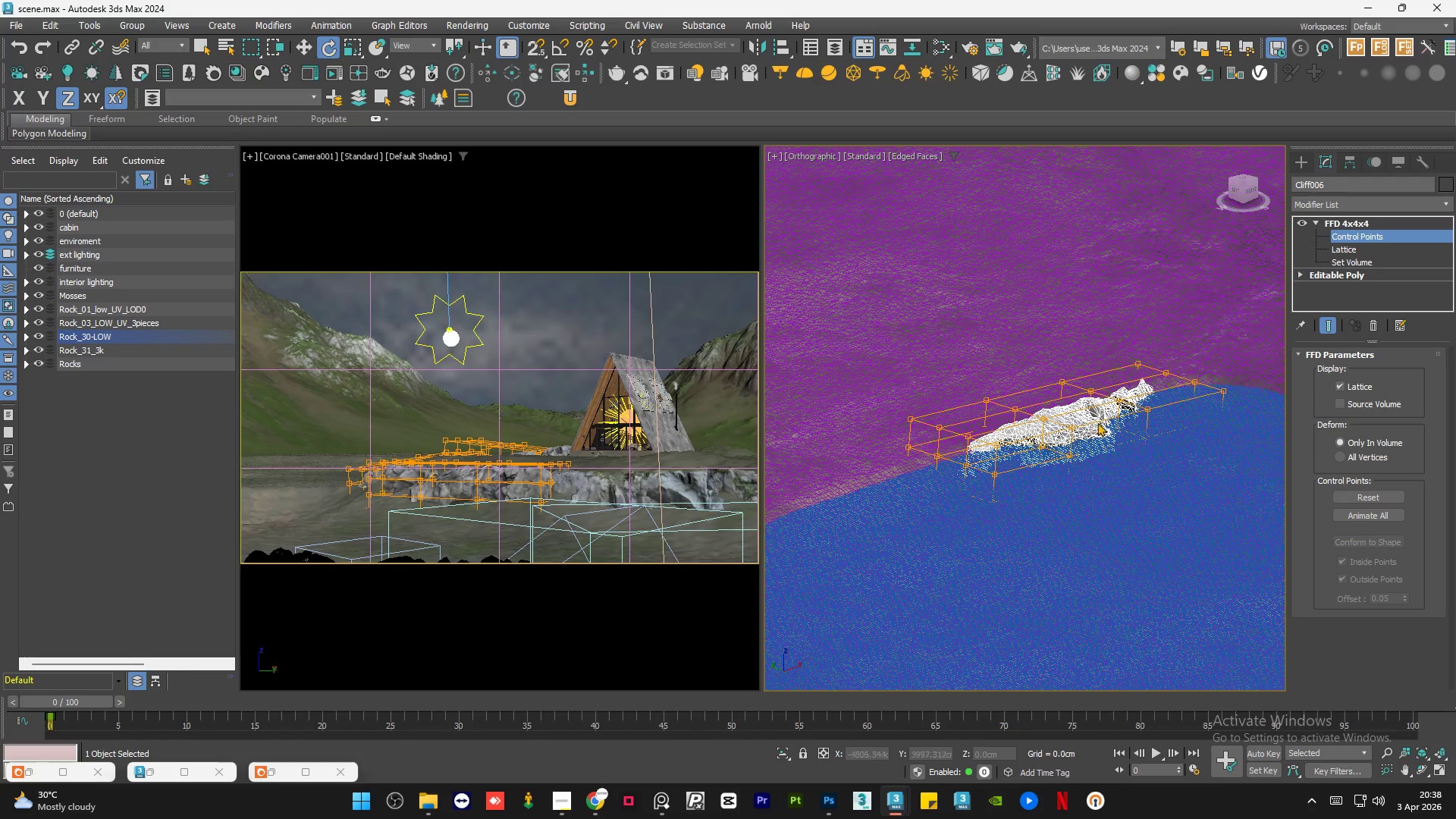 
hold_key(key=AltLeft, duration=0.86)
 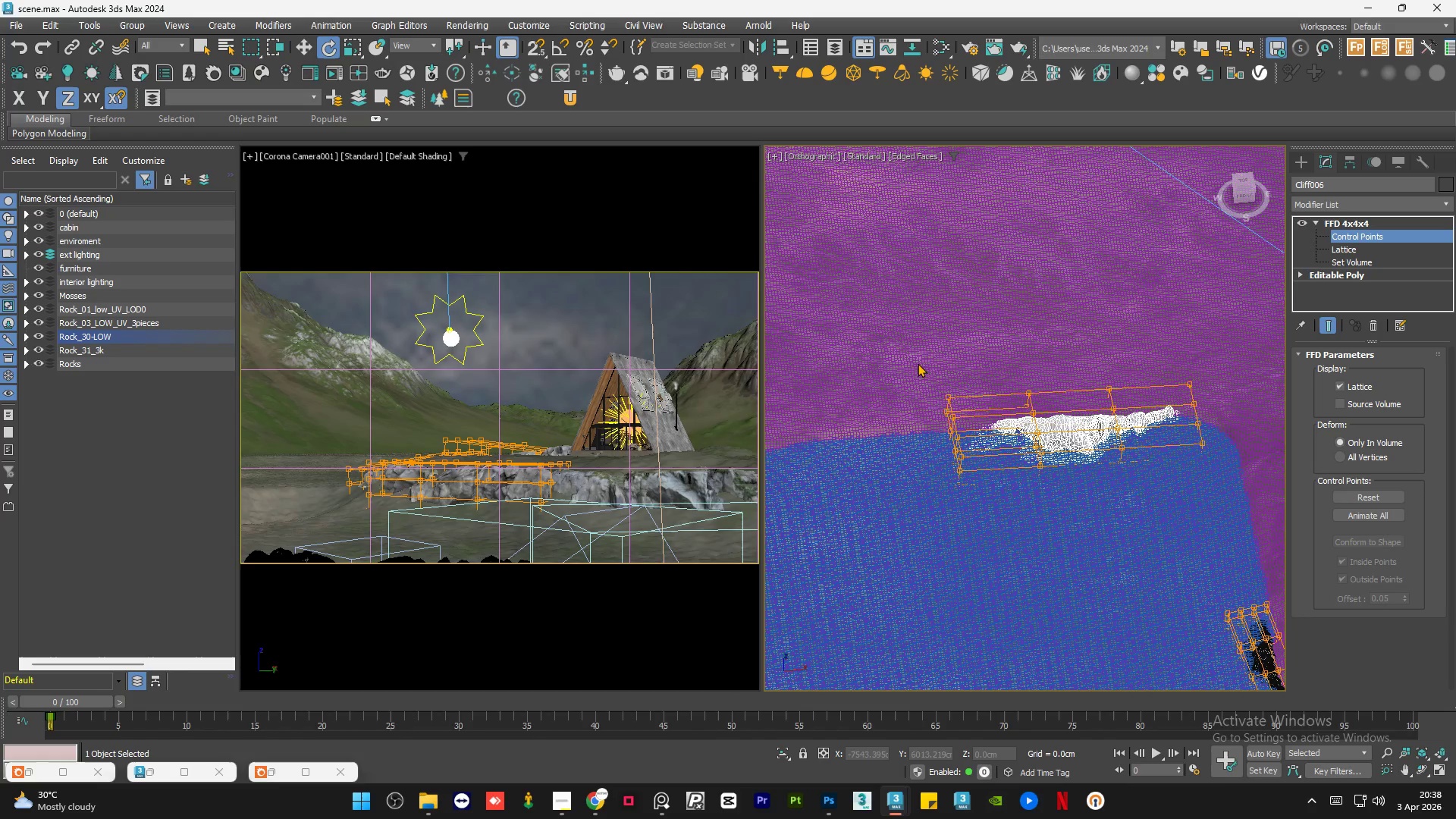 
scroll: coordinate [1094, 428], scroll_direction: down, amount: 1.0
 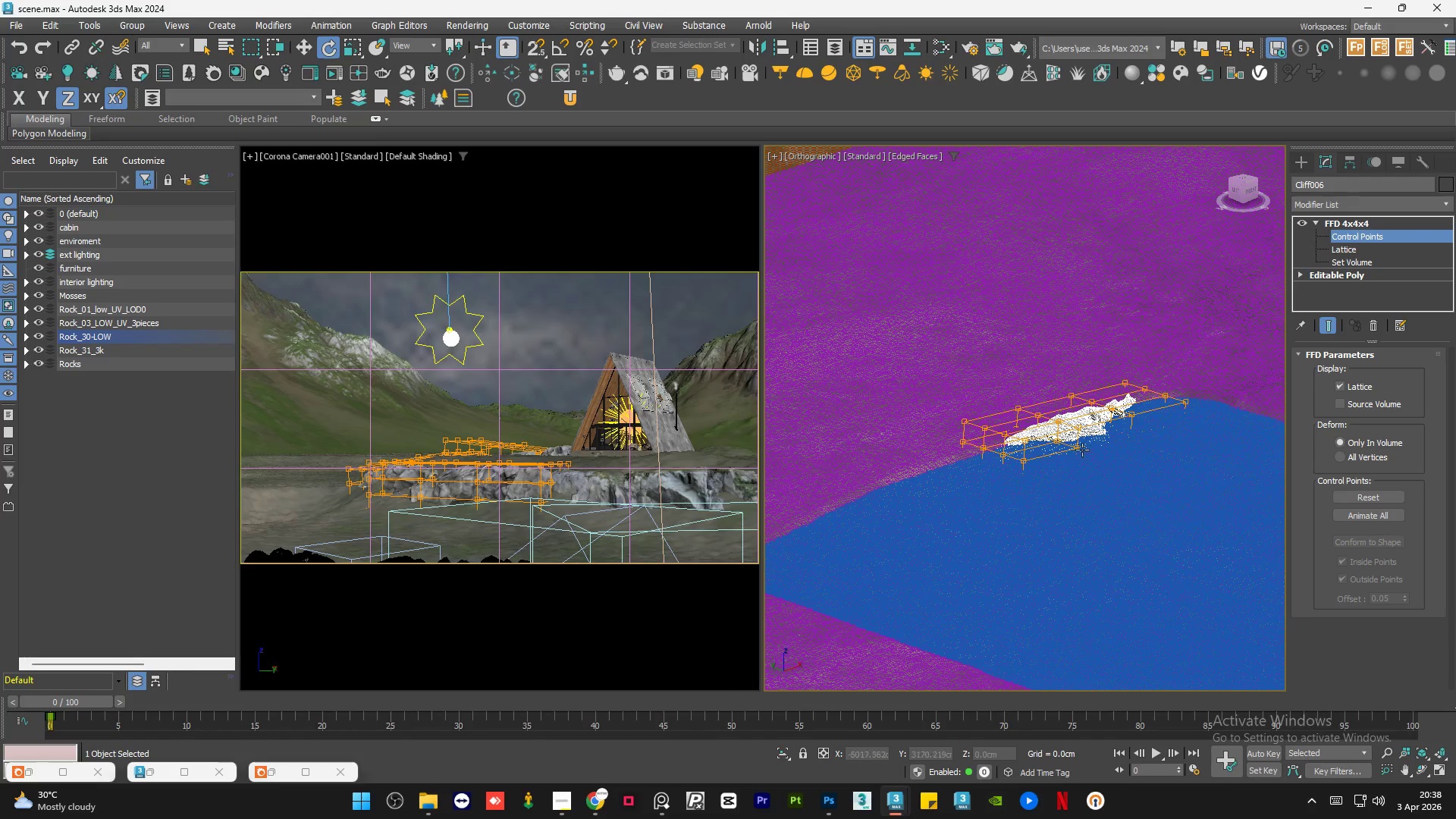 
left_click_drag(start_coordinate=[918, 363], to_coordinate=[922, 371])
 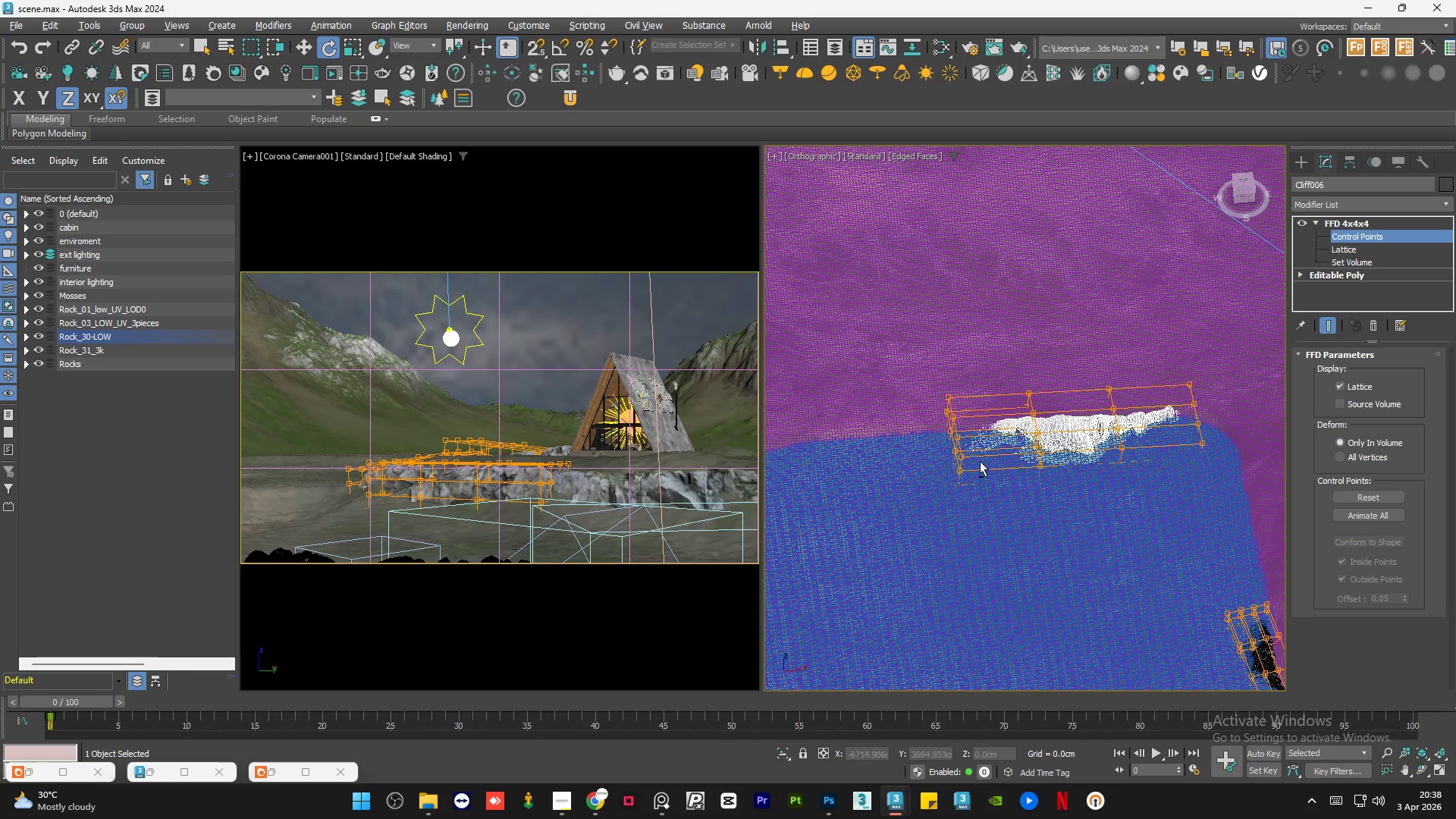 
hold_key(key=AltLeft, duration=0.7)
 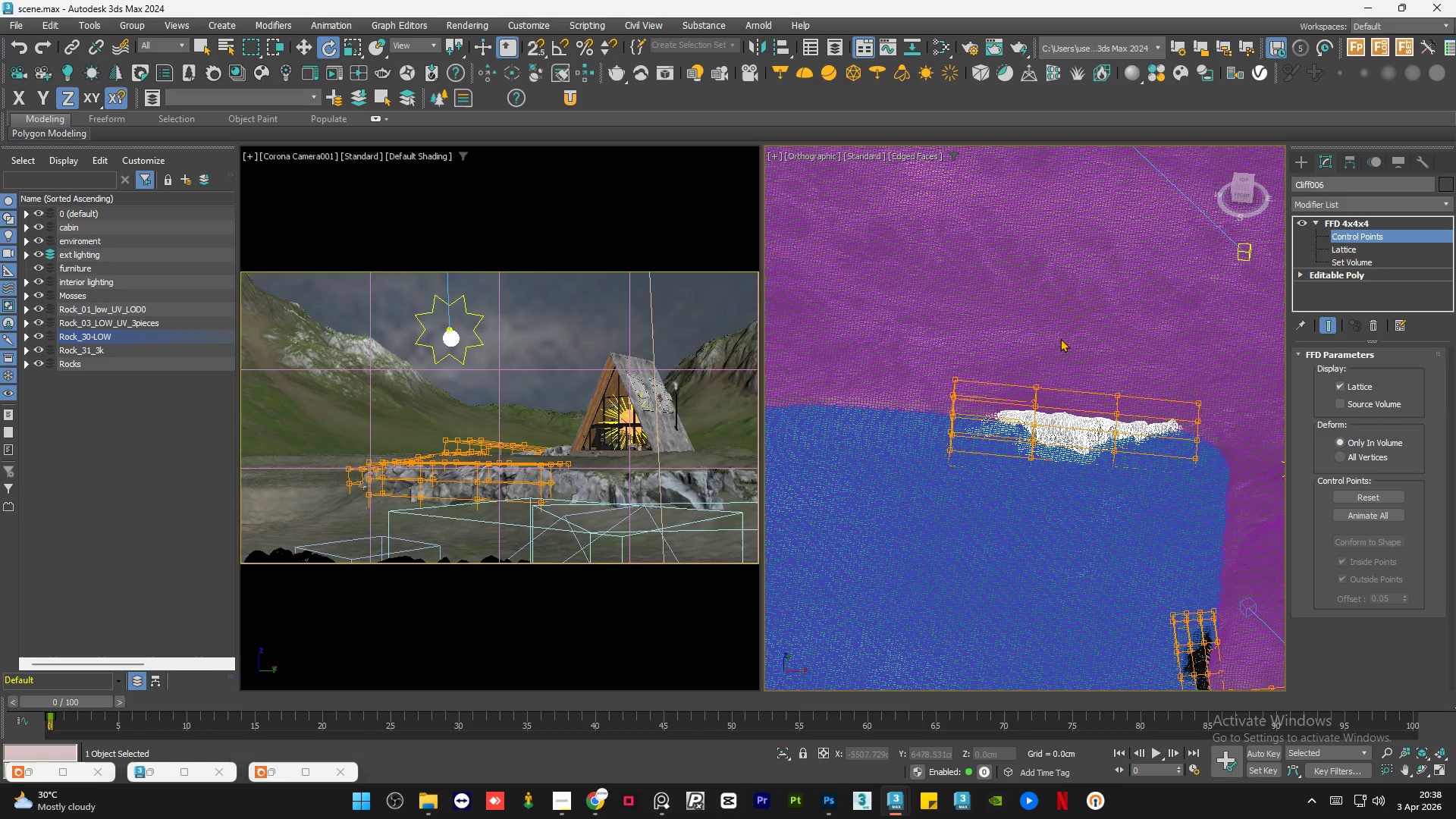 
left_click_drag(start_coordinate=[1060, 337], to_coordinate=[1016, 530])
 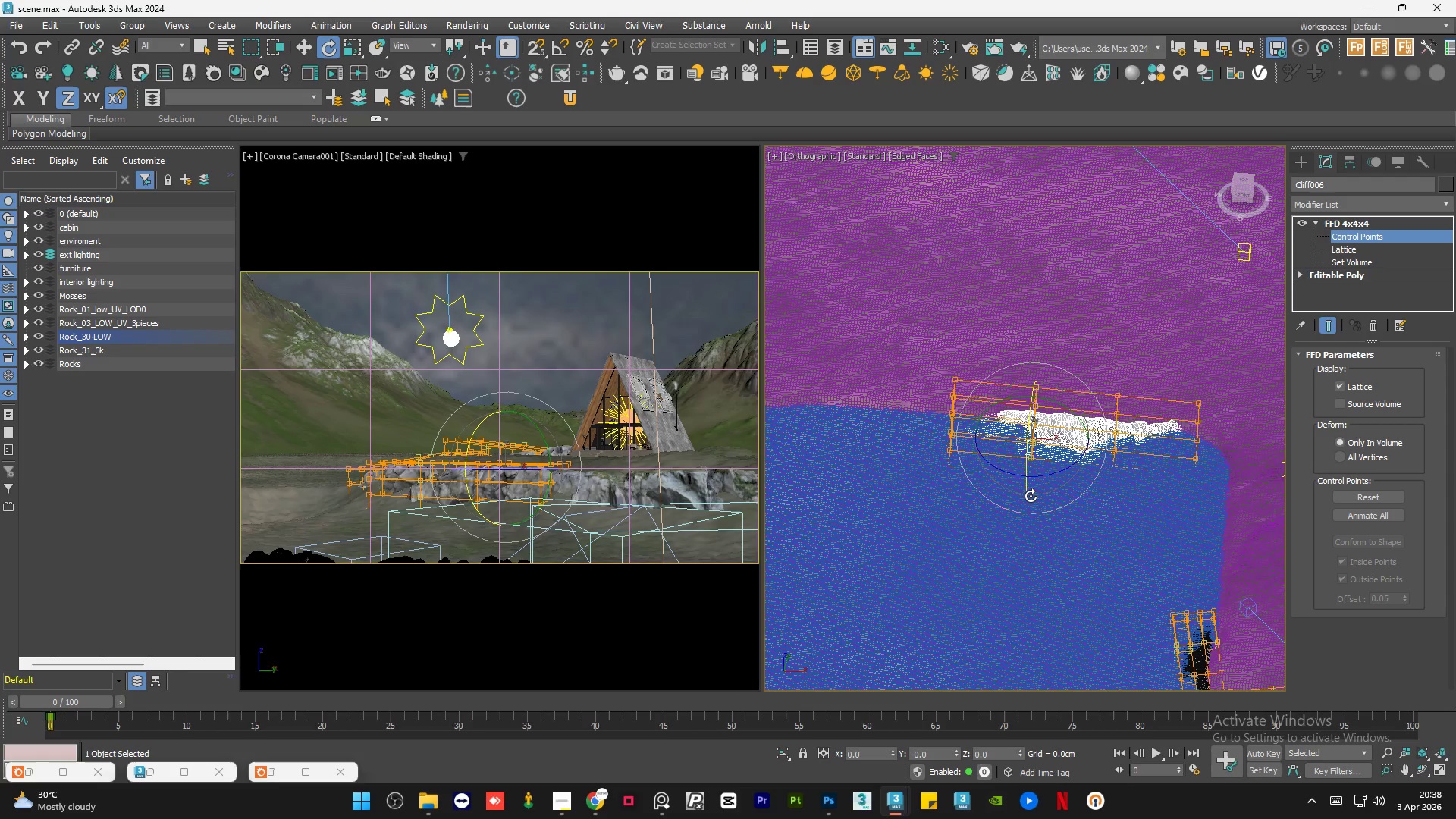 
key(W)
 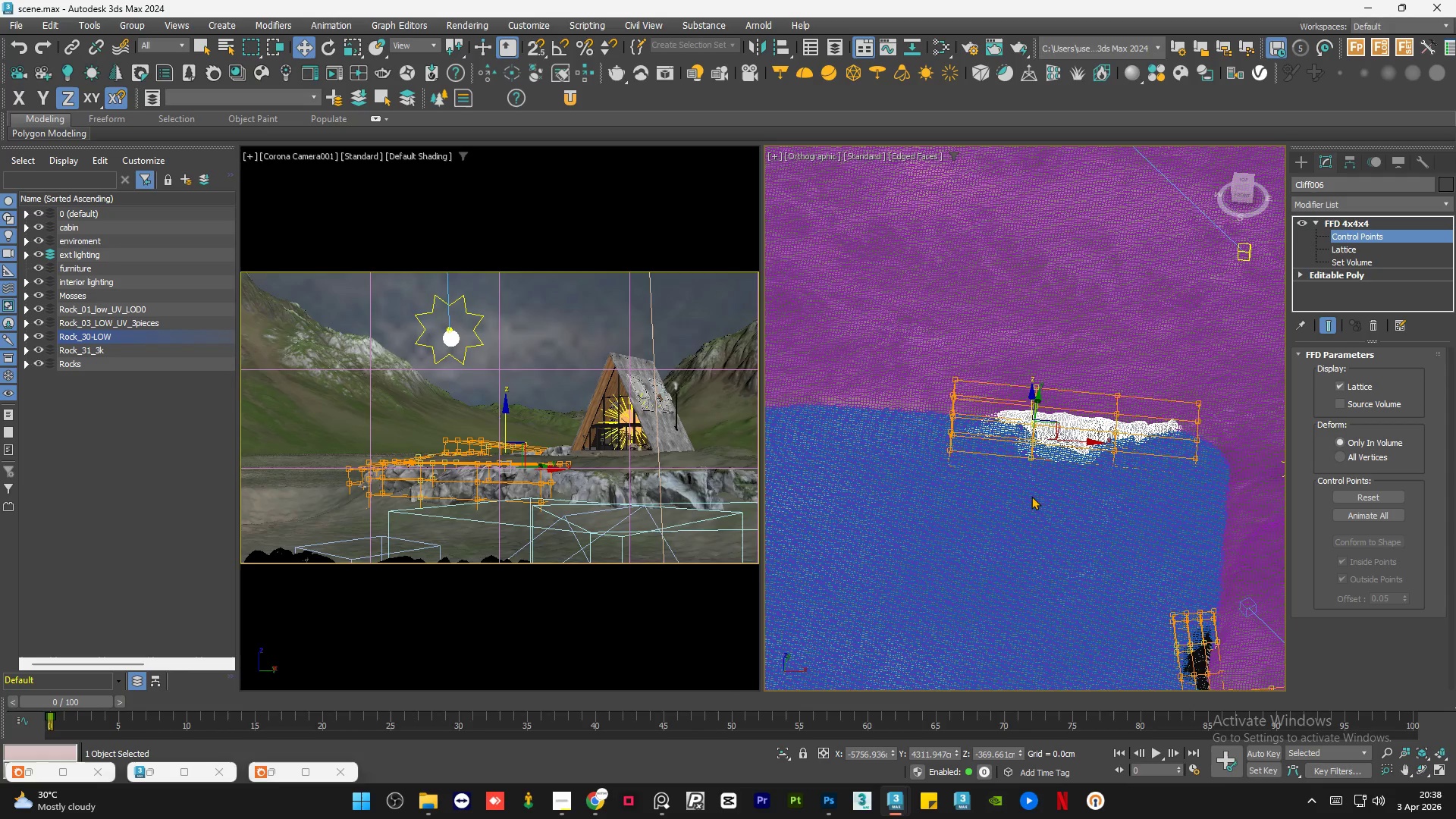 
hold_key(key=AltLeft, duration=0.56)
 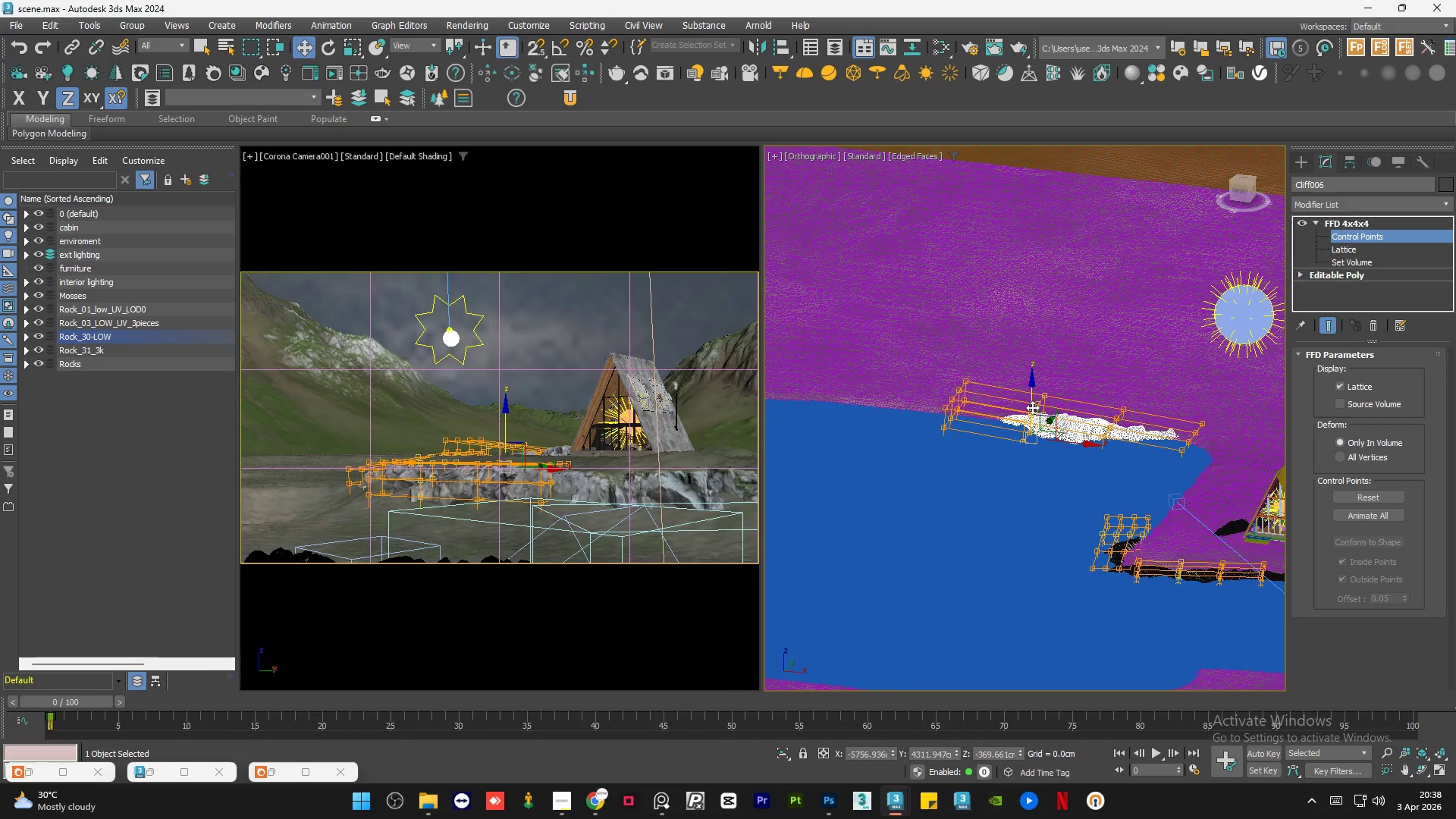 
scroll: coordinate [1031, 407], scroll_direction: up, amount: 2.0
 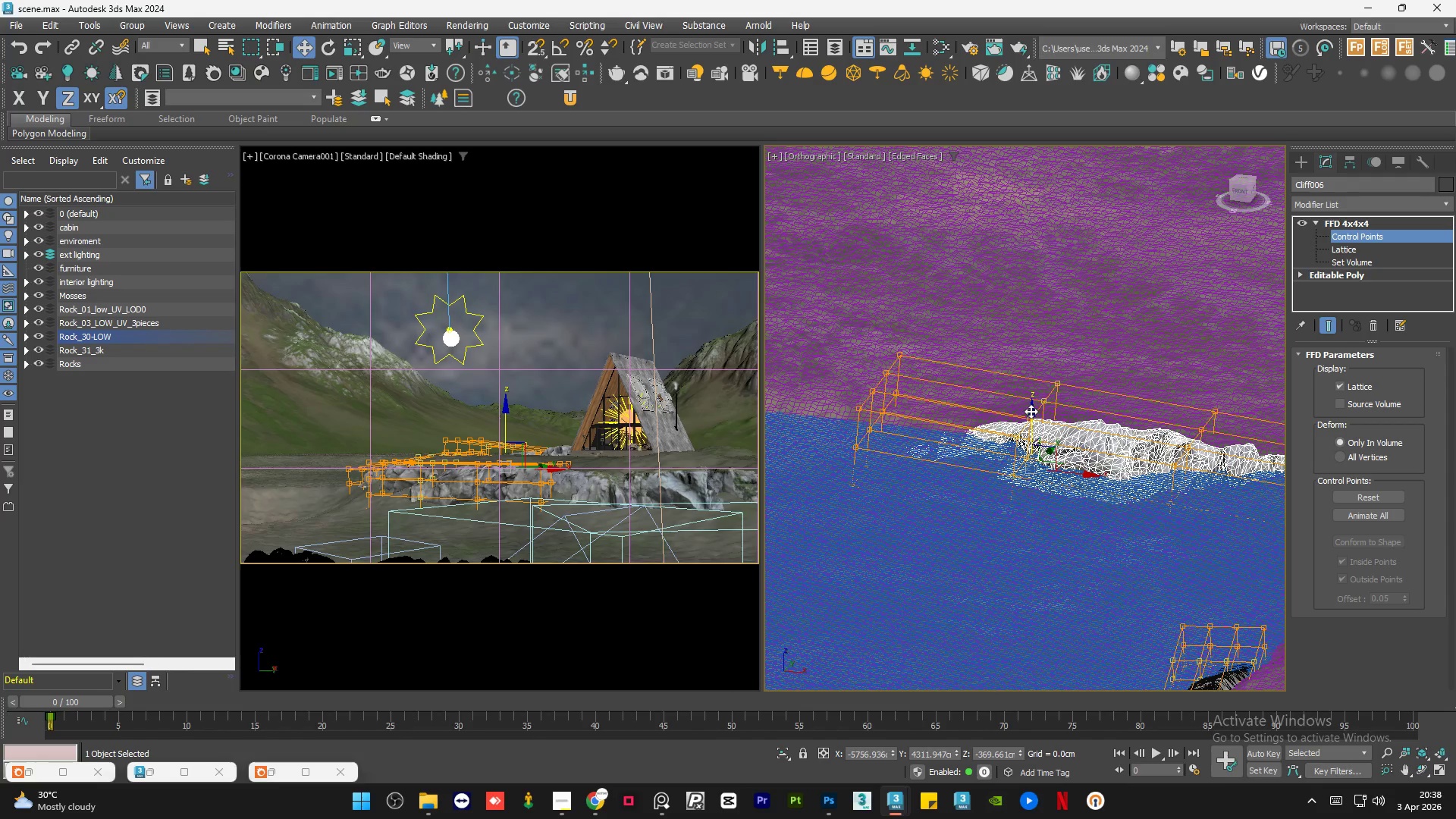 
left_click_drag(start_coordinate=[1031, 411], to_coordinate=[1031, 397])
 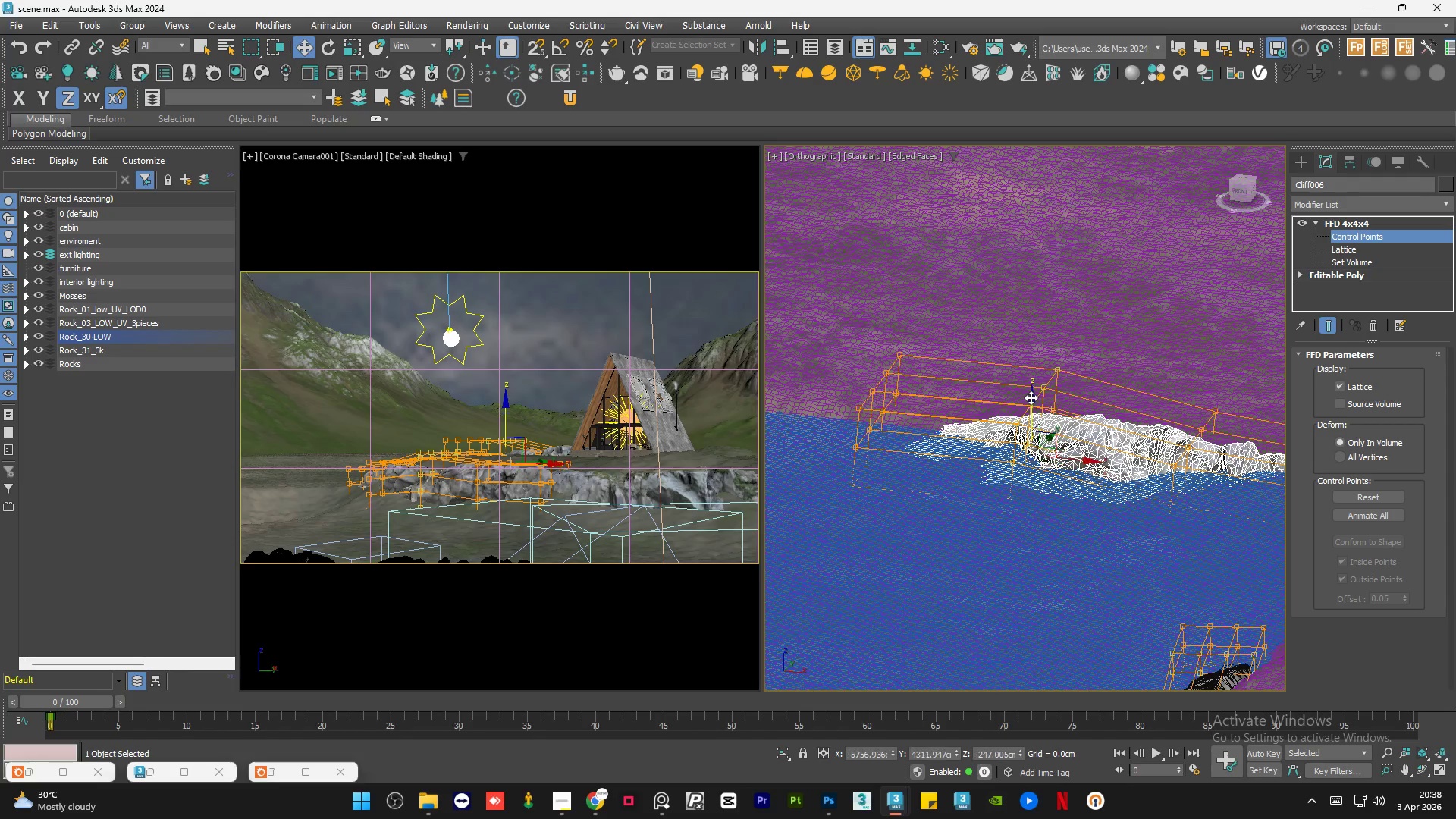 
key(Control+Z)
 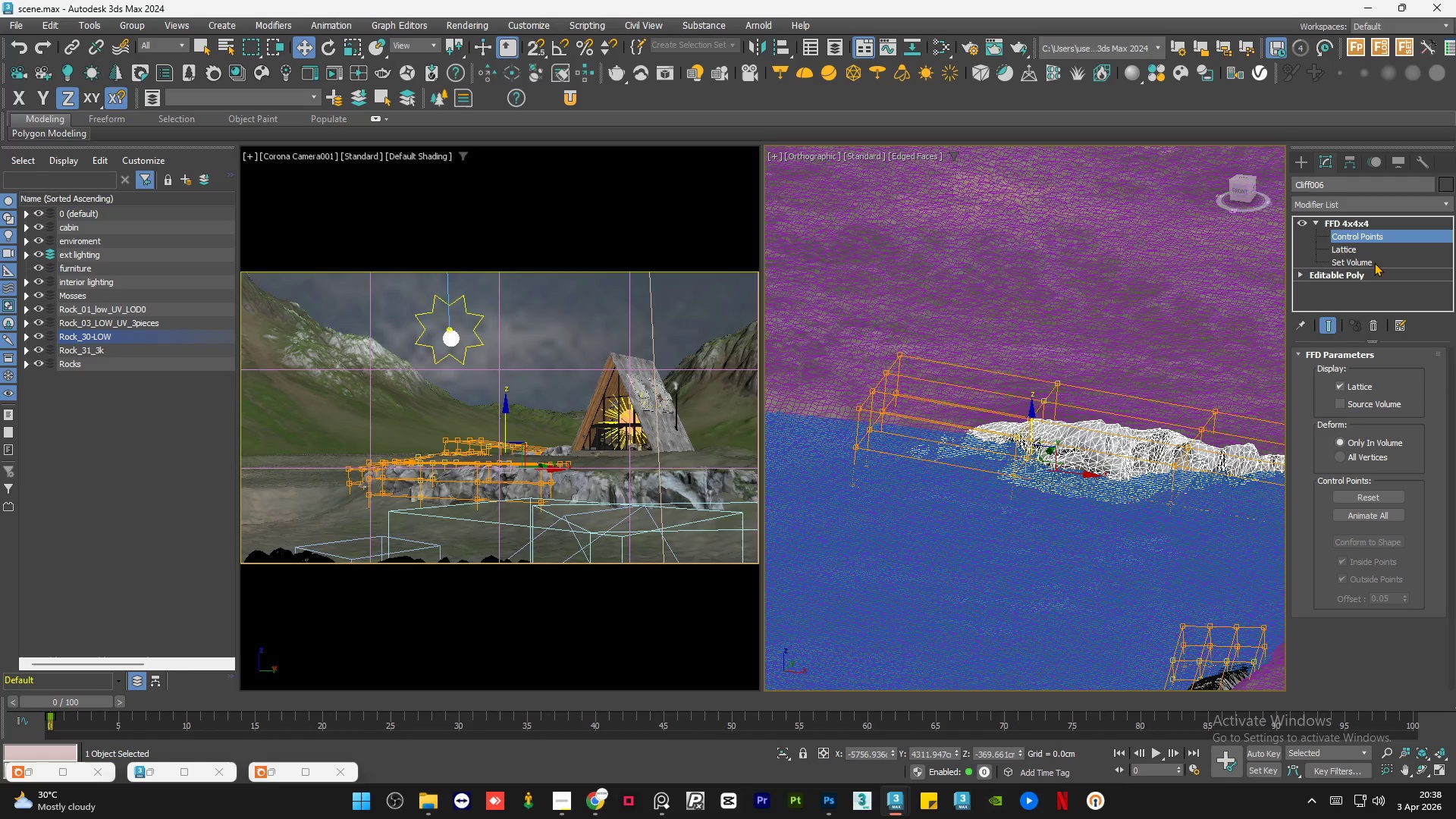 
left_click([1367, 228])
 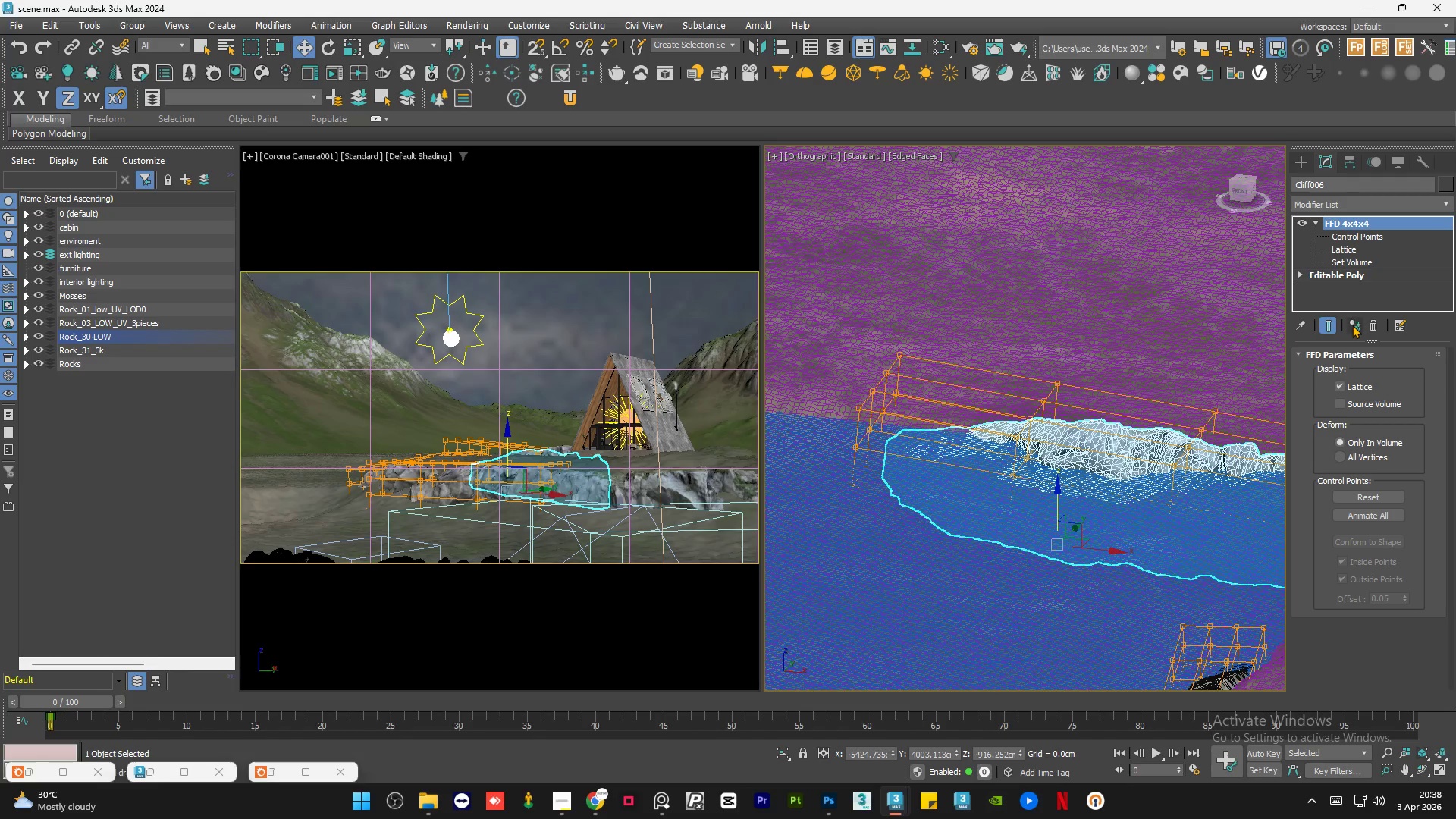 
left_click([1352, 325])
 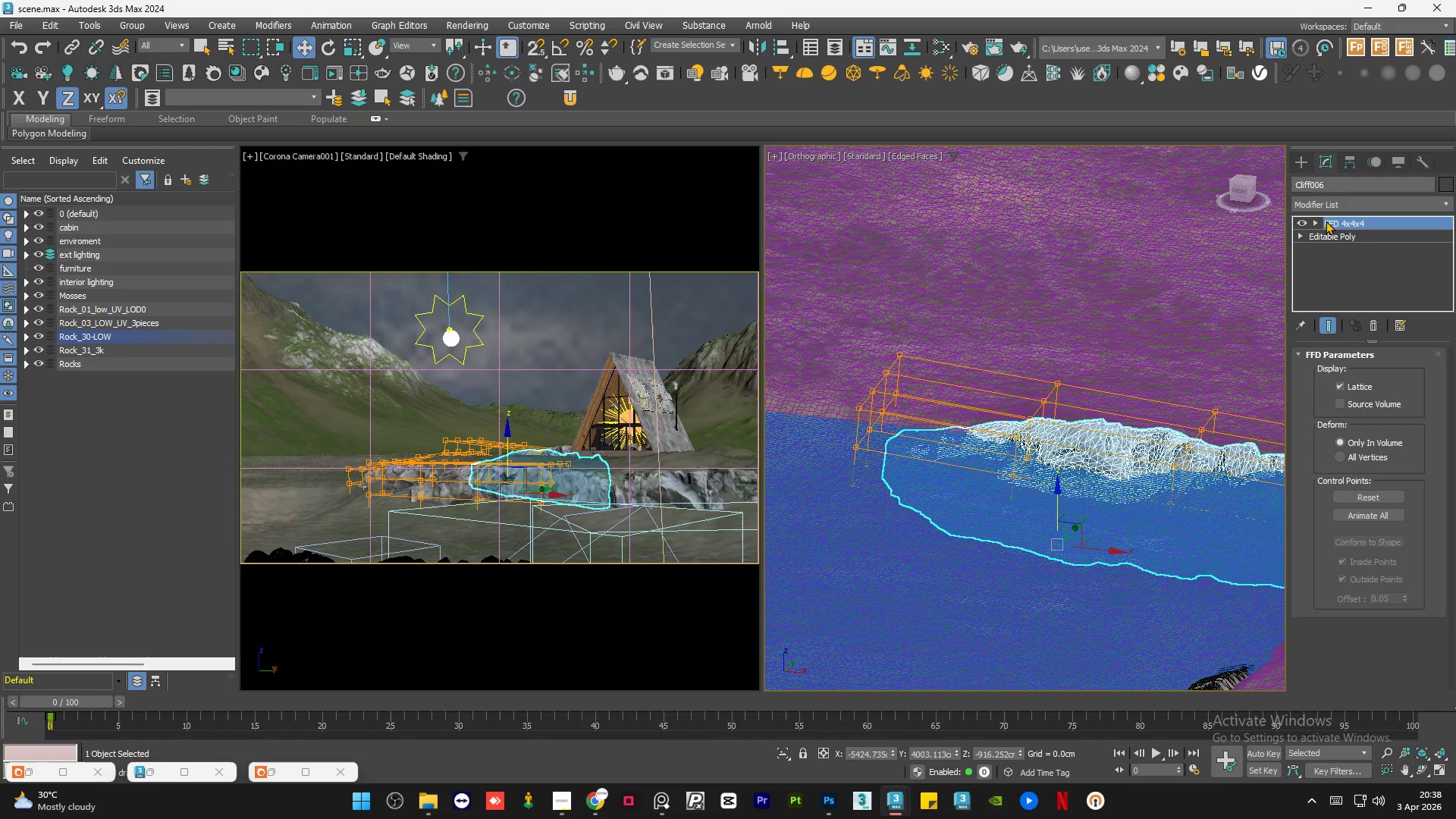 
left_click([1313, 224])
 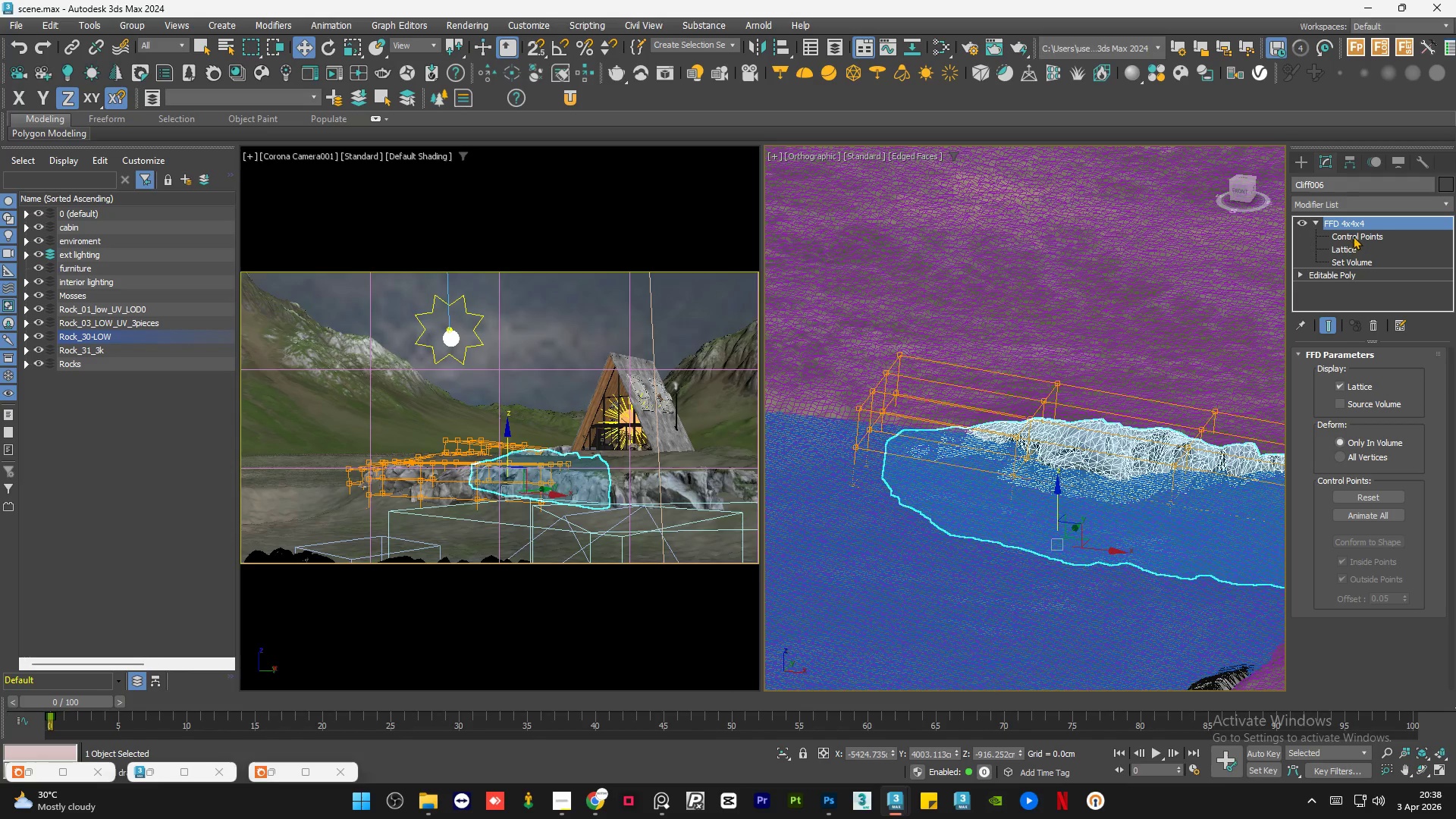 
left_click([1353, 235])
 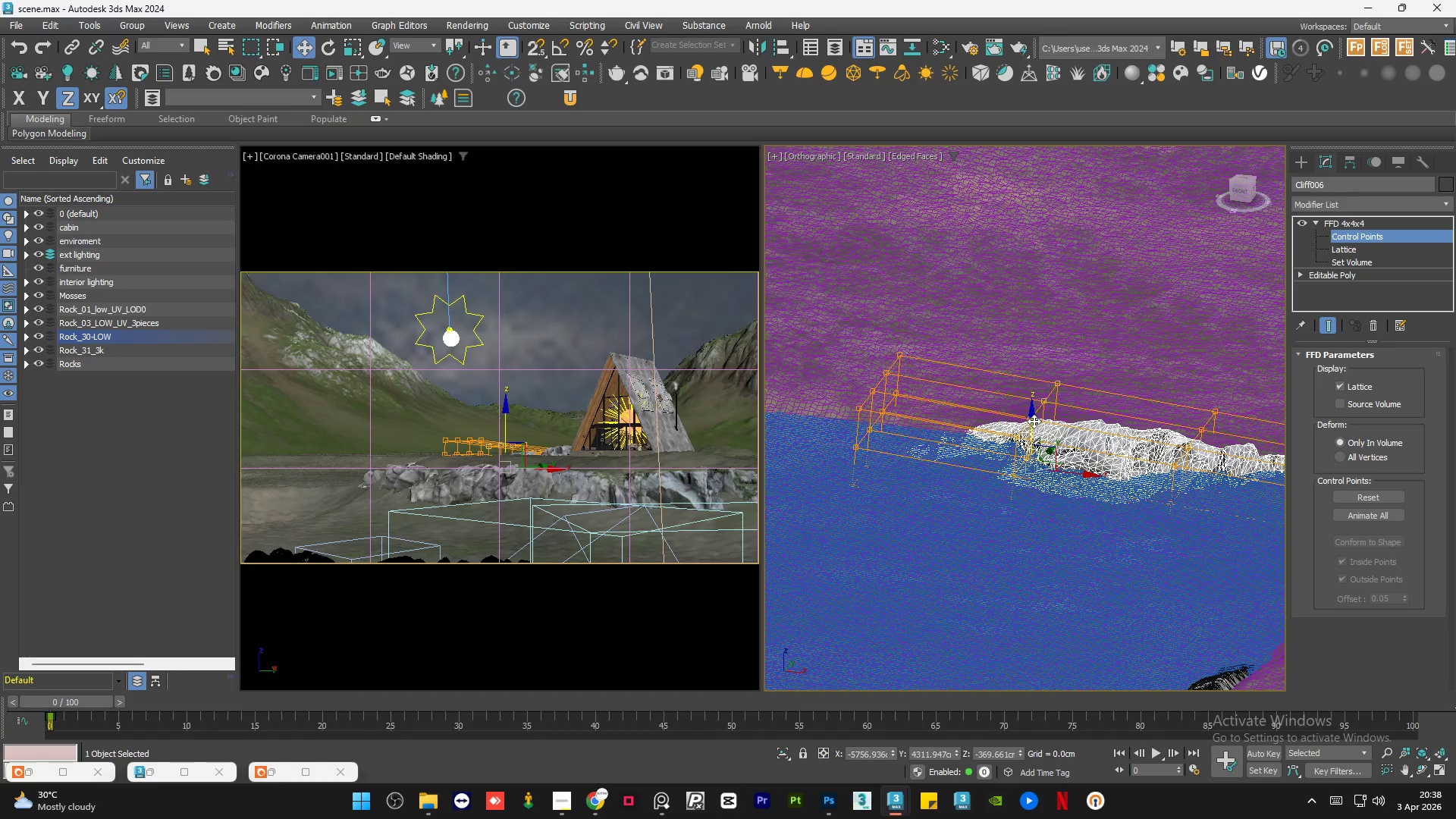 
left_click_drag(start_coordinate=[1028, 421], to_coordinate=[1030, 406])
 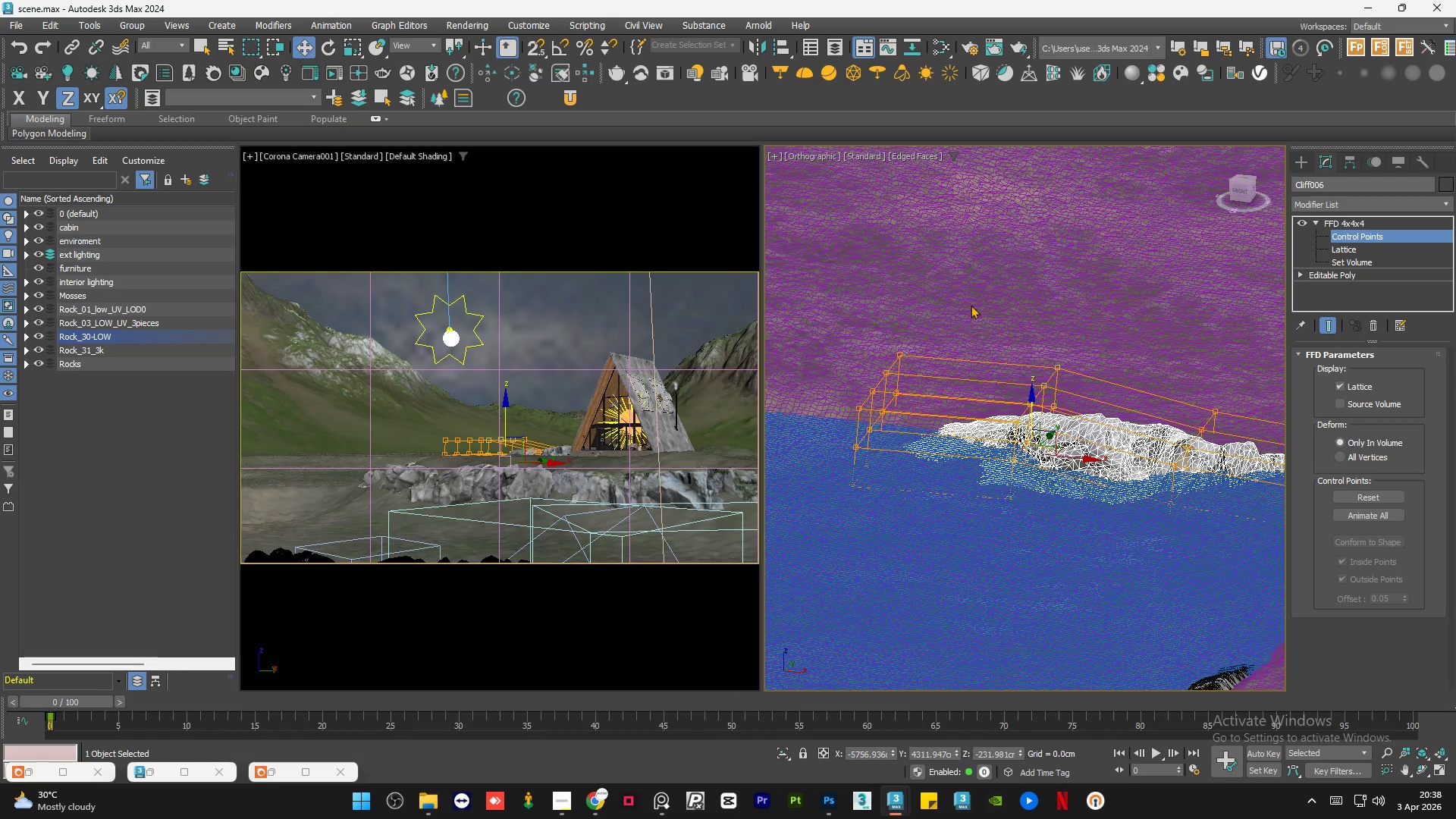 
left_click_drag(start_coordinate=[970, 304], to_coordinate=[815, 521])
 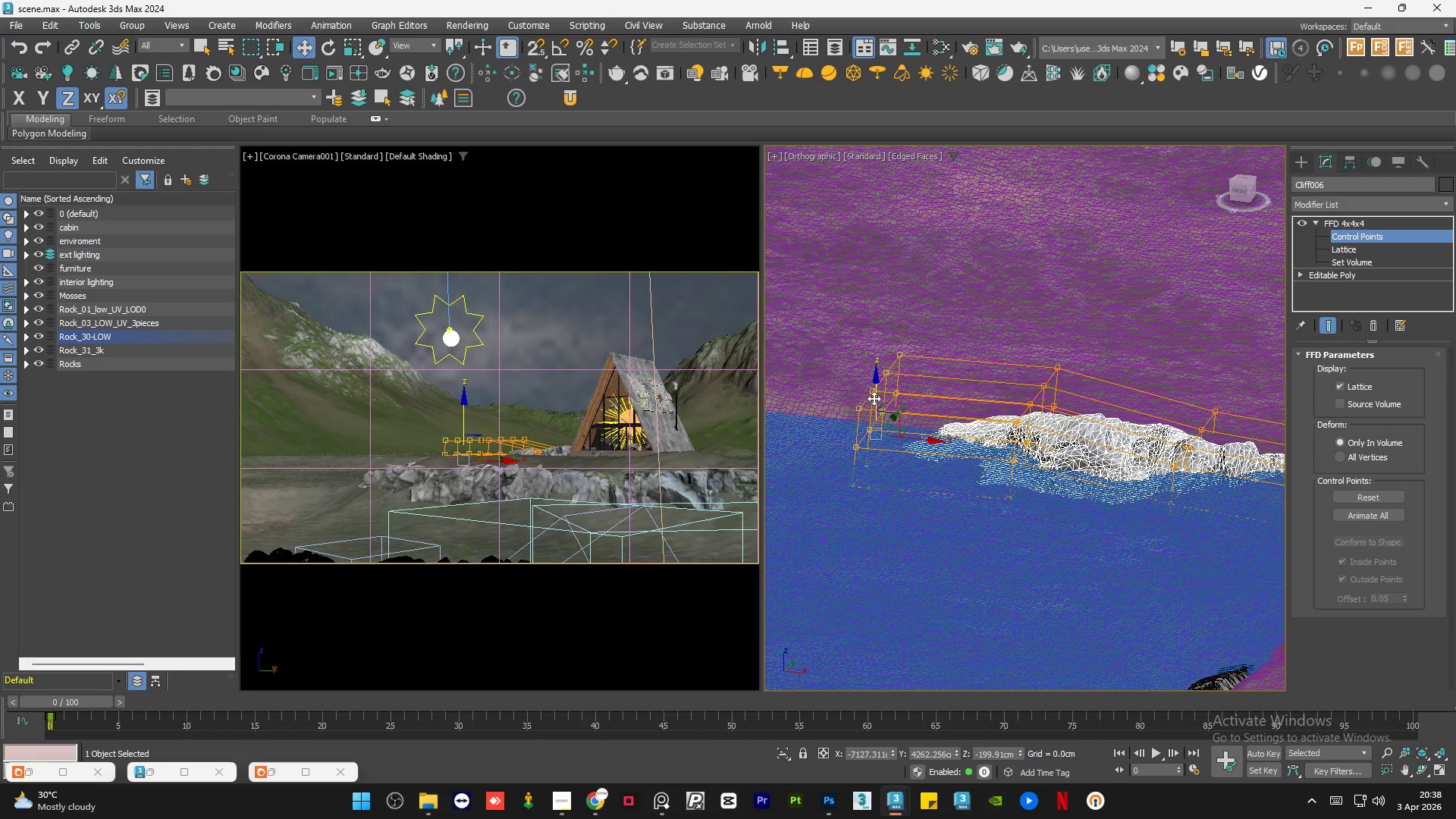 
left_click_drag(start_coordinate=[874, 397], to_coordinate=[893, 362])
 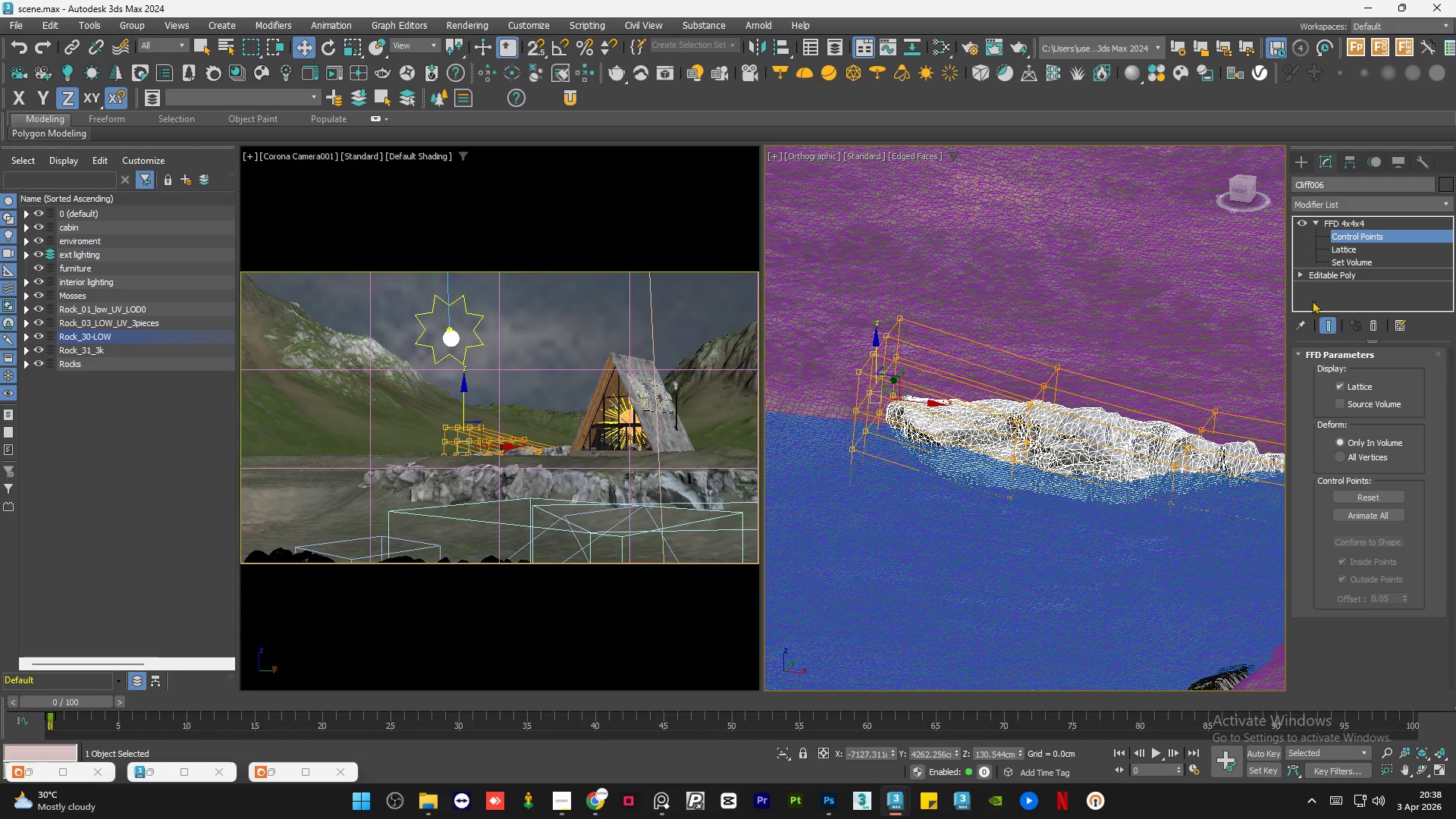 
left_click([1360, 222])
 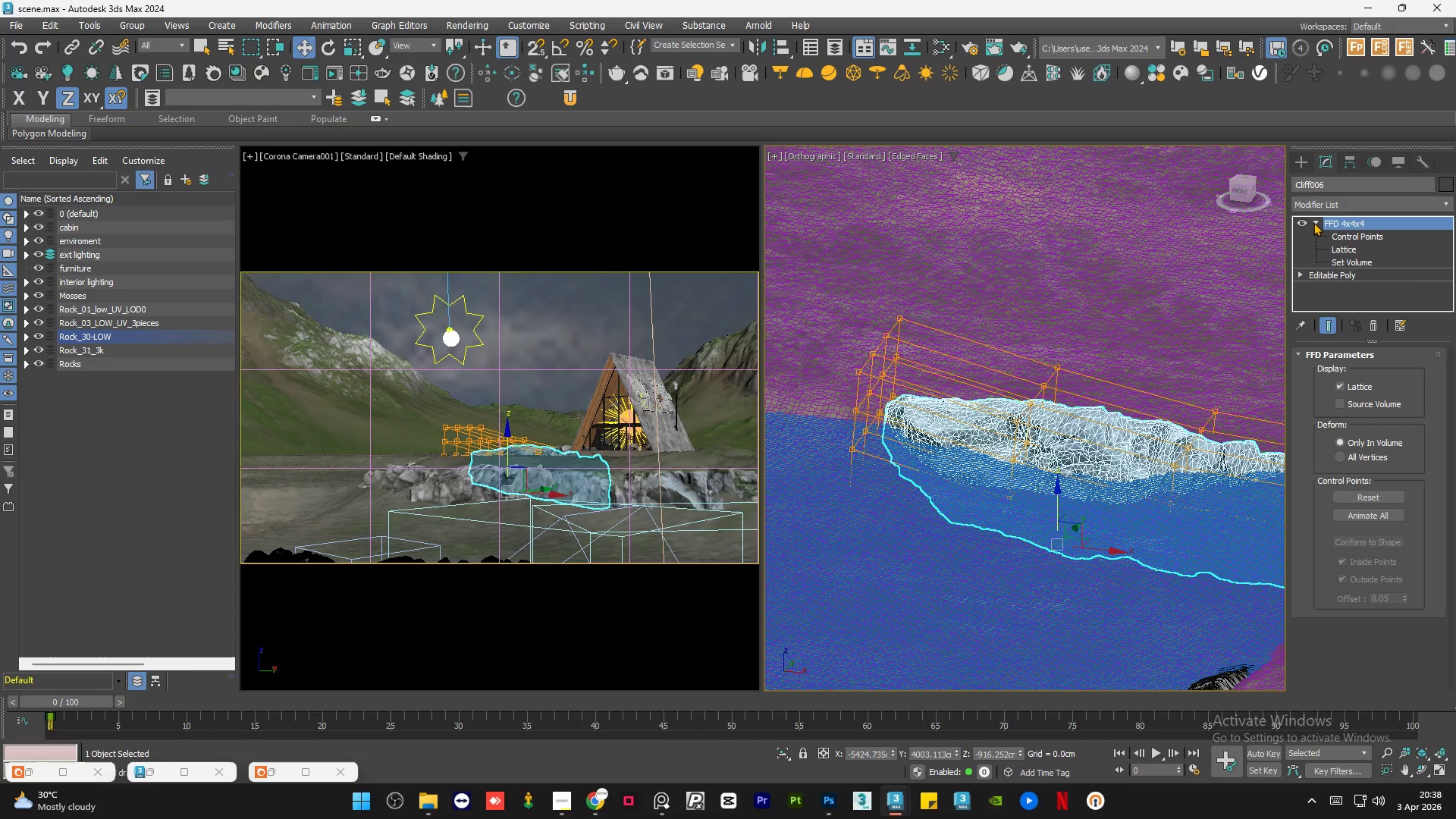 
left_click([1313, 222])
 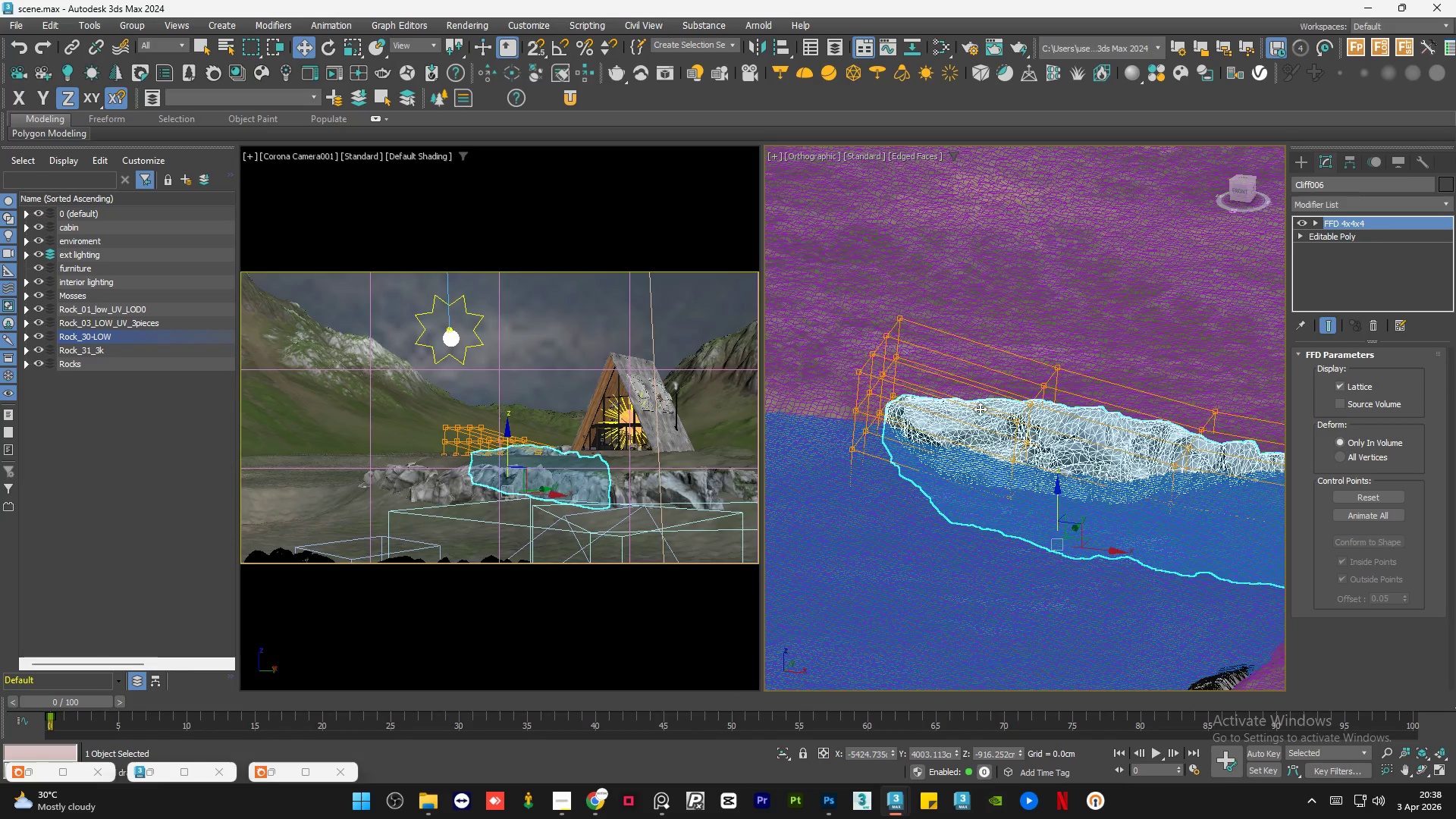 
hold_key(key=AltLeft, duration=1.23)
 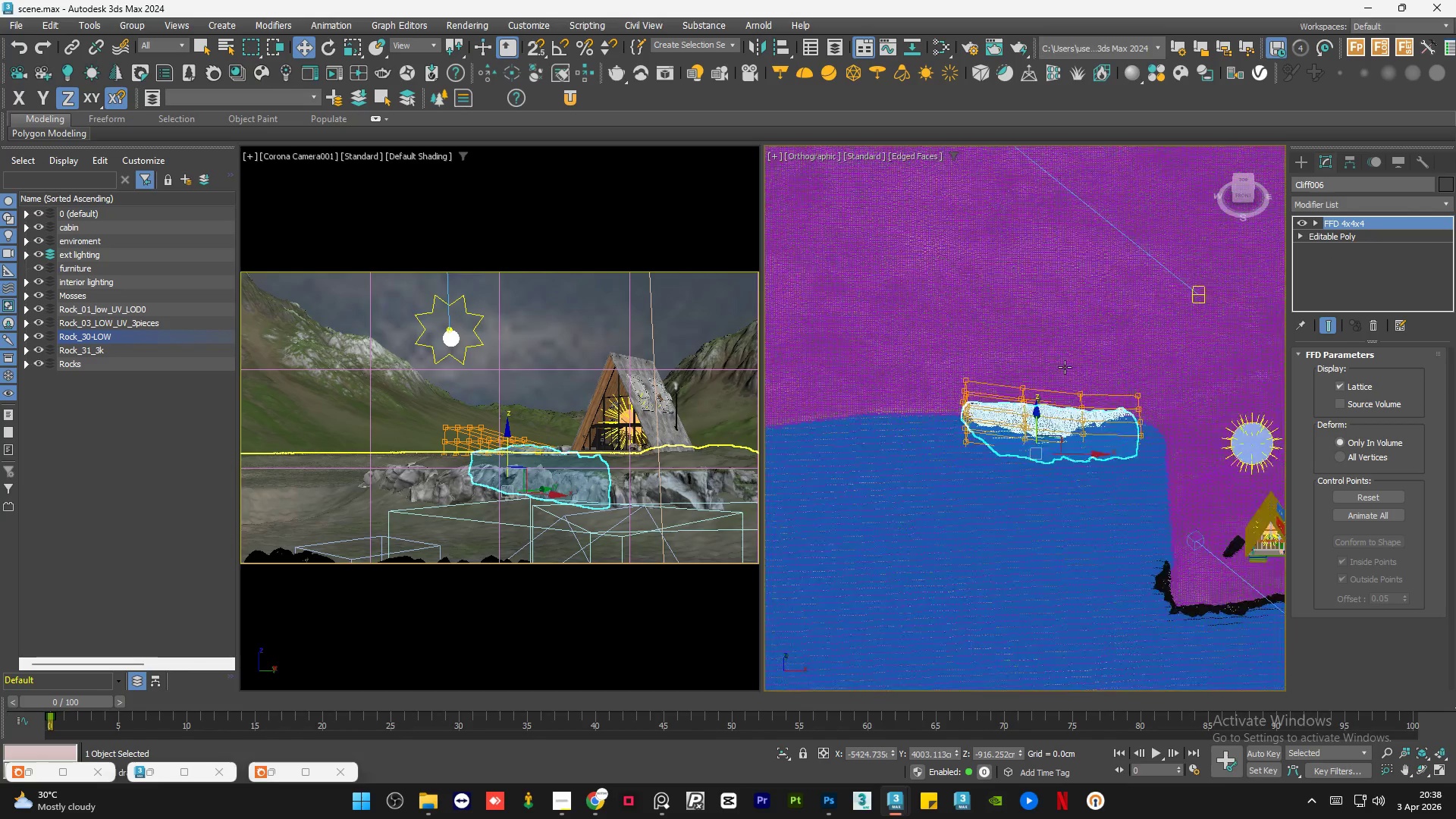 
scroll: coordinate [981, 431], scroll_direction: down, amount: 2.0
 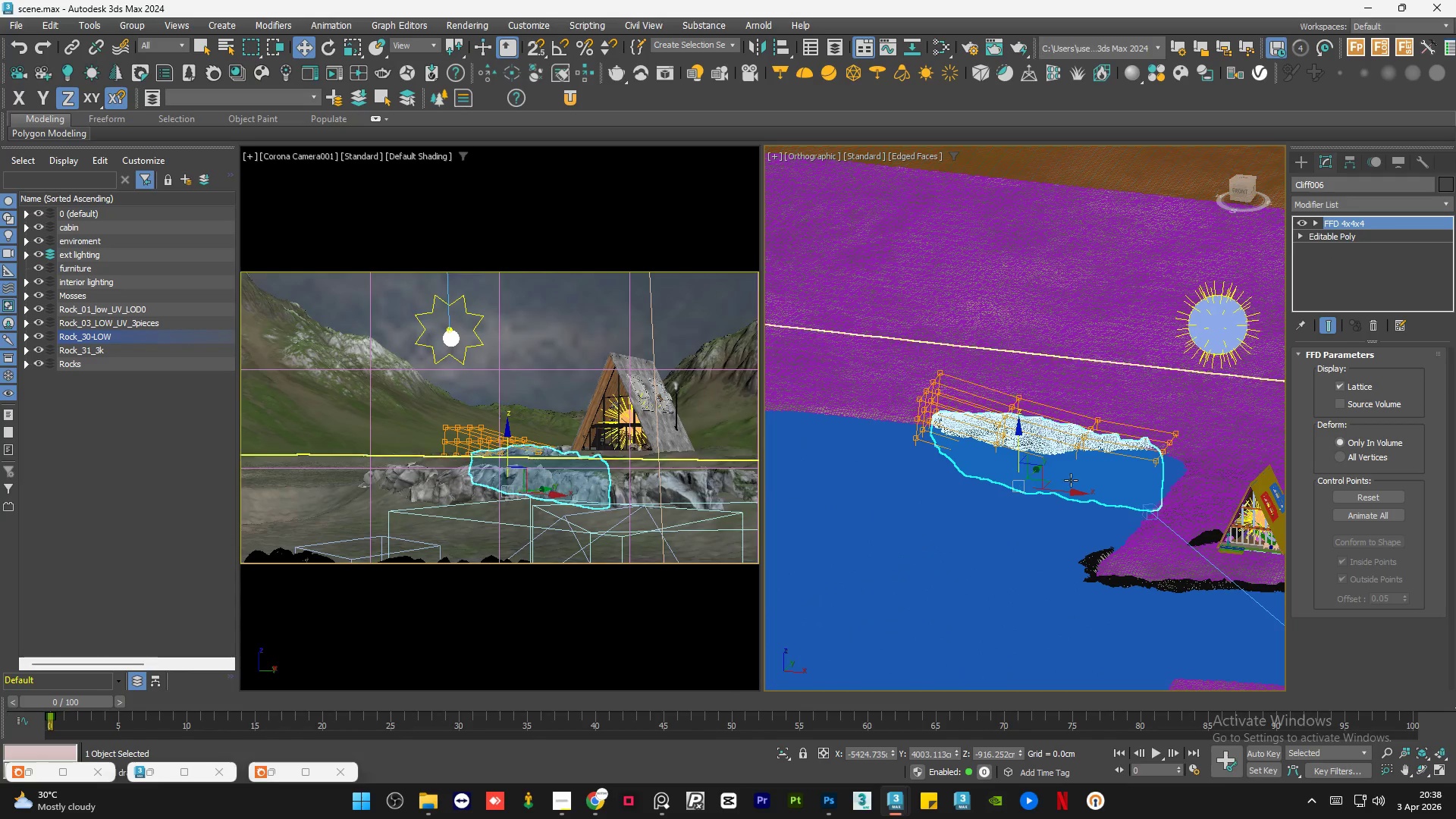 
hold_key(key=AltLeft, duration=0.42)
 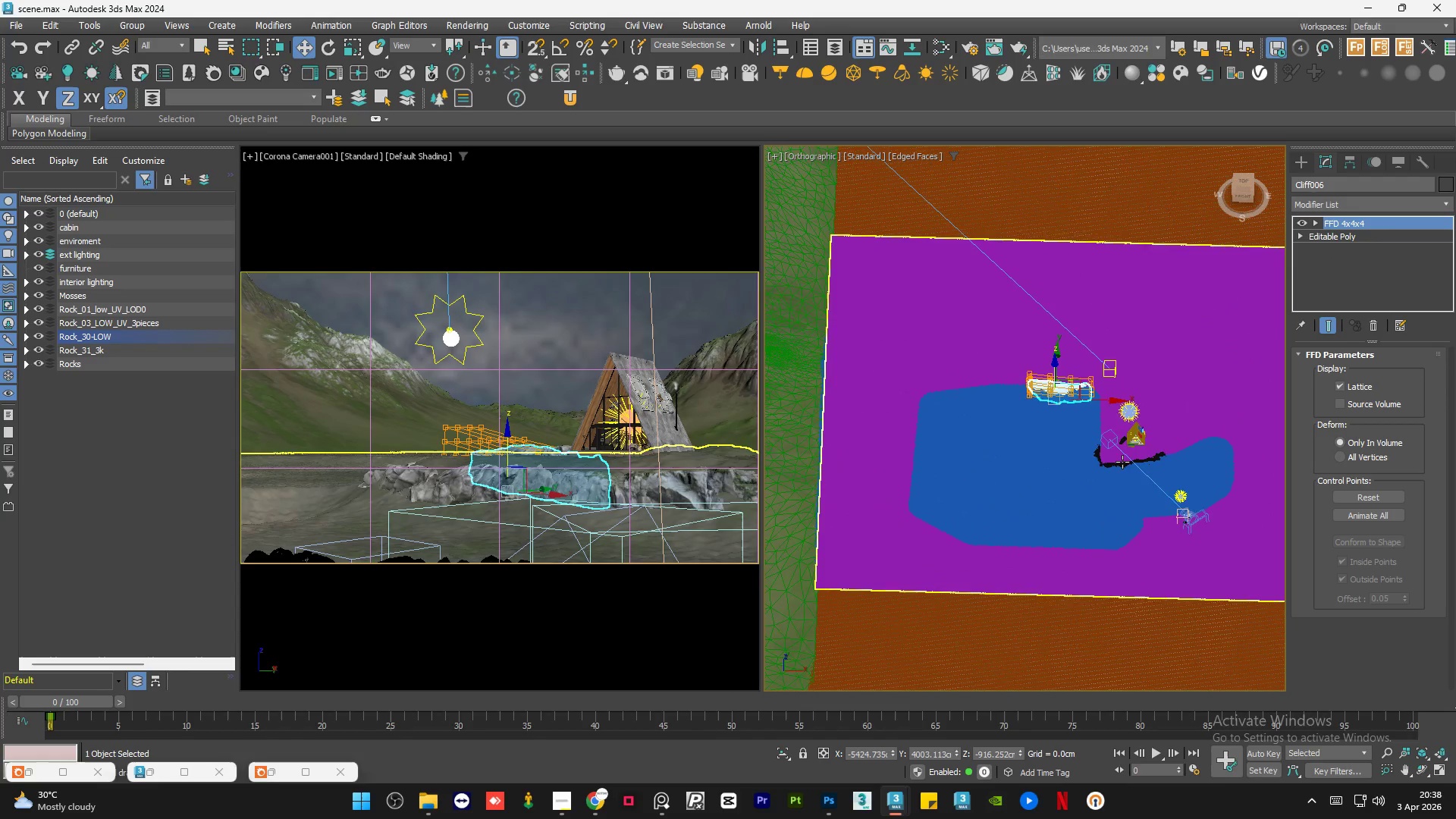 
scroll: coordinate [1065, 372], scroll_direction: down, amount: 4.0
 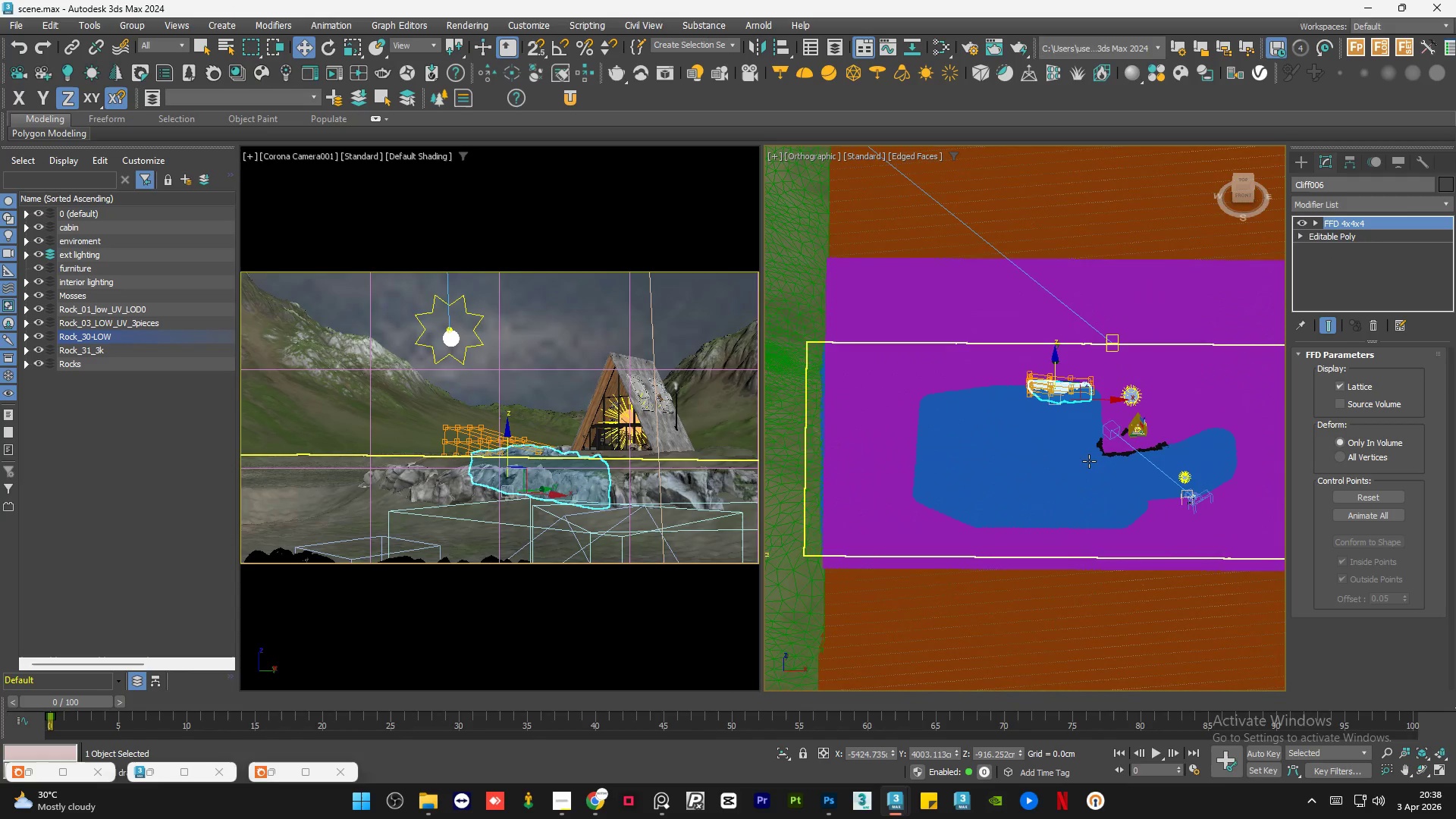 
scroll: coordinate [1121, 461], scroll_direction: up, amount: 5.0
 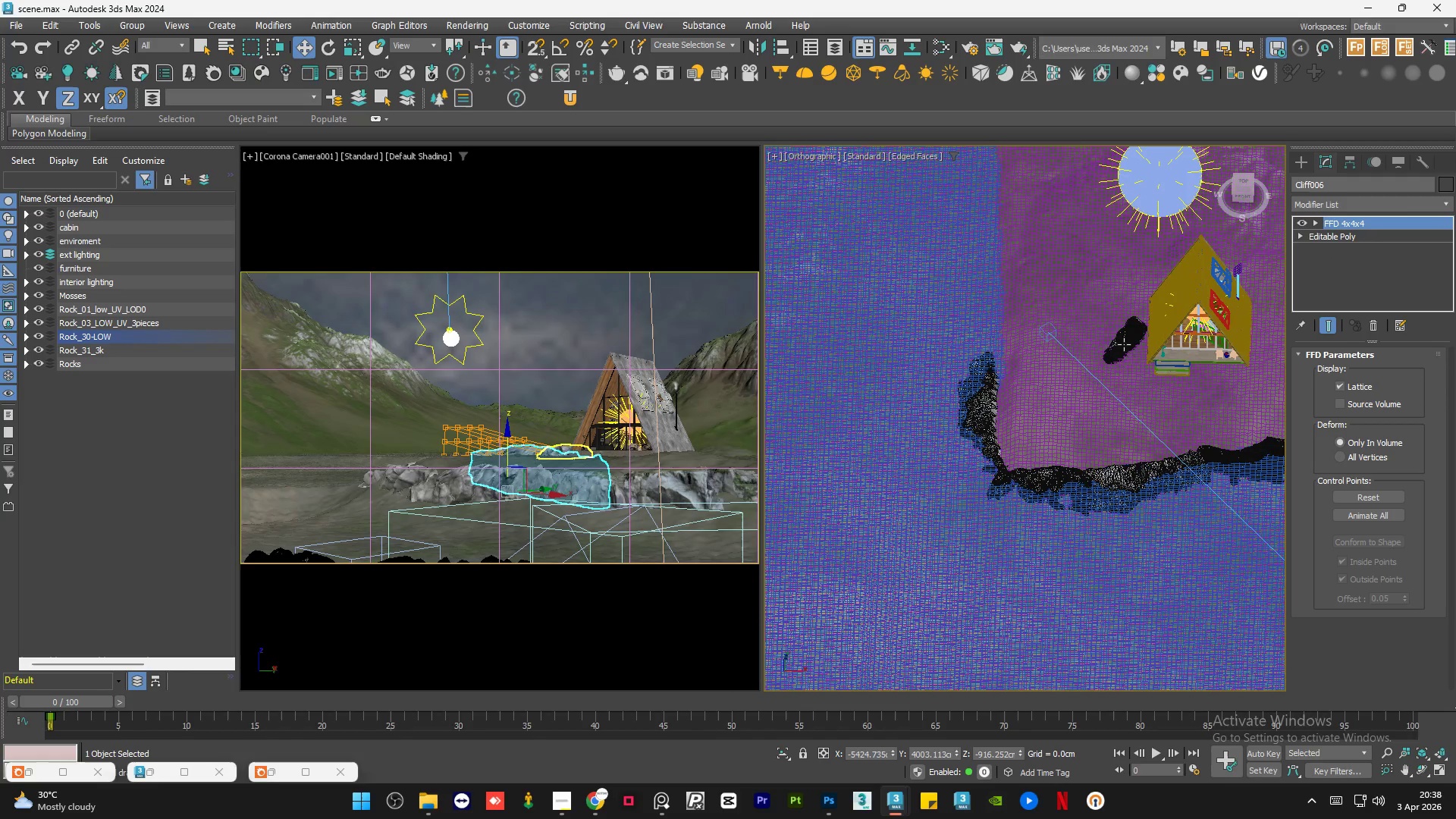 
left_click([1124, 344])
 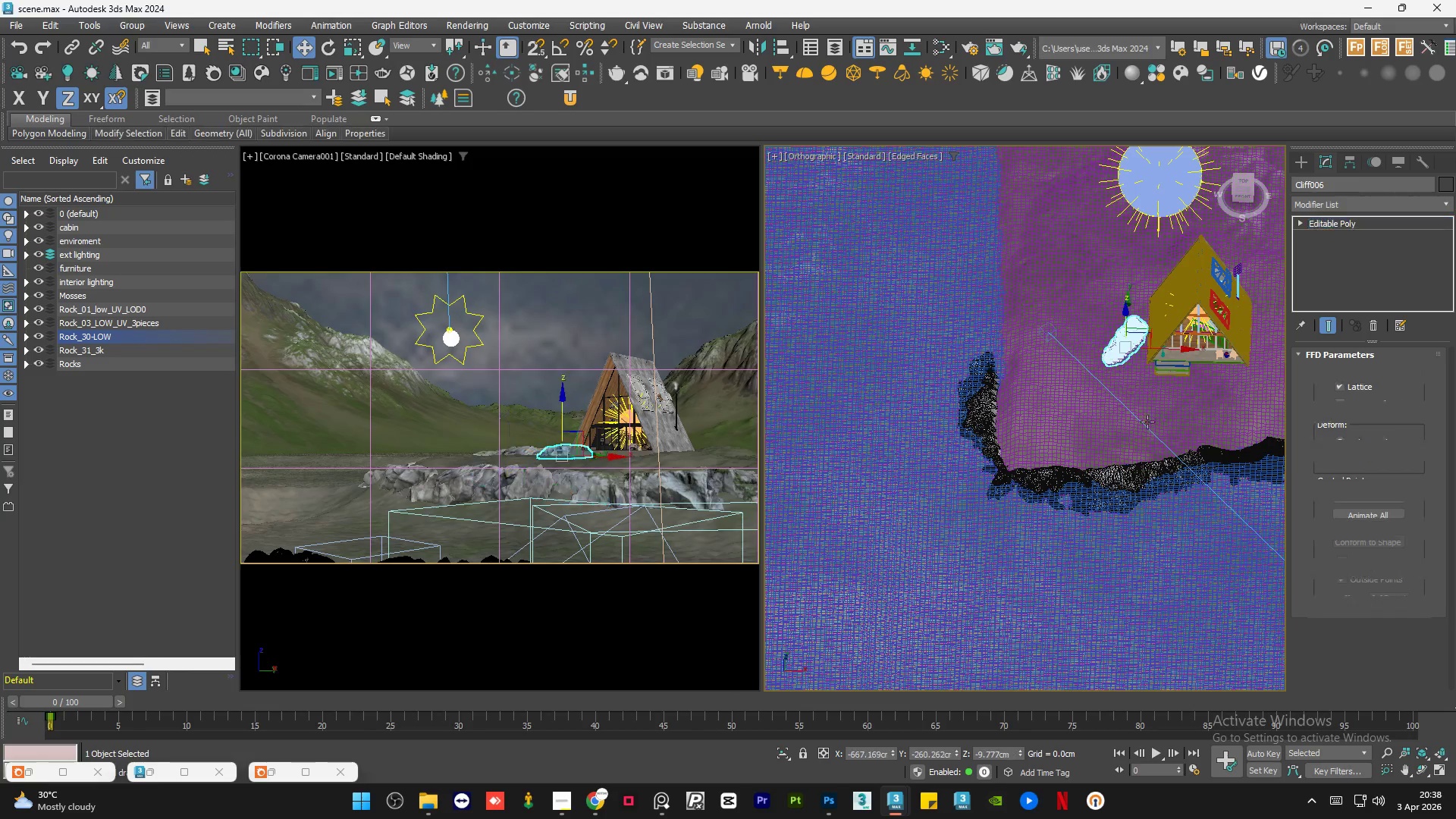 
scroll: coordinate [1171, 447], scroll_direction: down, amount: 3.0
 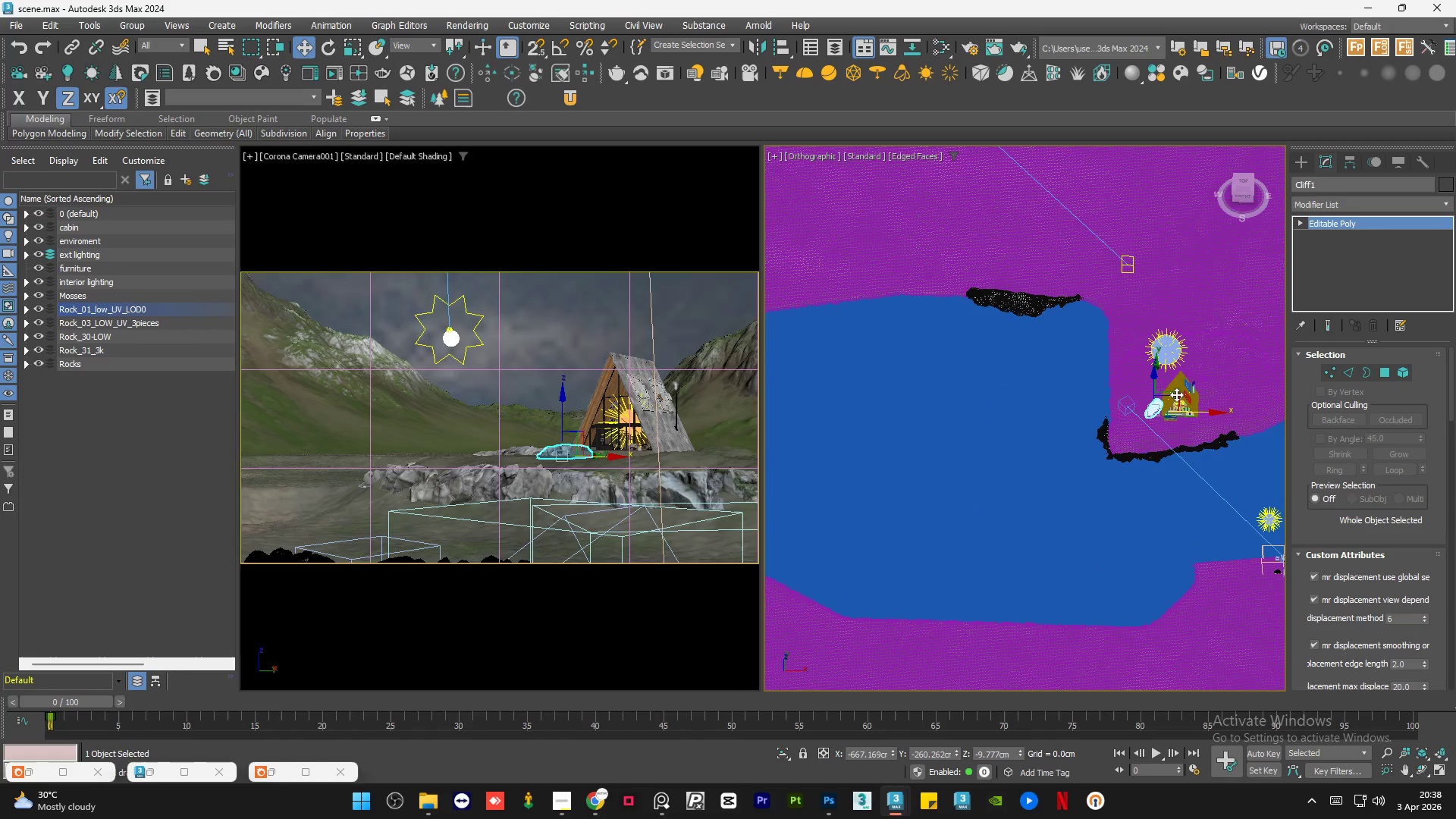 
hold_key(key=ShiftLeft, duration=0.41)
 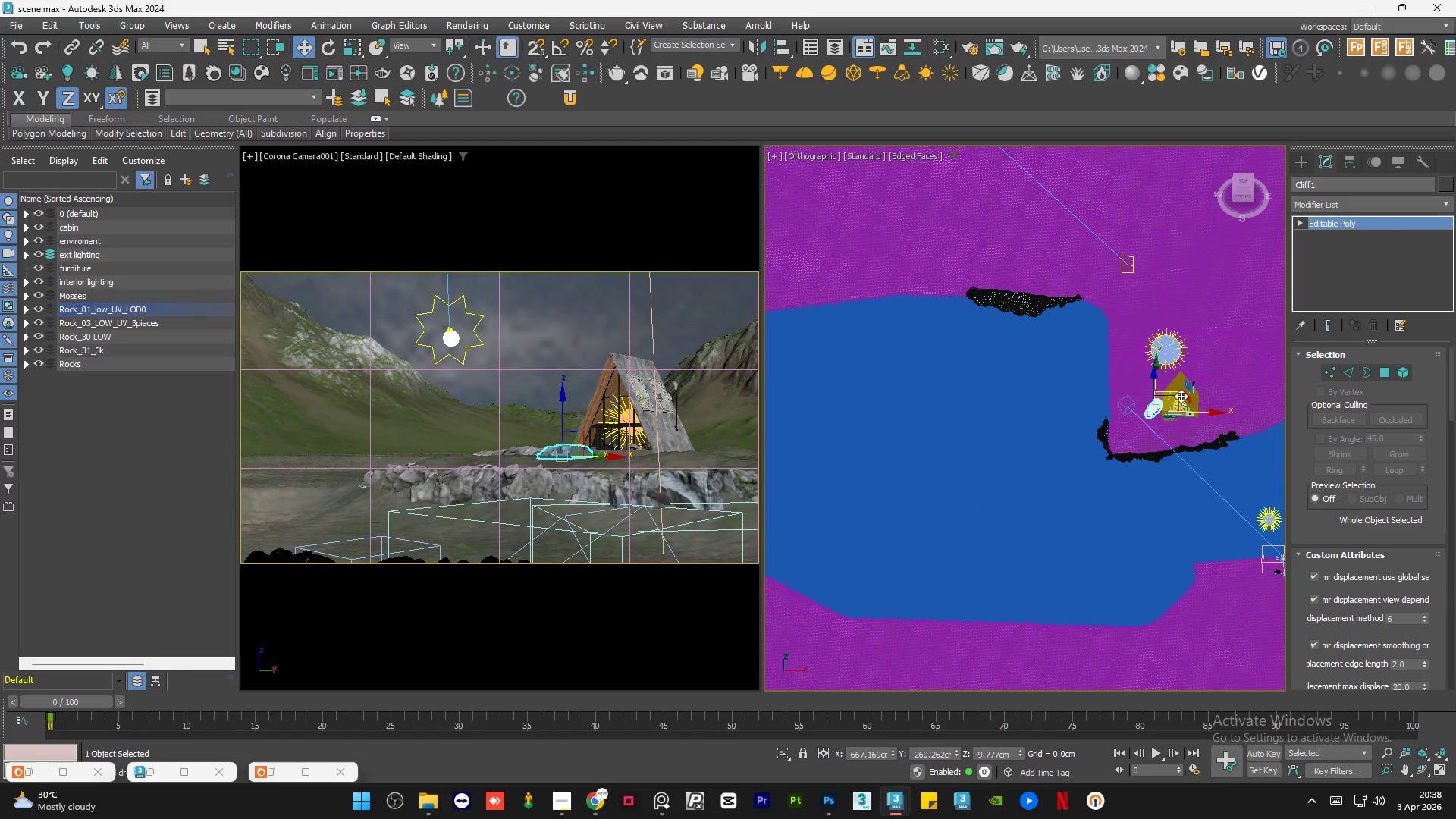 
hold_key(key=ShiftLeft, duration=1.5)
left_click_drag(start_coordinate=[1180, 397], to_coordinate=[969, 299])
 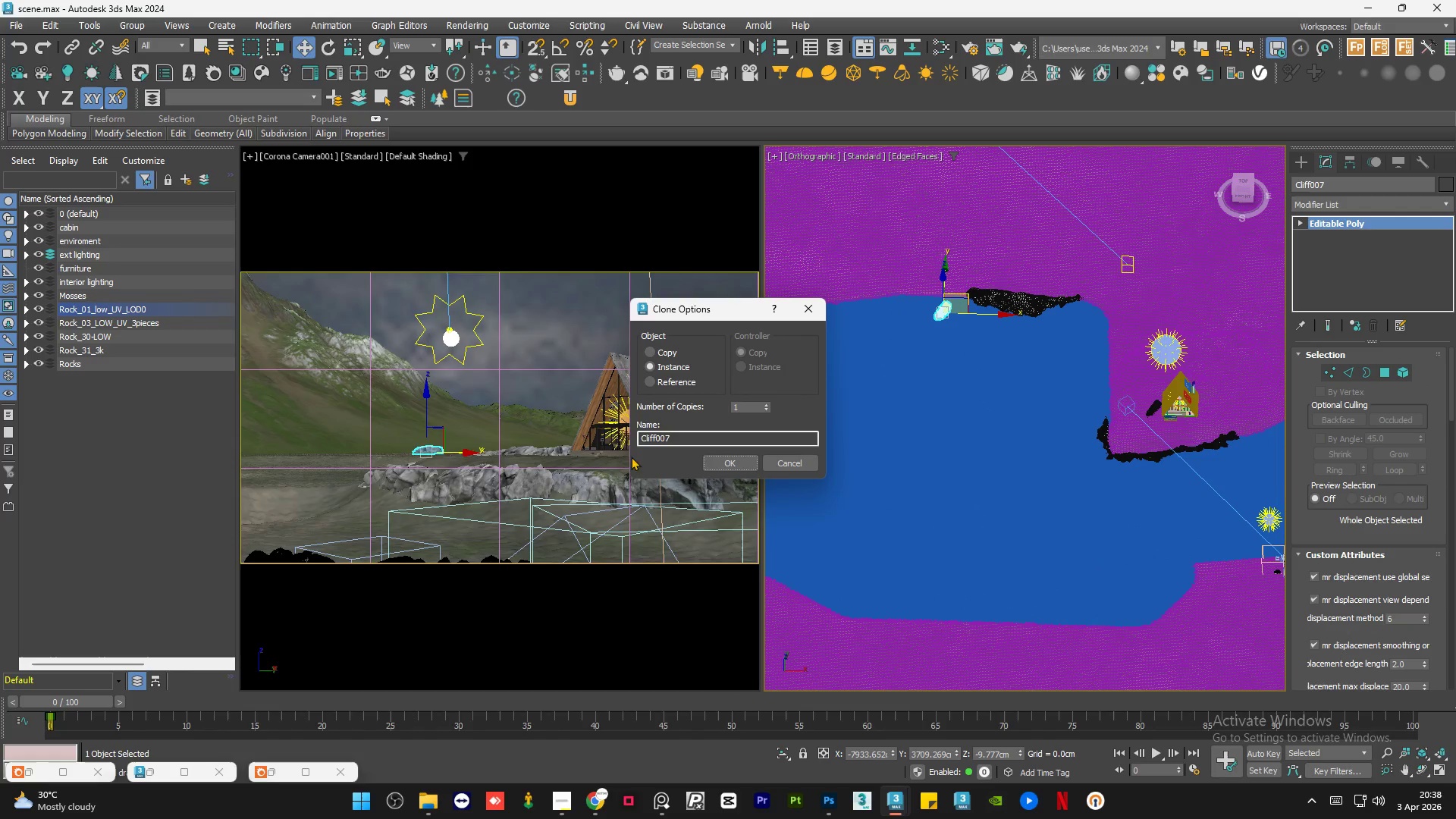 
hold_key(key=ShiftLeft, duration=0.52)
 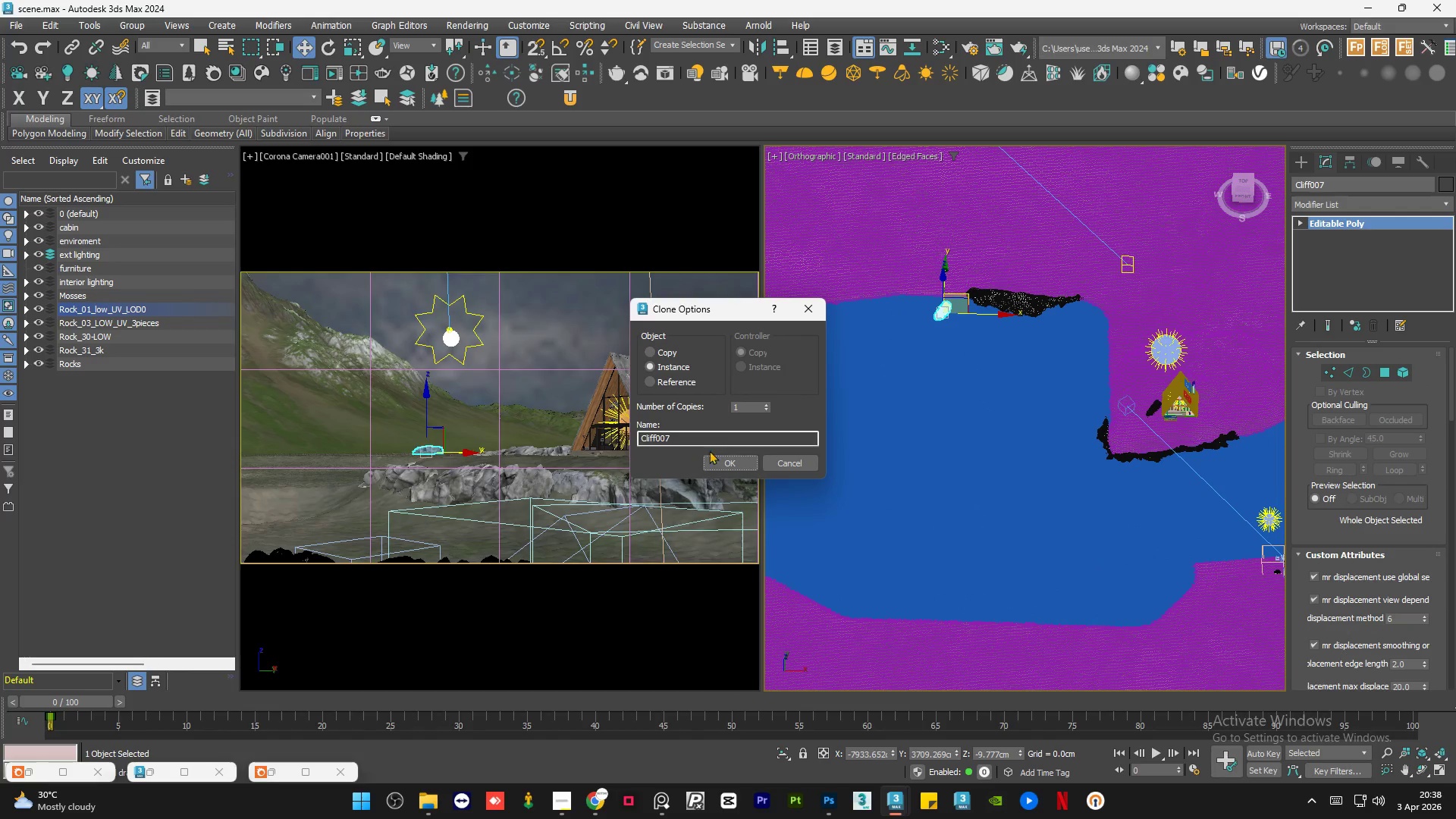 
left_click([715, 457])
 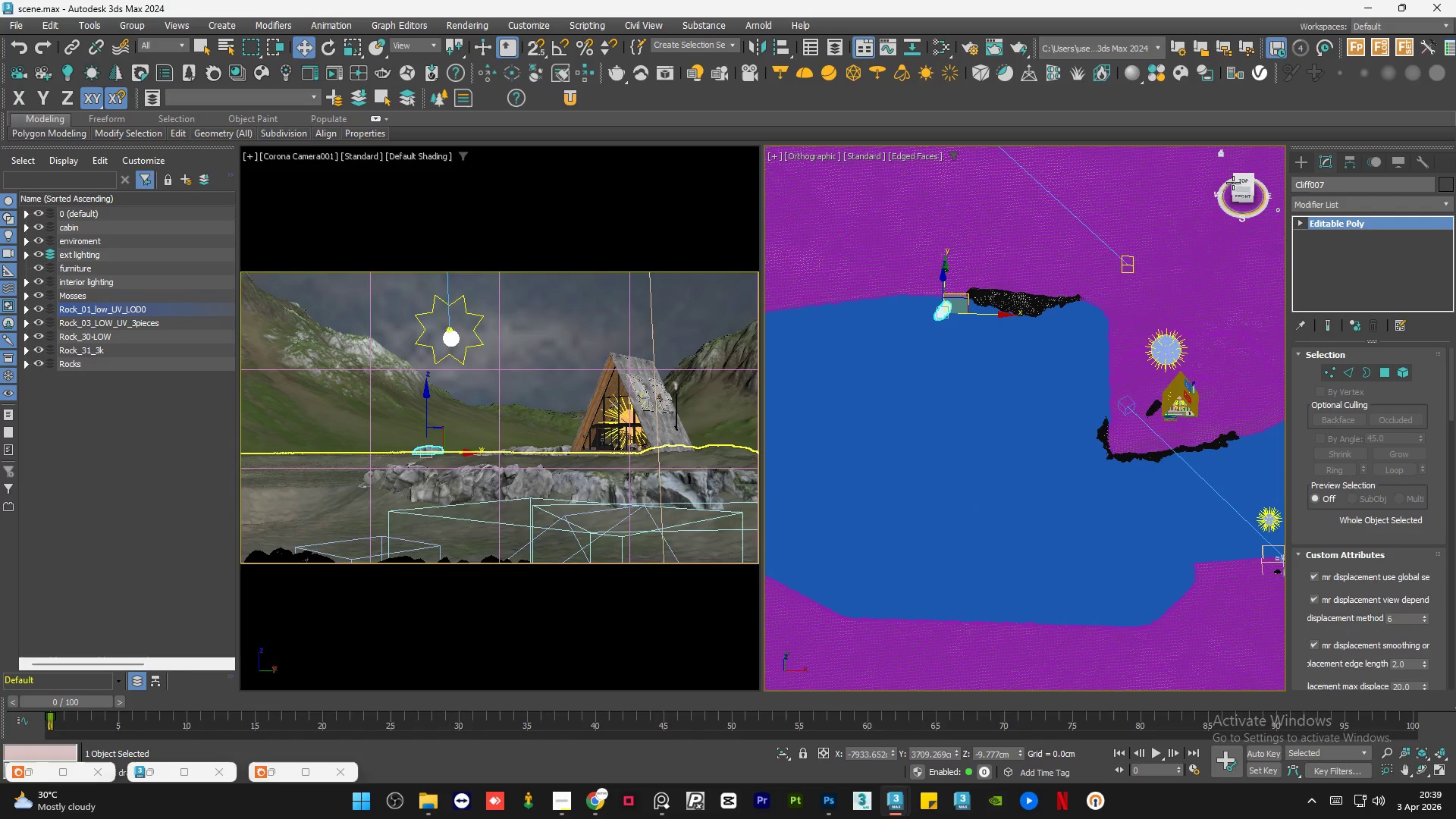 
left_click([1243, 184])
 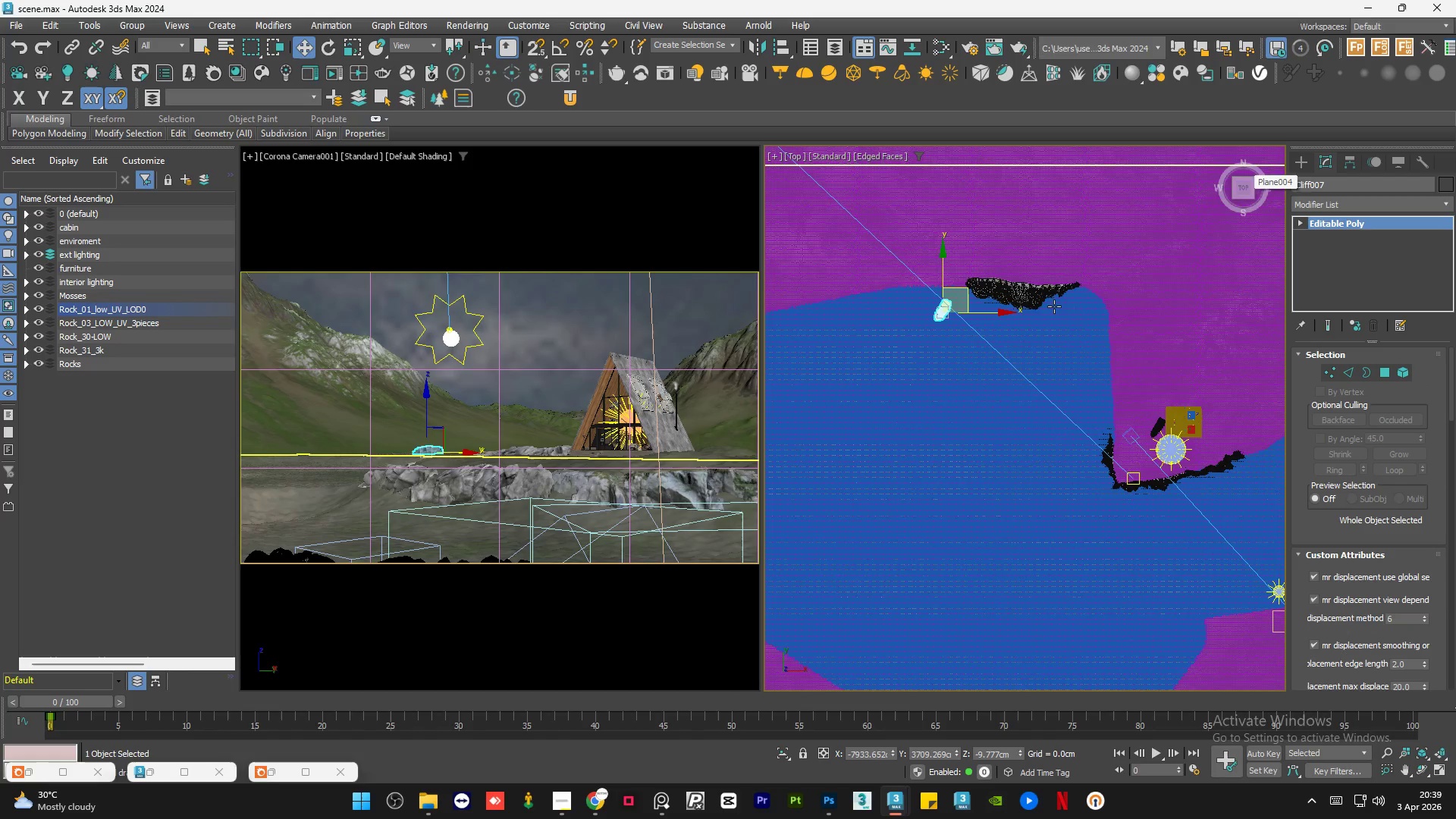 
scroll: coordinate [940, 290], scroll_direction: up, amount: 4.0
 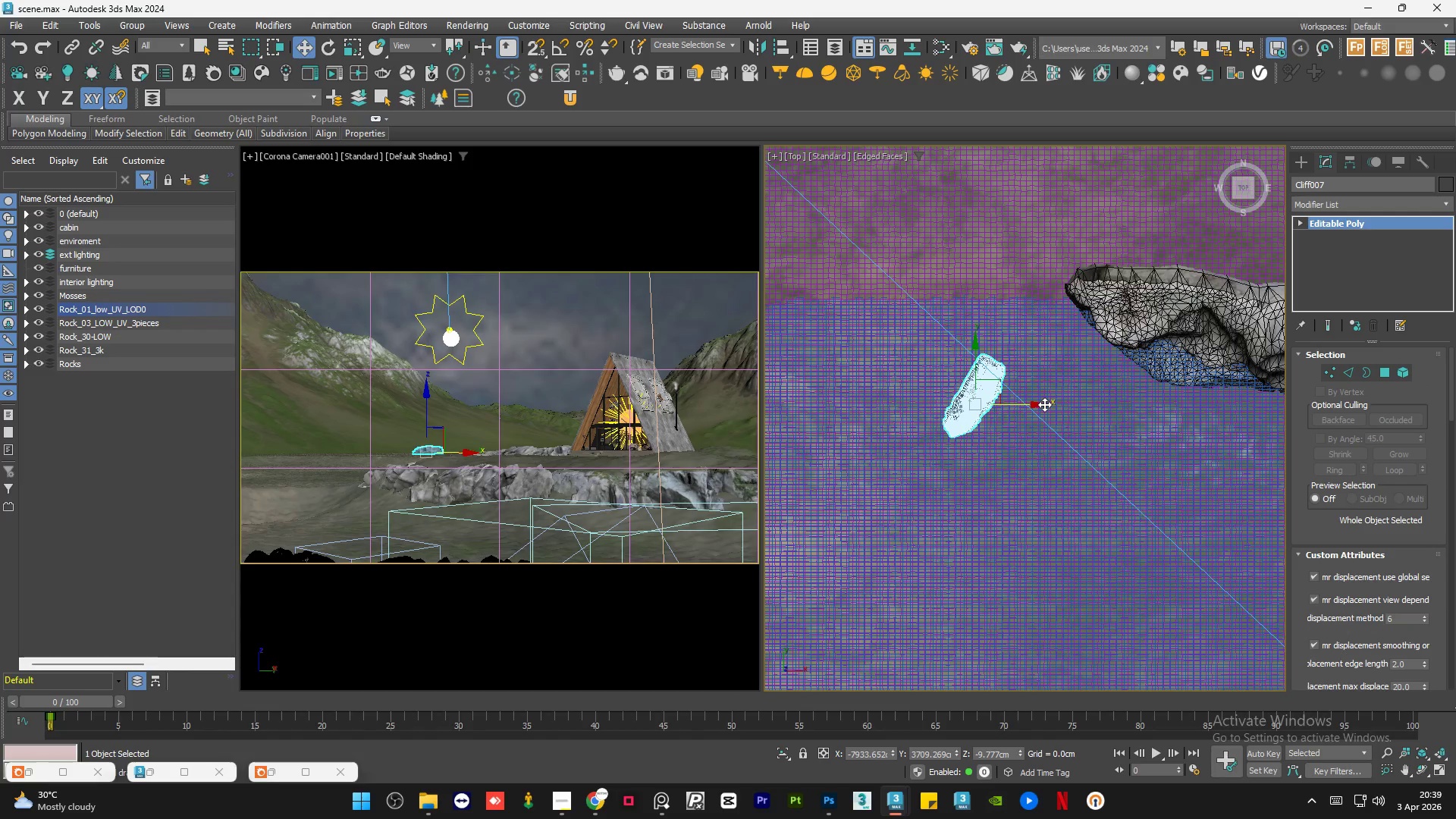 
type(erwew)
 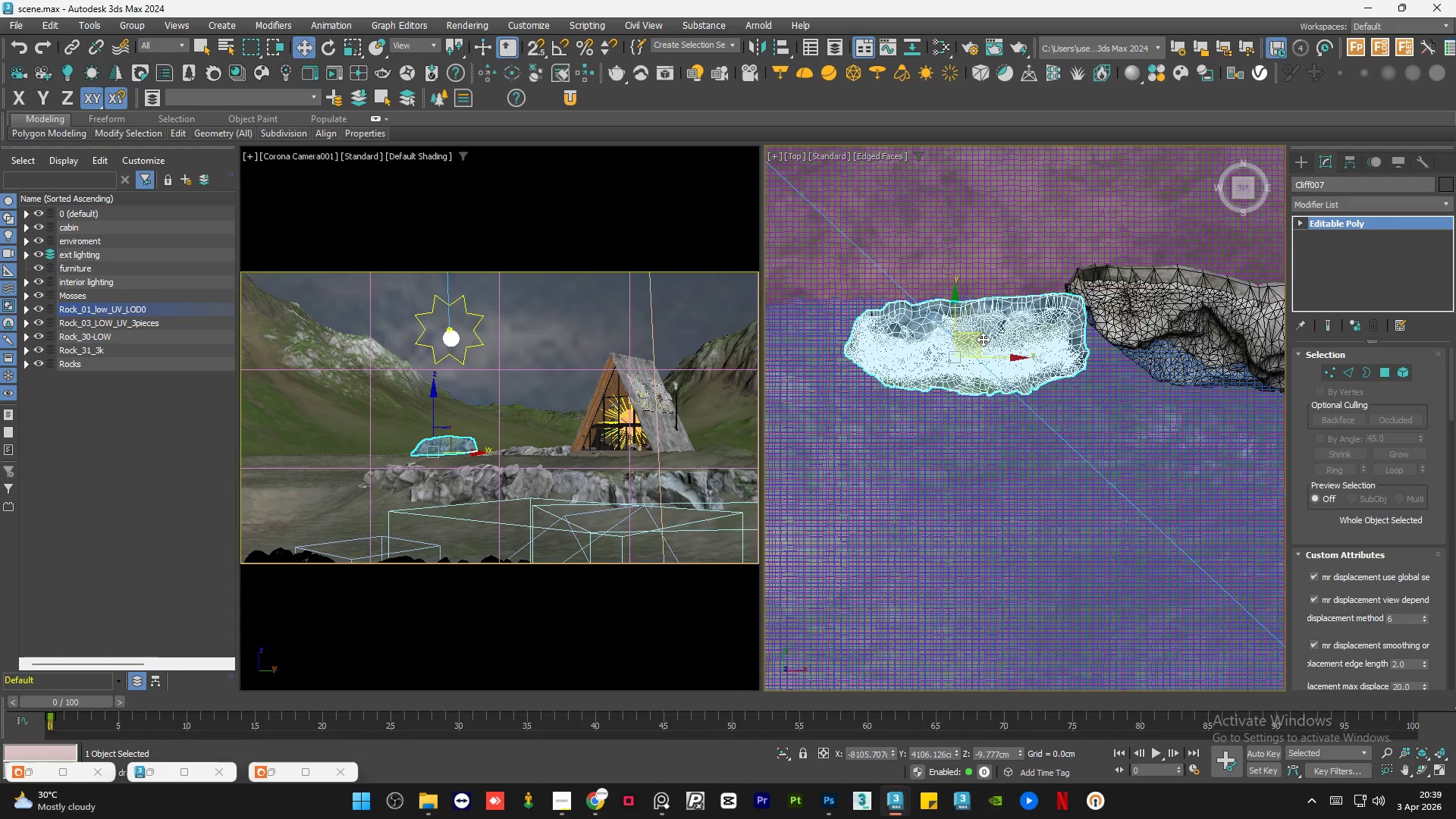 
left_click_drag(start_coordinate=[1007, 359], to_coordinate=[1067, 397])
 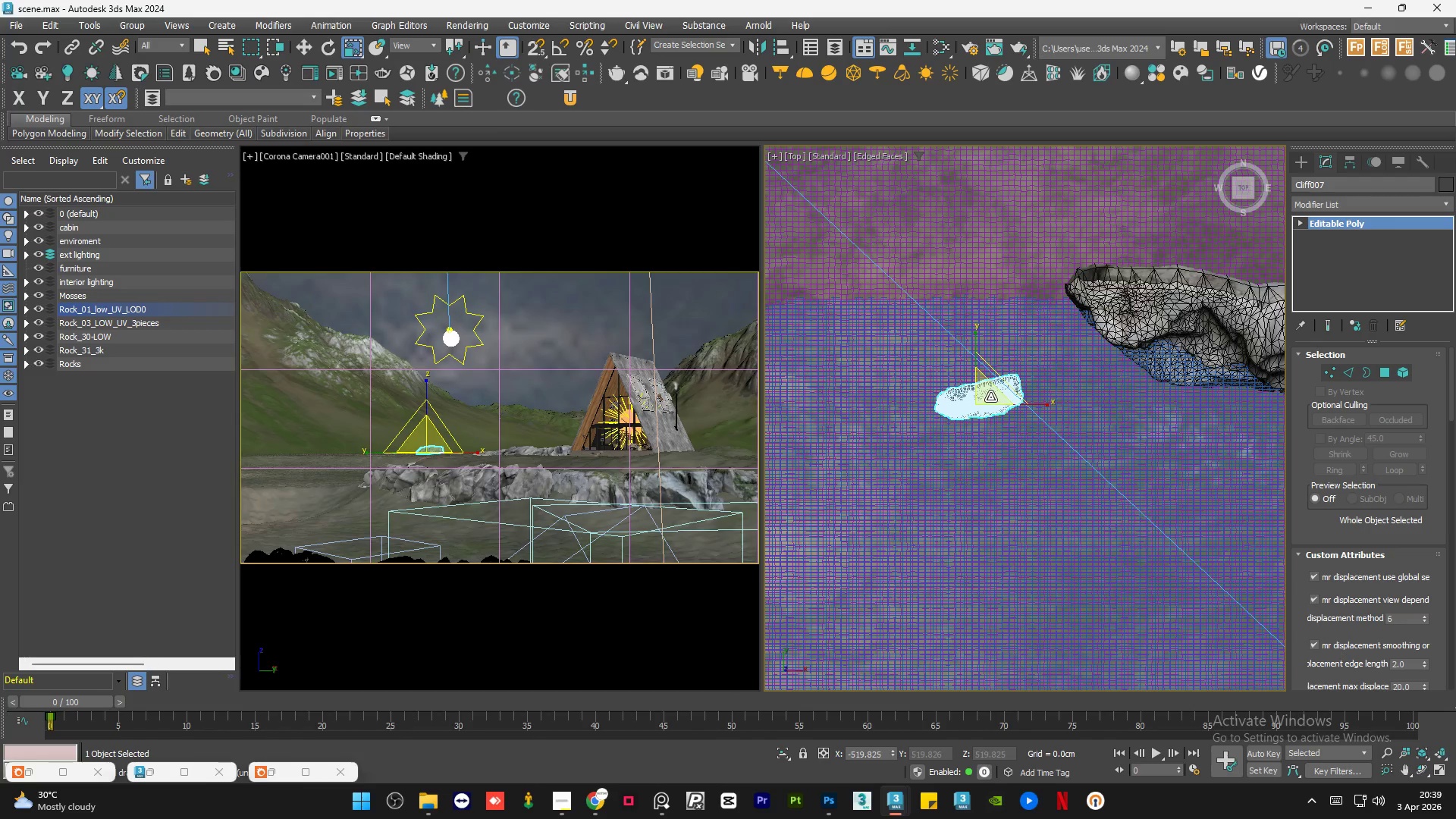 
left_click_drag(start_coordinate=[988, 395], to_coordinate=[848, 256])
 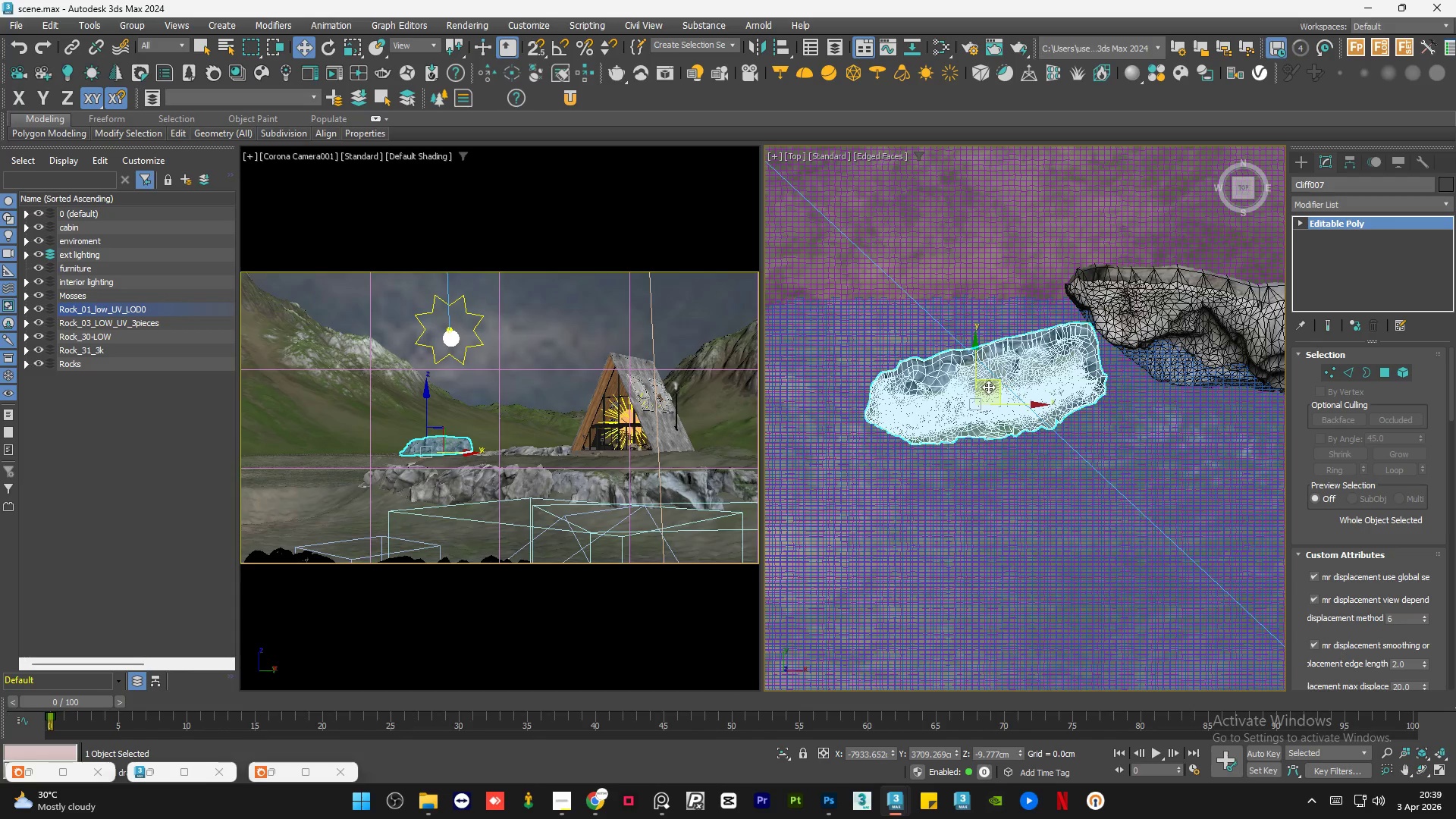 
left_click_drag(start_coordinate=[999, 386], to_coordinate=[978, 339])
 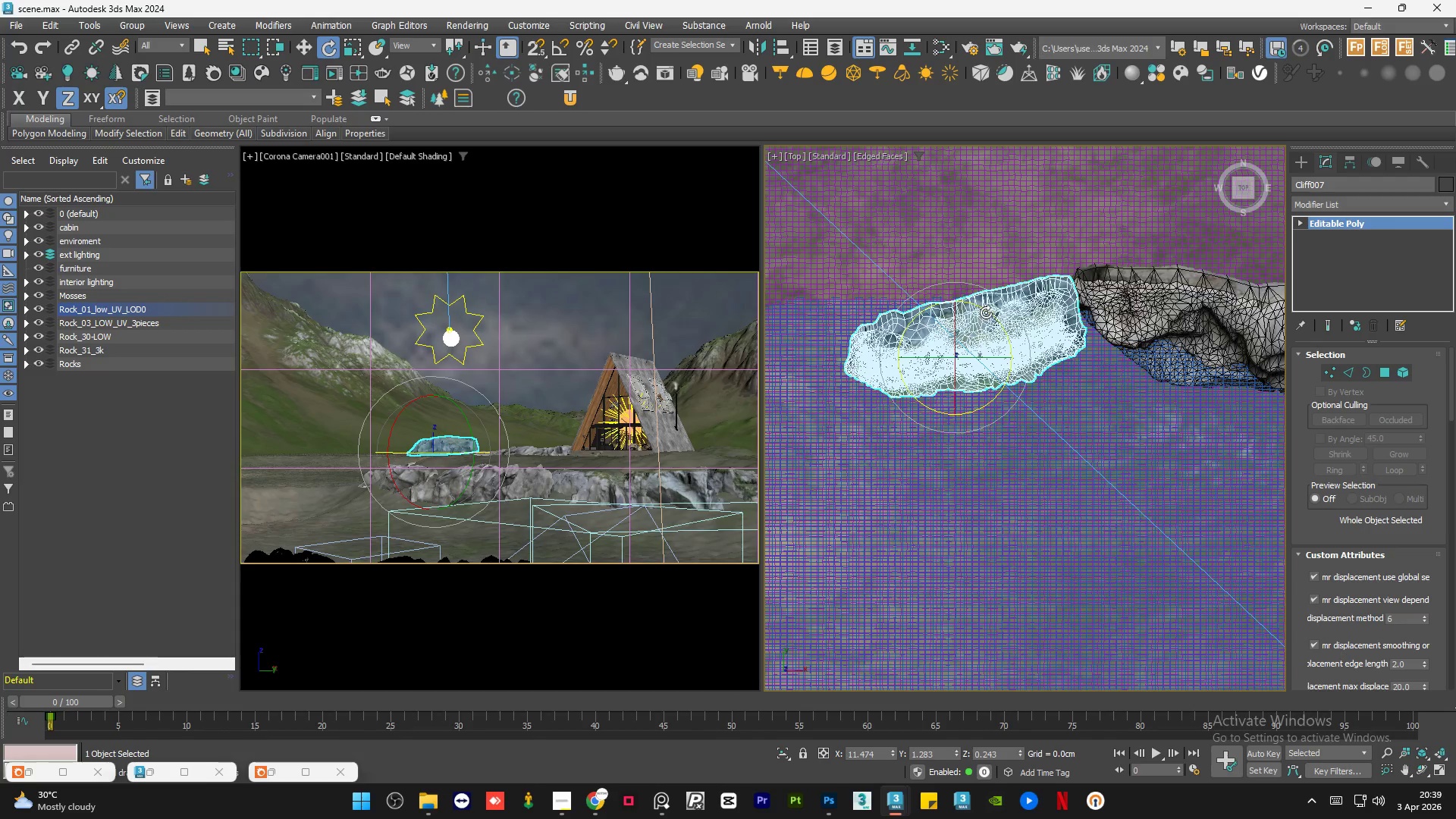 
left_click_drag(start_coordinate=[987, 308], to_coordinate=[1000, 315])
 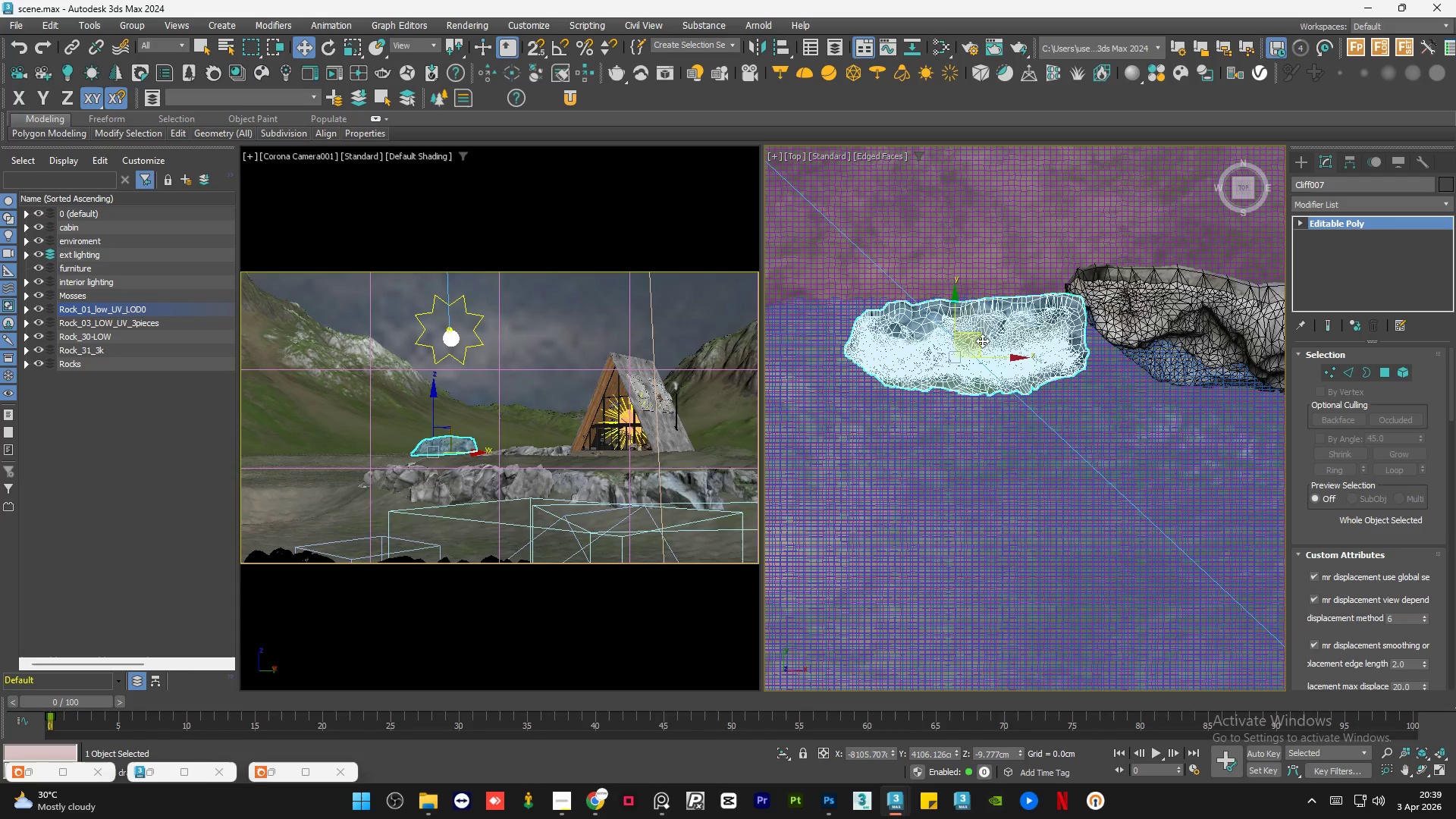 
left_click_drag(start_coordinate=[983, 338], to_coordinate=[971, 322])
 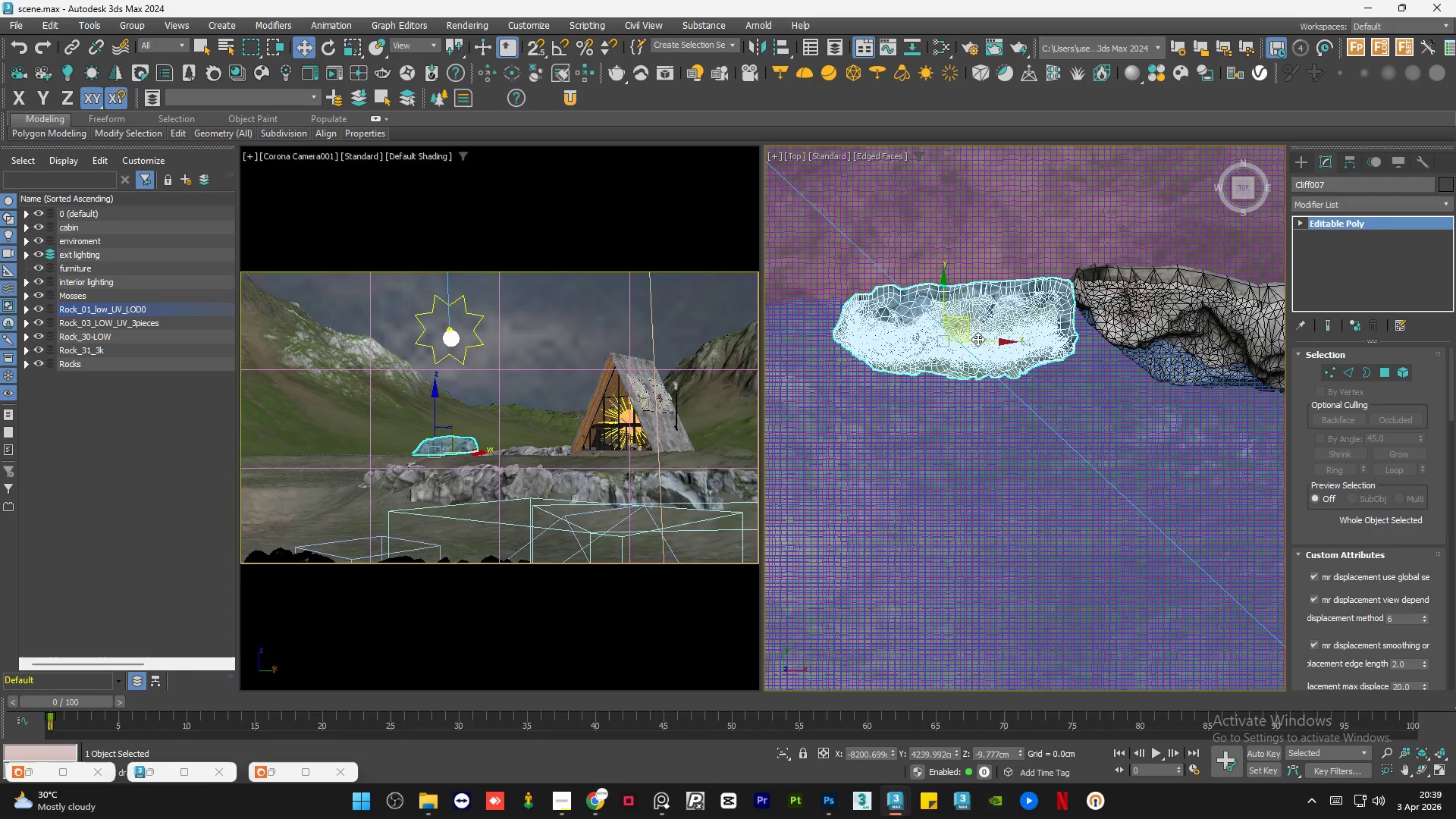 
hold_key(key=AltLeft, duration=1.5)
scroll: coordinate [1088, 331], scroll_direction: up, amount: 1.0
 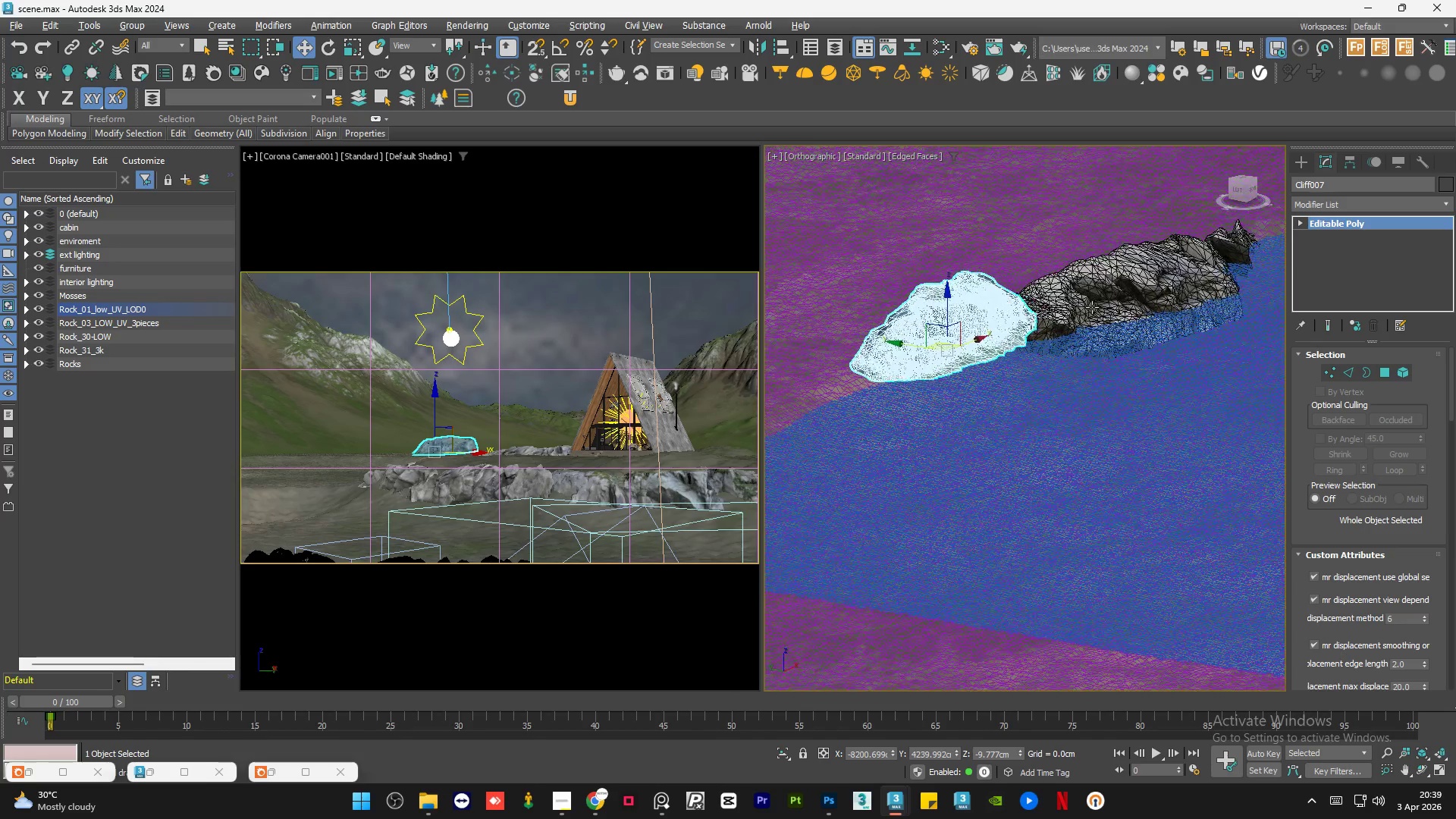 
key(Alt+AltLeft)
 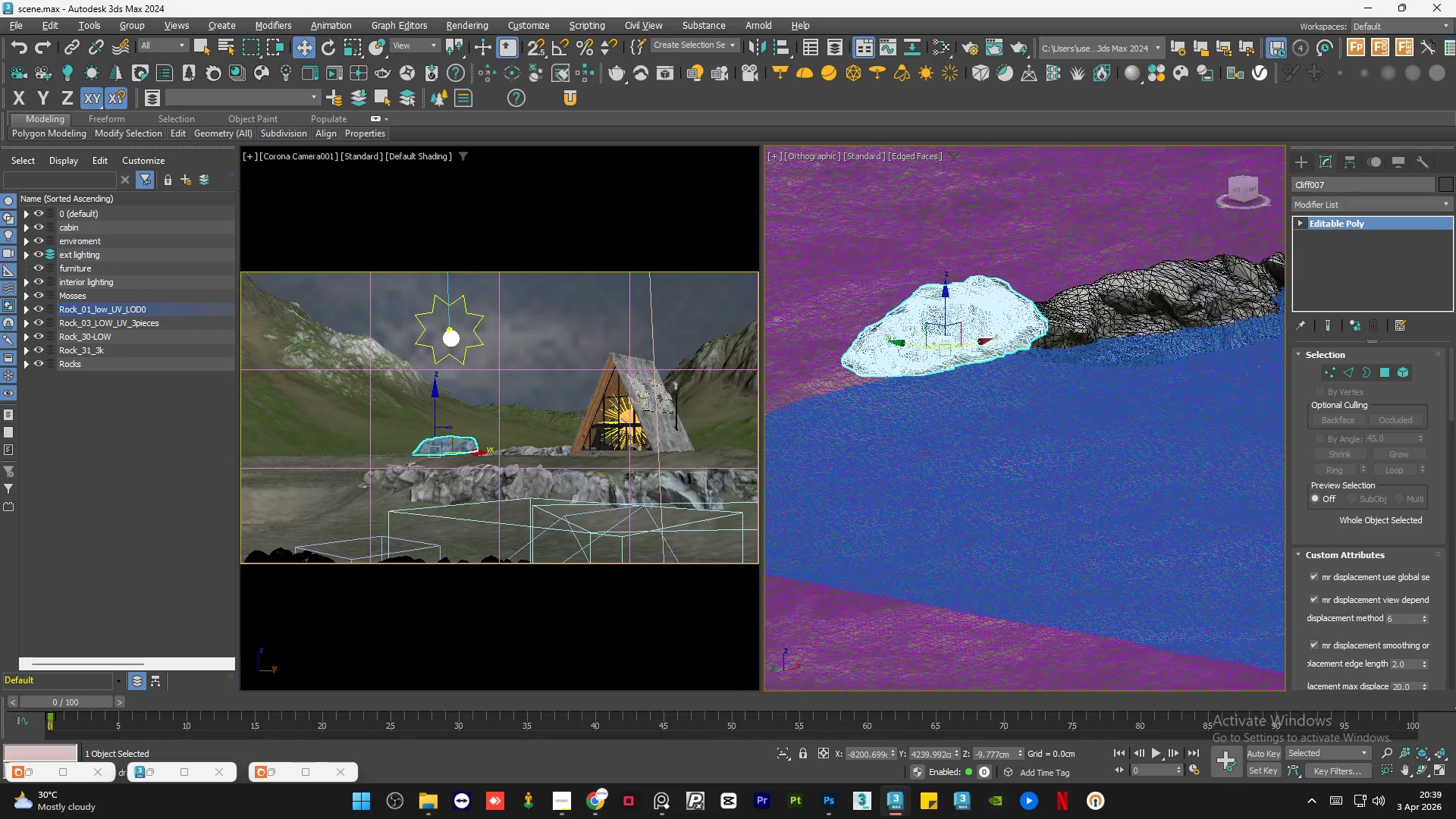 
key(Alt+AltLeft)
 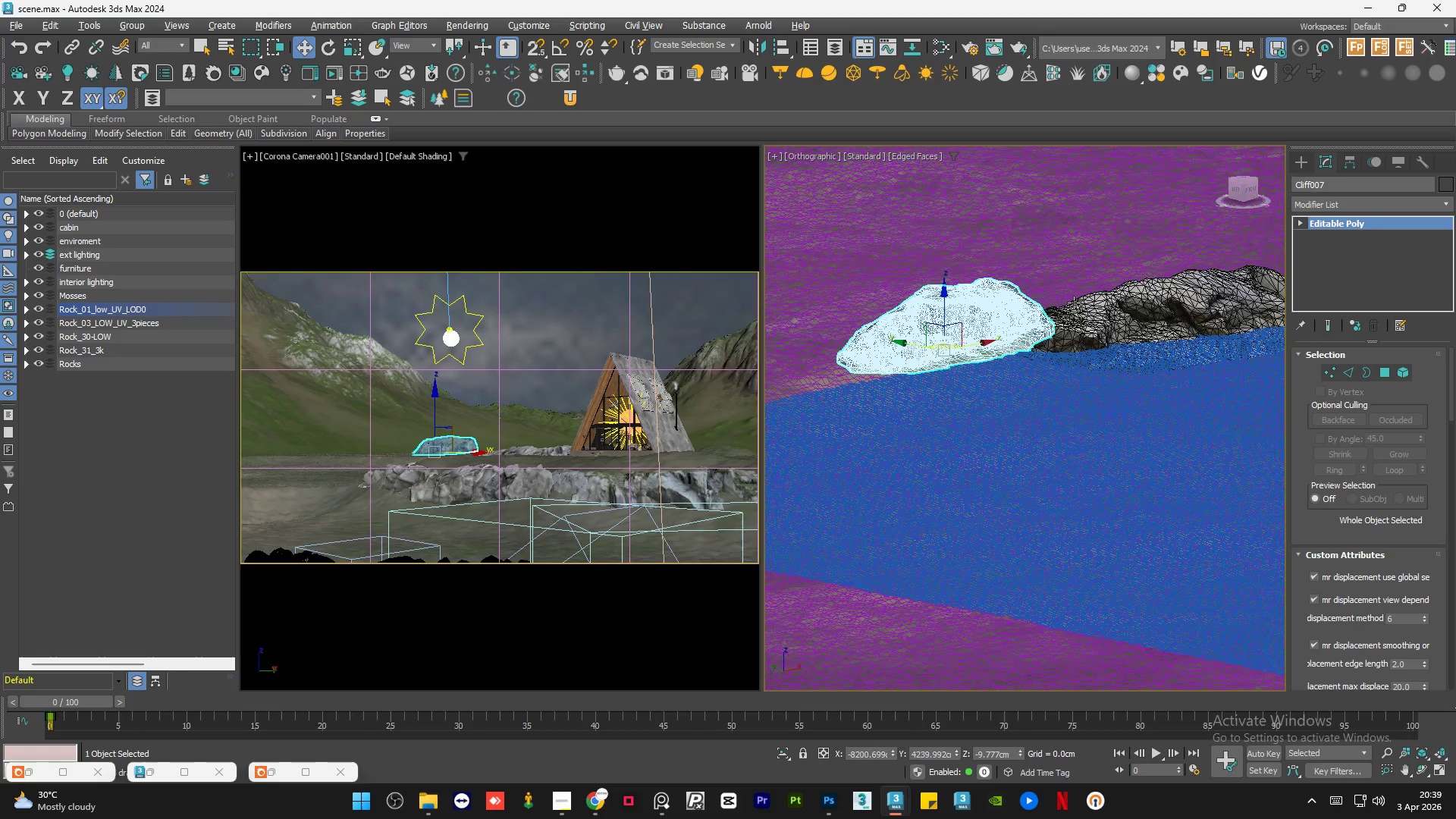 
key(Alt+AltLeft)
 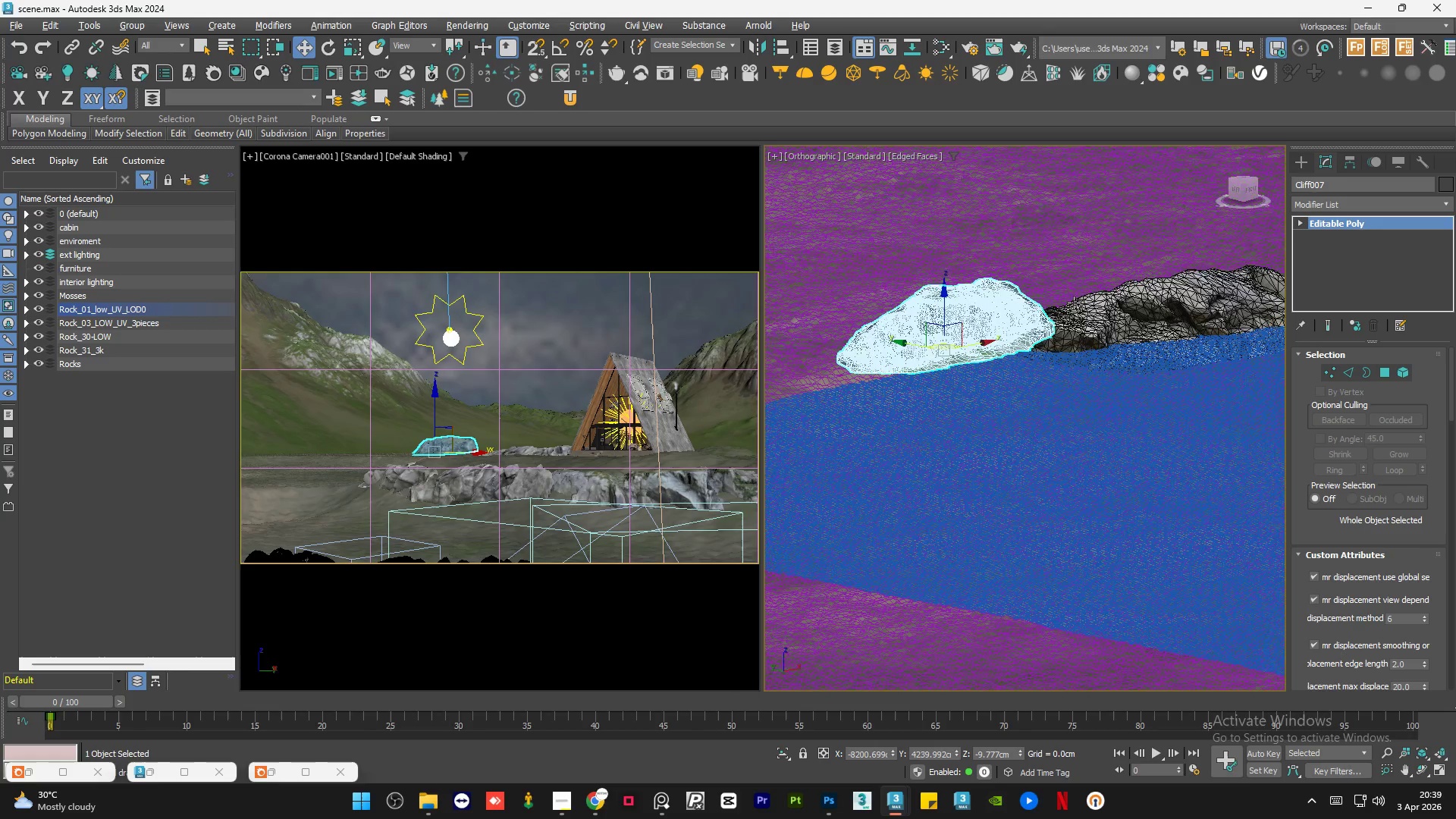 
key(Alt+AltLeft)
 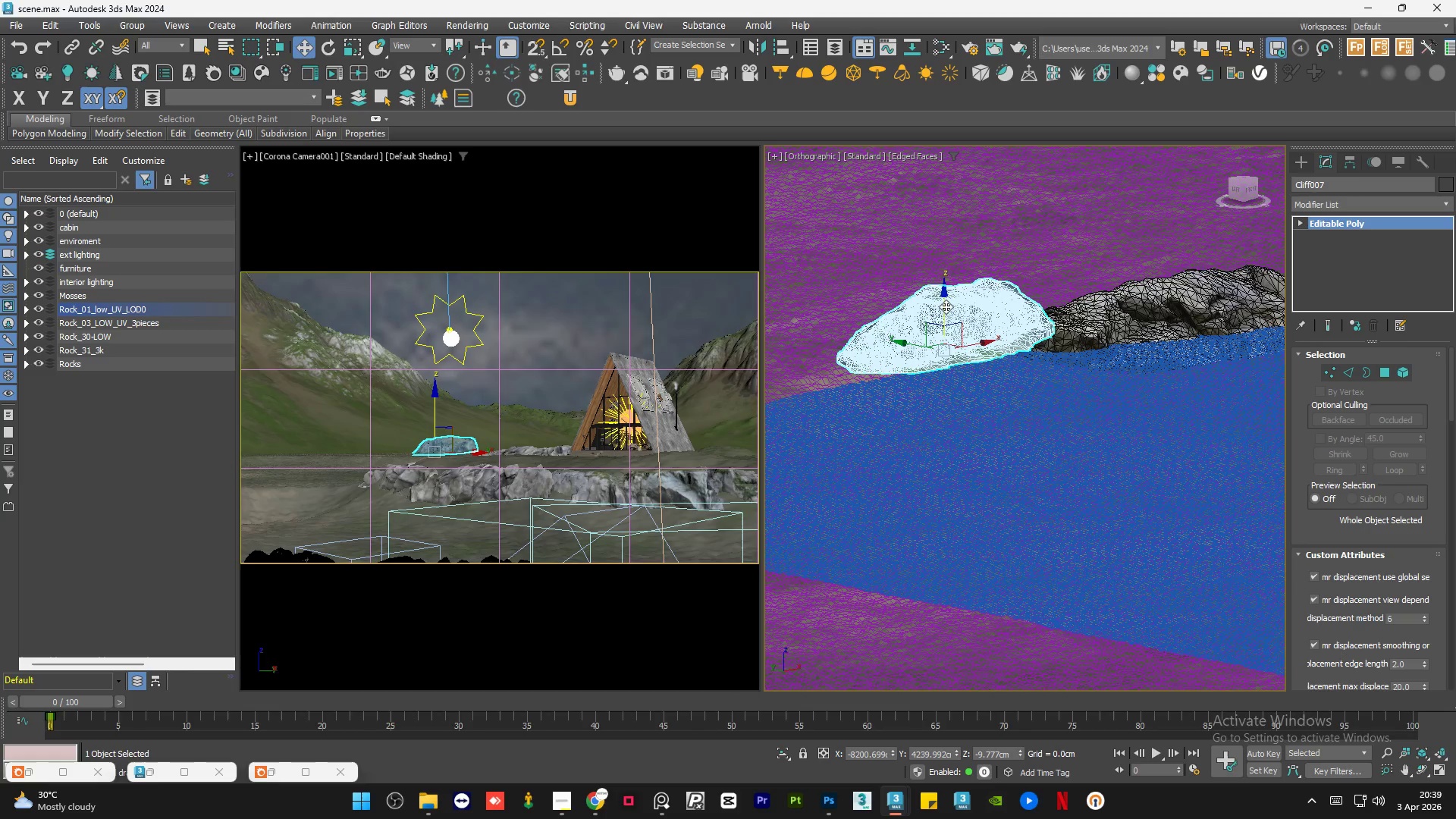 
left_click_drag(start_coordinate=[946, 306], to_coordinate=[936, 353])
 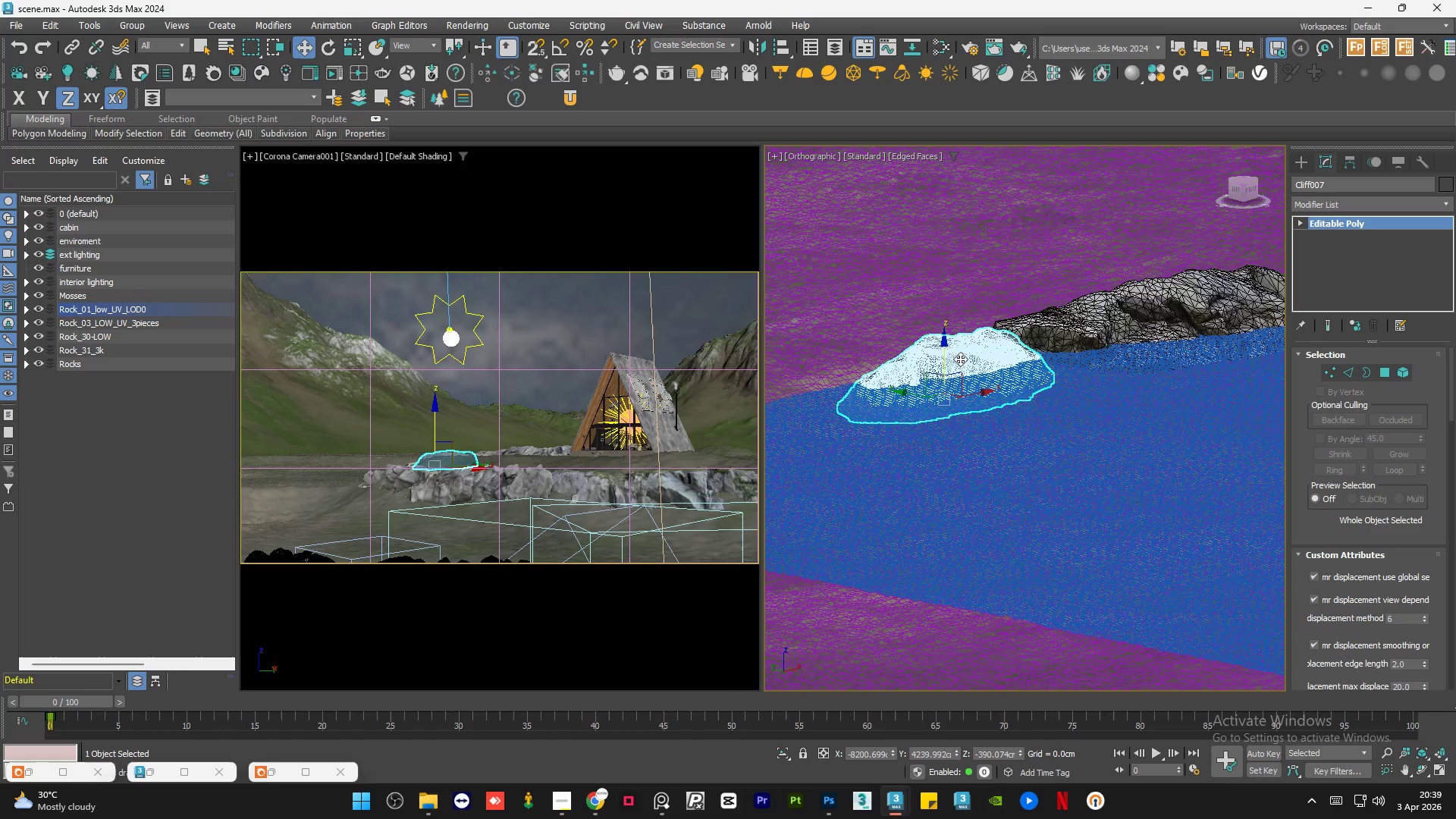 
hold_key(key=AltLeft, duration=0.78)
 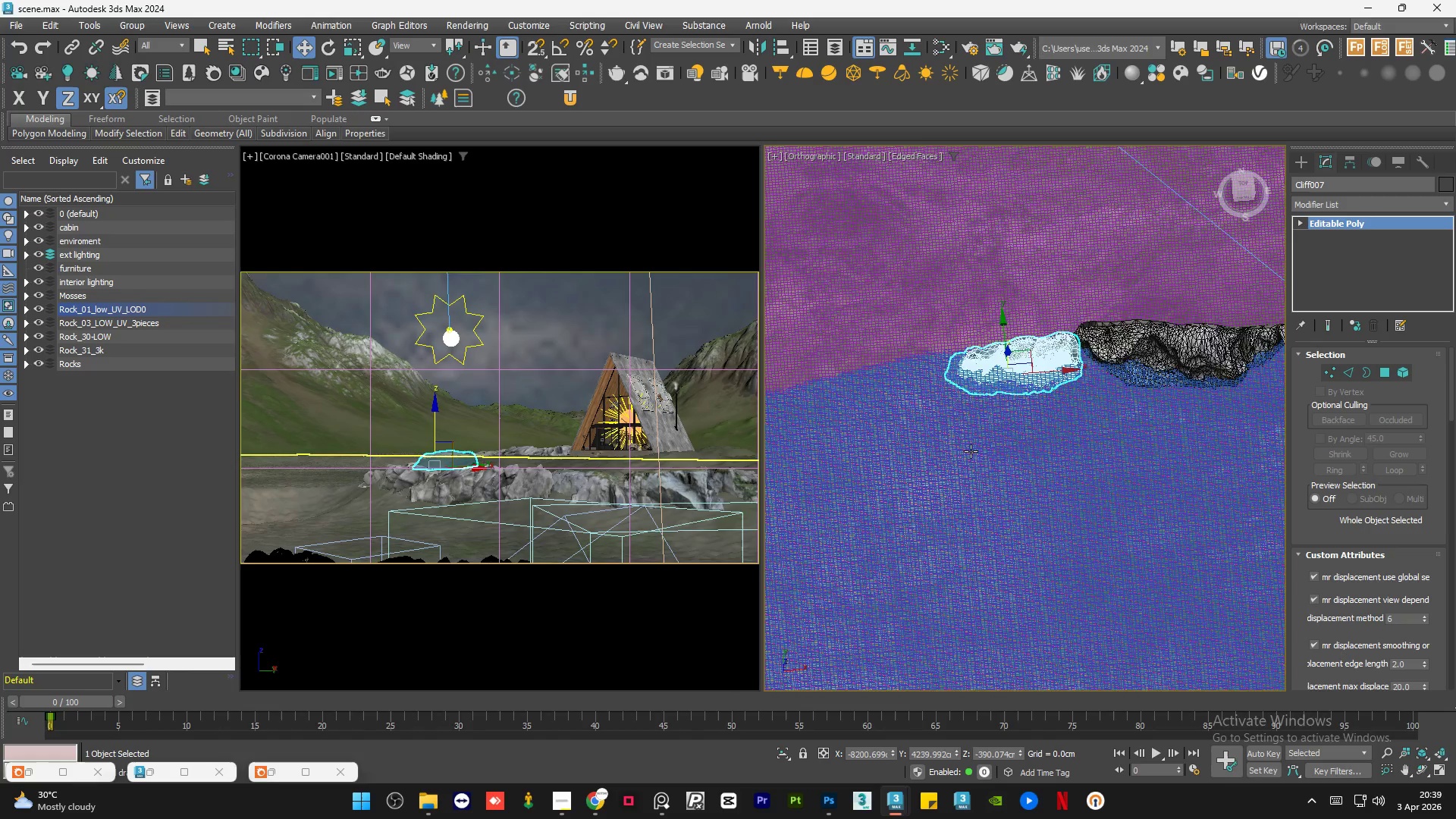 
scroll: coordinate [1031, 356], scroll_direction: down, amount: 2.0
 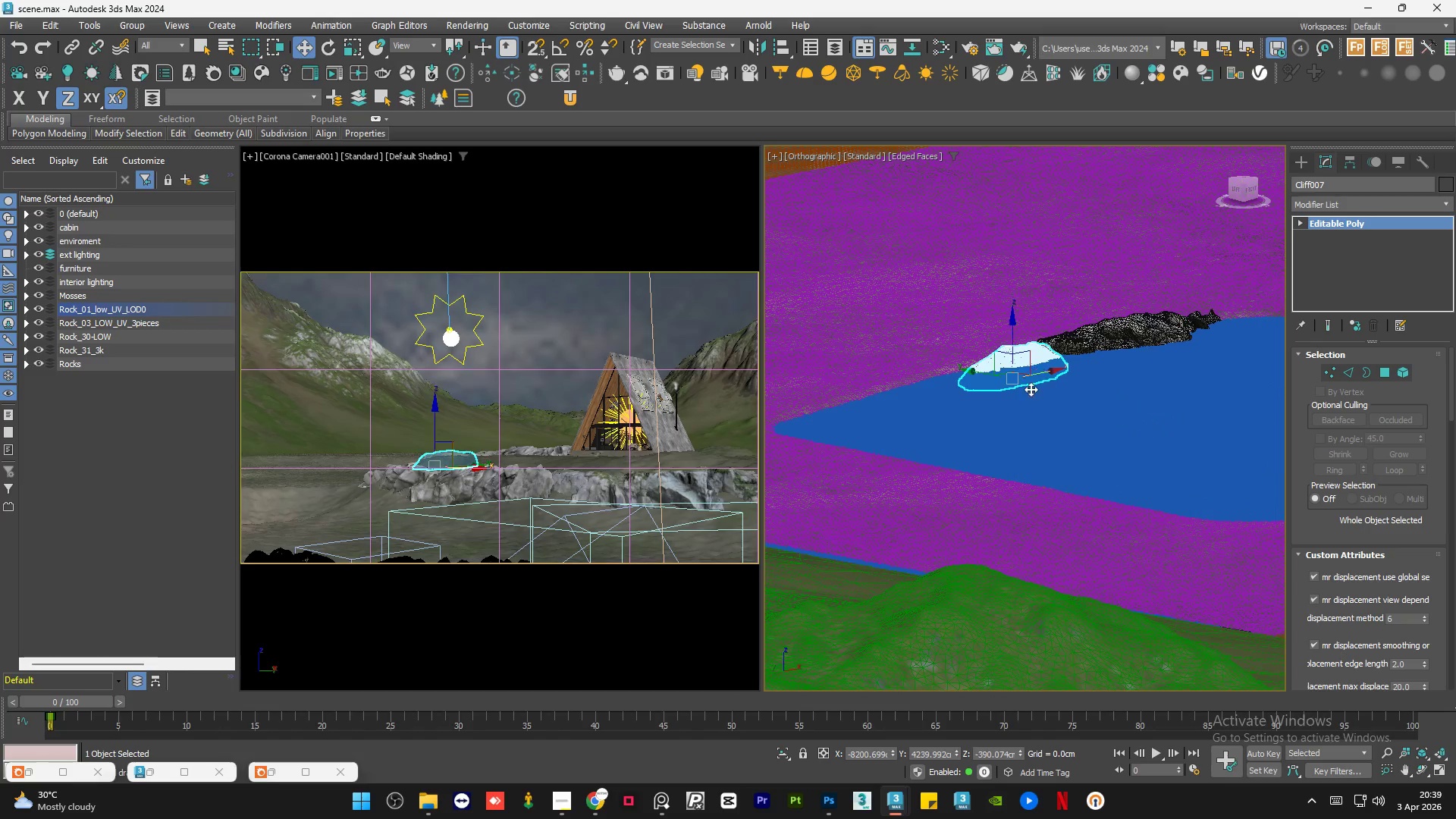 
hold_key(key=AltLeft, duration=0.52)
 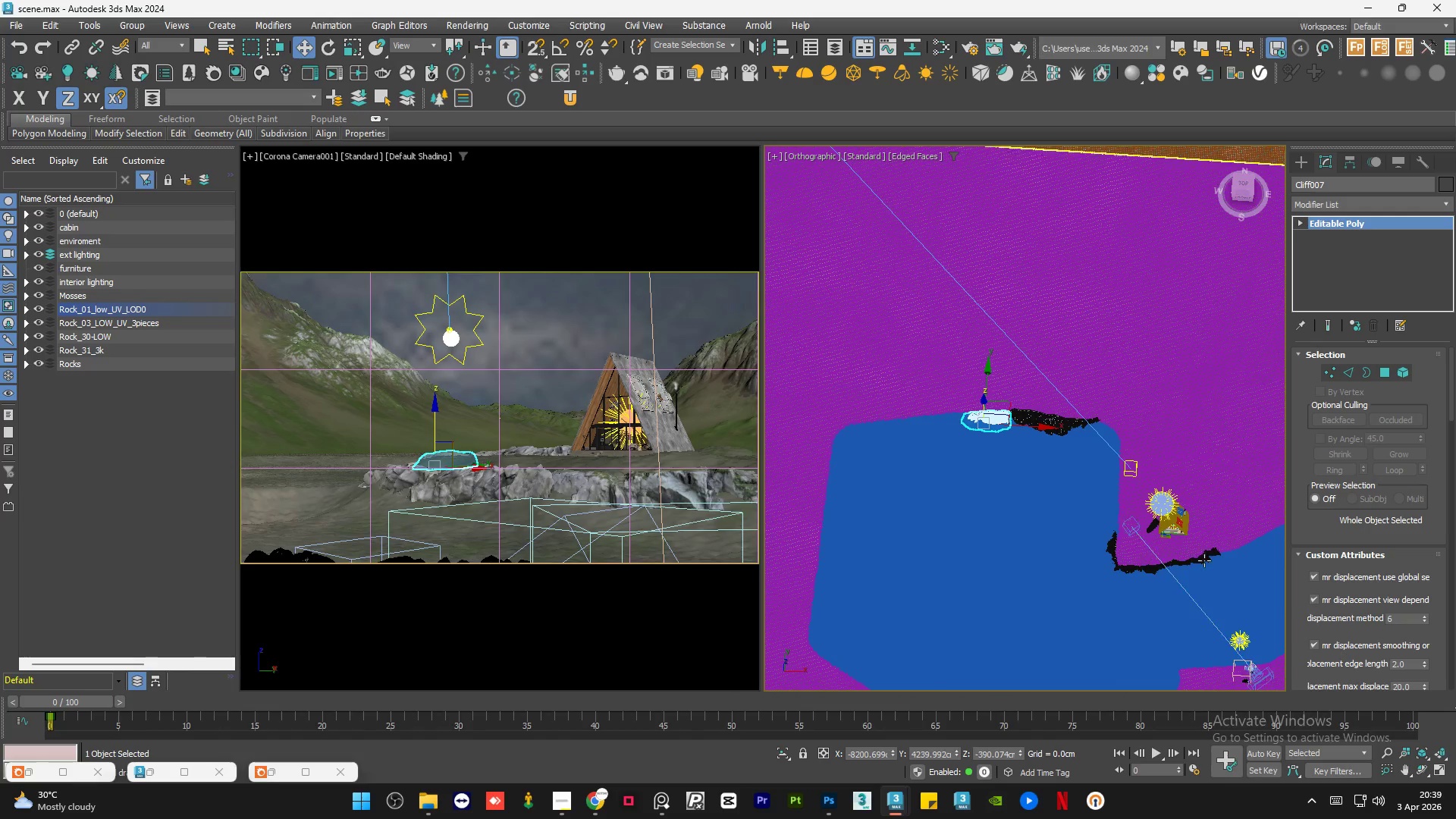 
scroll: coordinate [971, 450], scroll_direction: down, amount: 3.0
 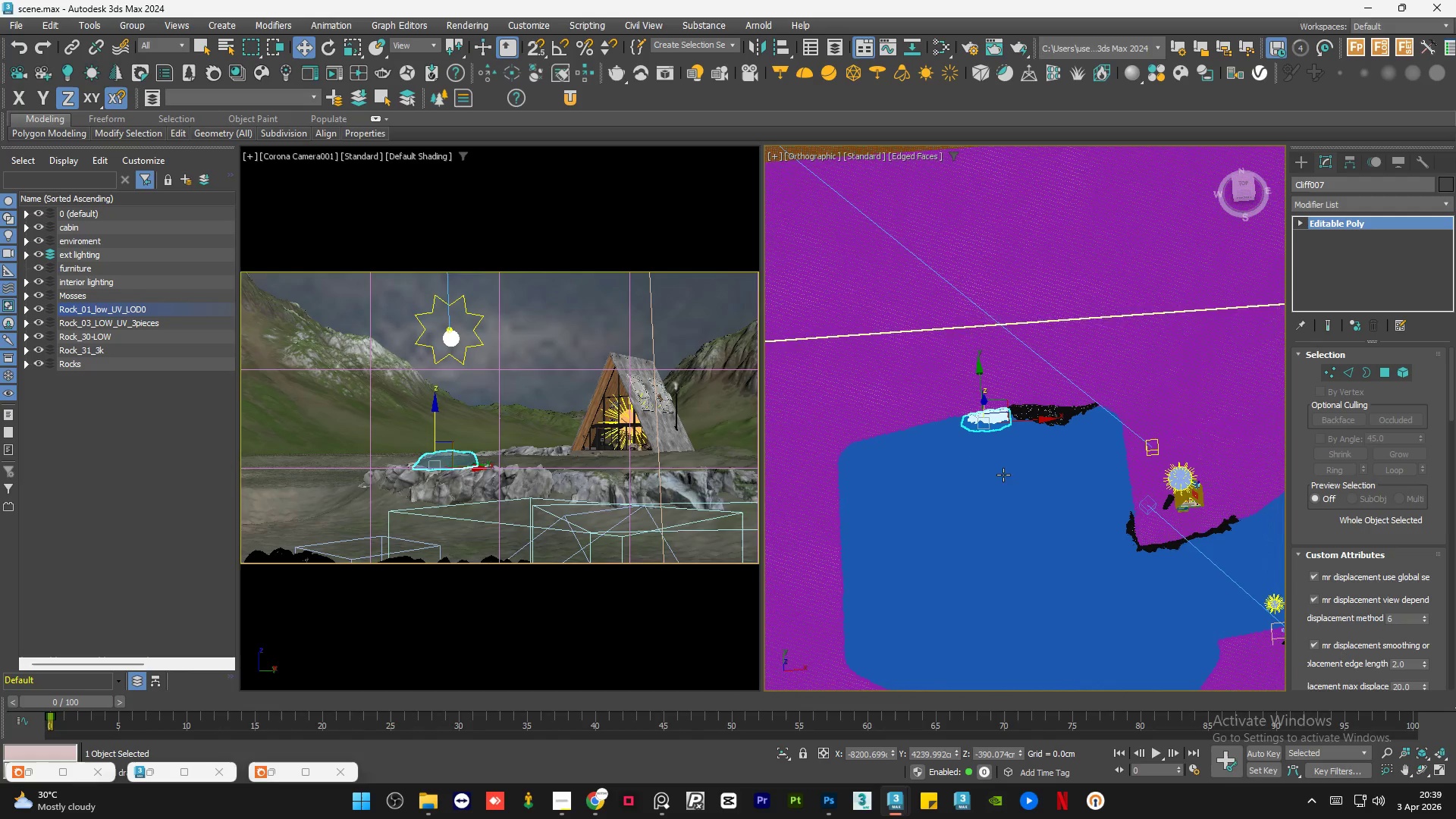 
left_click([1194, 564])
 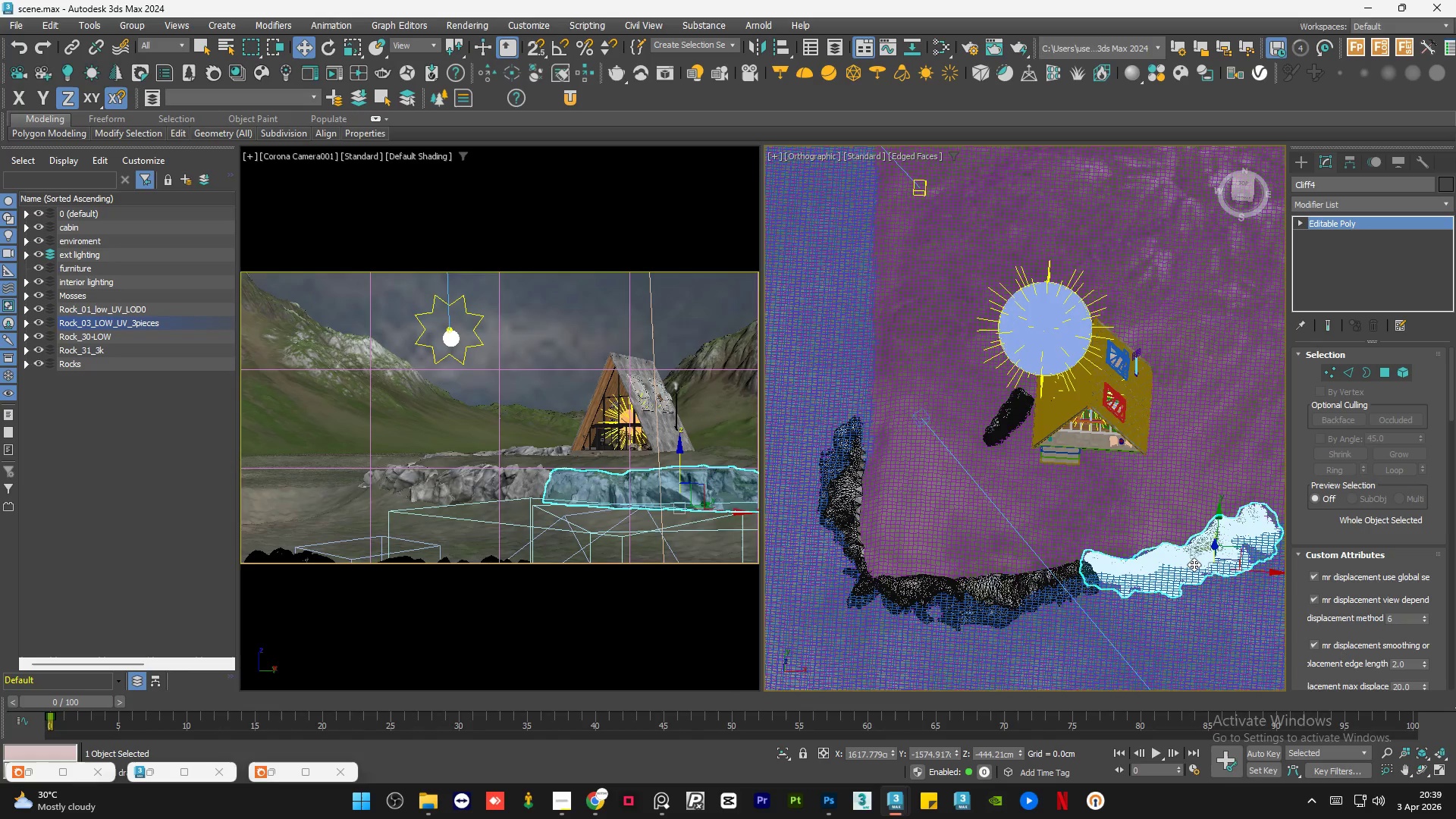 
scroll: coordinate [1194, 564], scroll_direction: up, amount: 4.0
 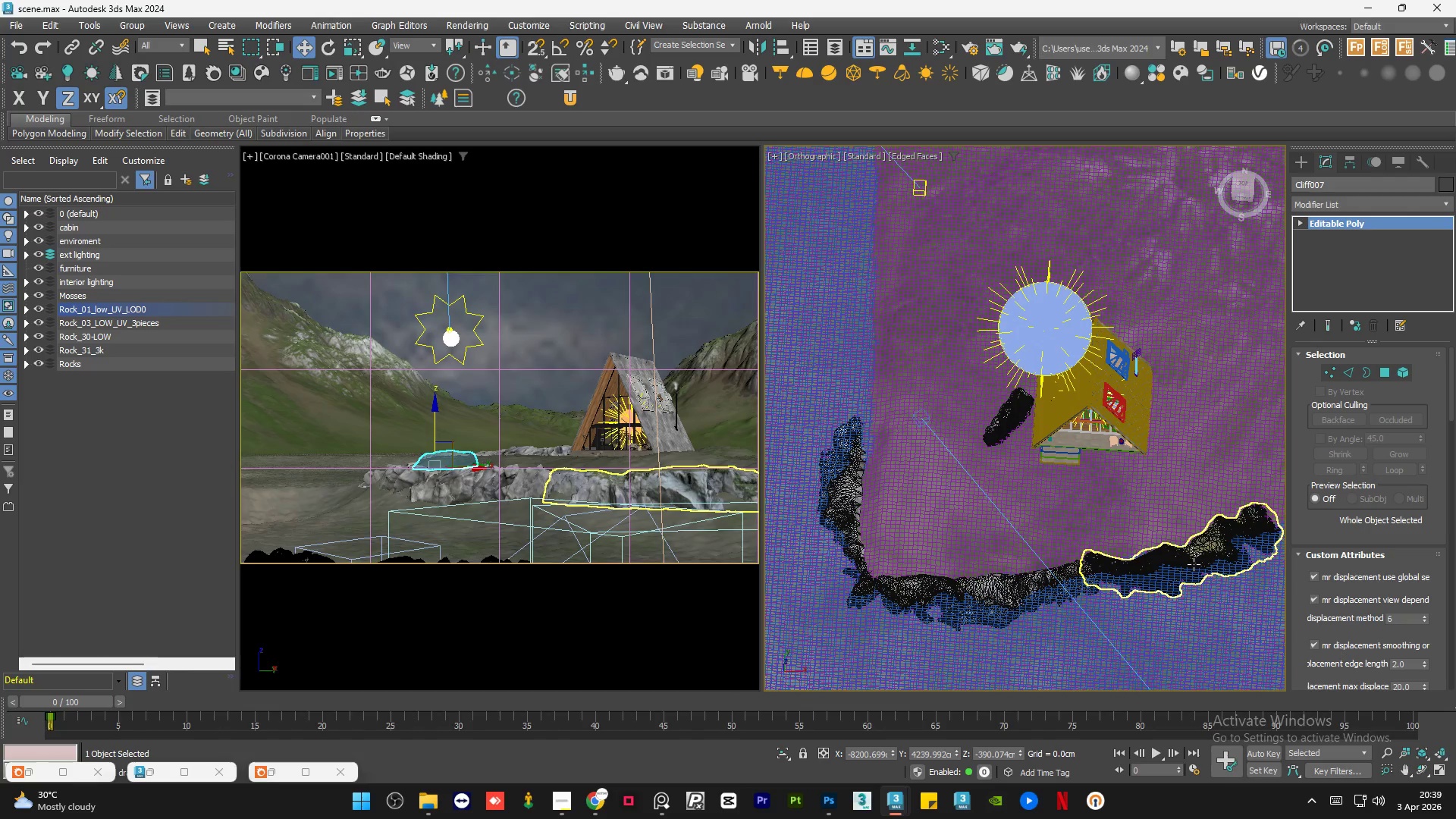 
scroll: coordinate [1194, 564], scroll_direction: down, amount: 5.0
 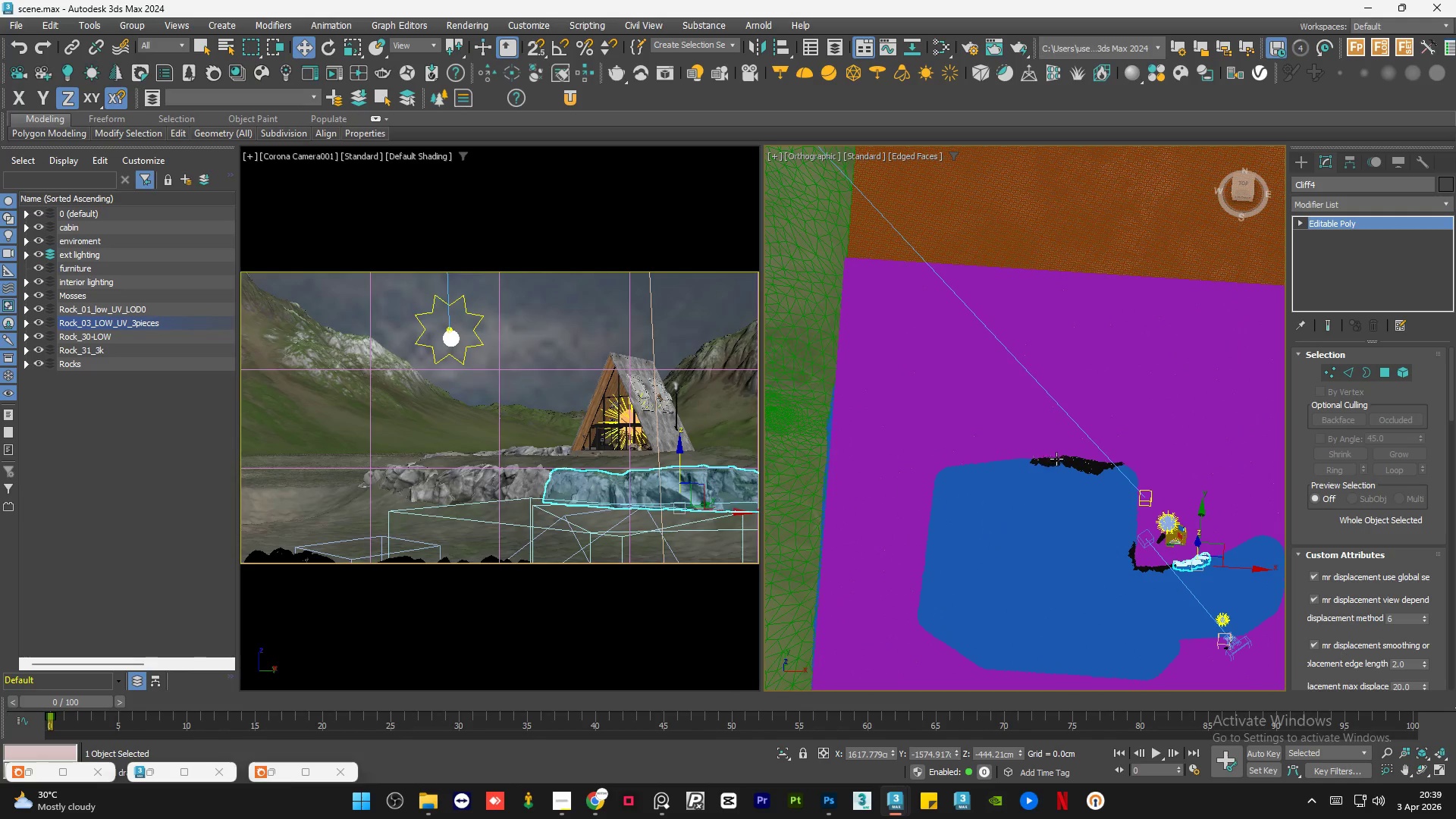 
scroll: coordinate [1084, 461], scroll_direction: up, amount: 6.0
 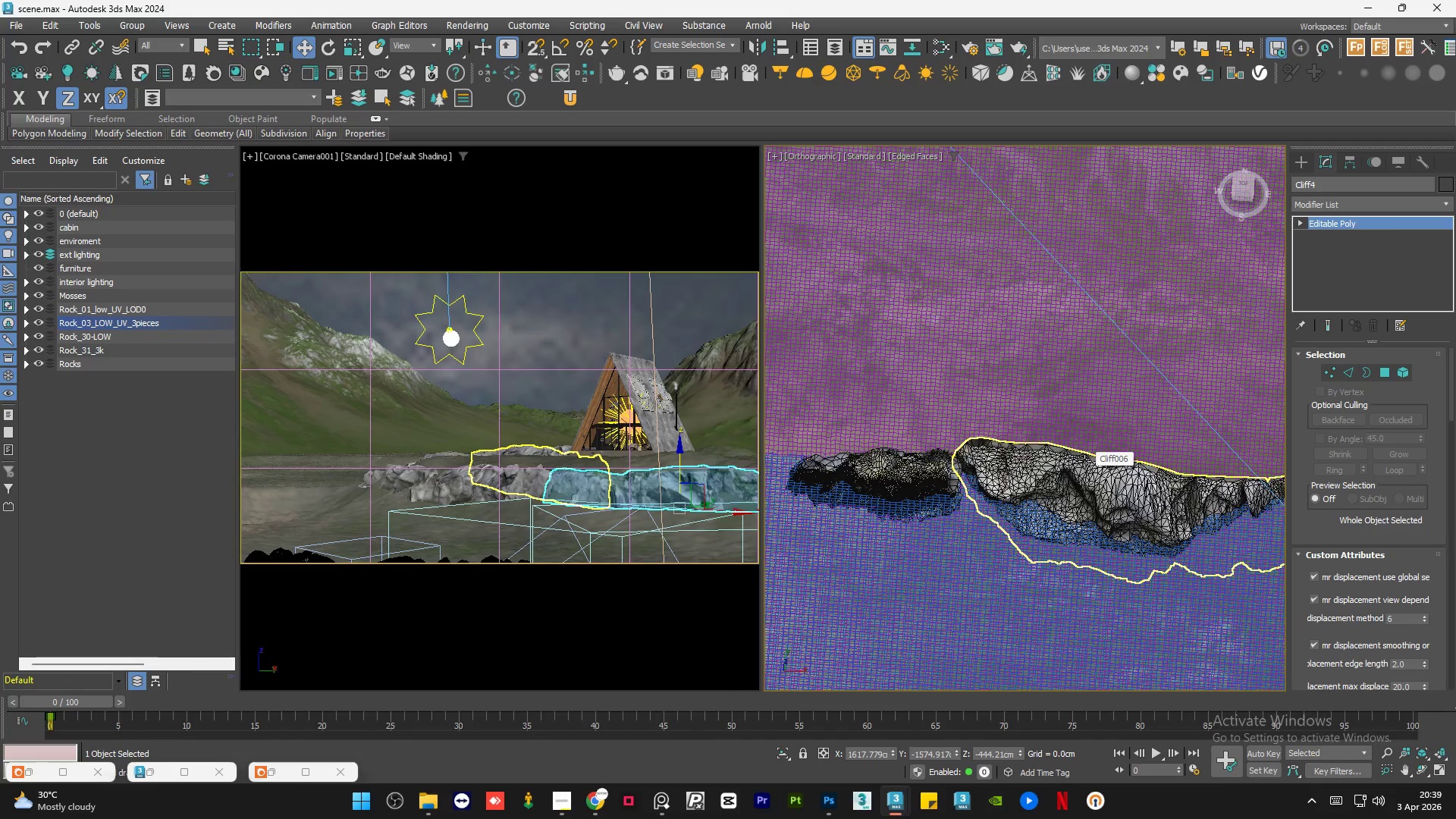 
scroll: coordinate [1084, 461], scroll_direction: down, amount: 5.0
 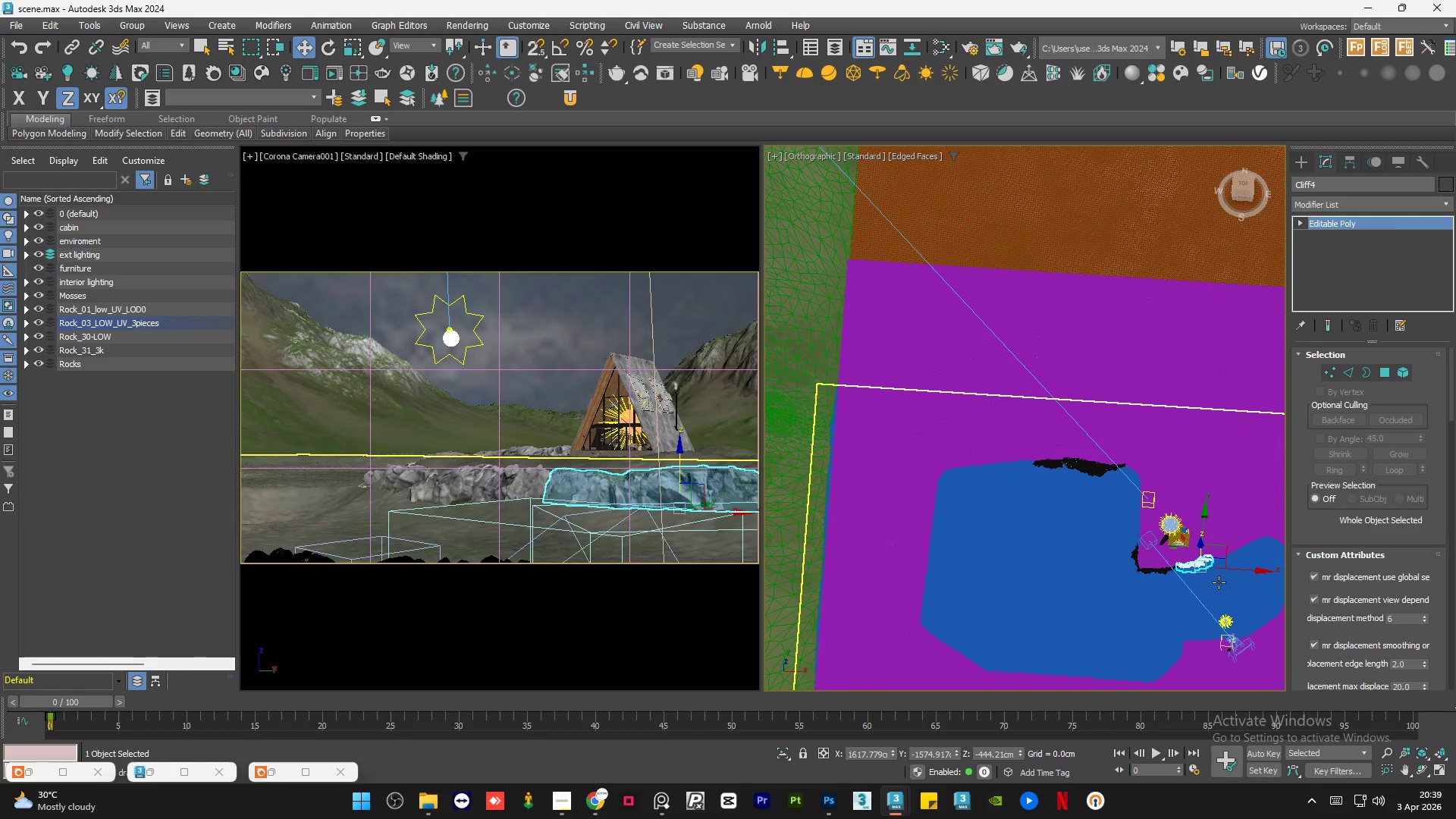 
scroll: coordinate [1220, 576], scroll_direction: up, amount: 2.0
 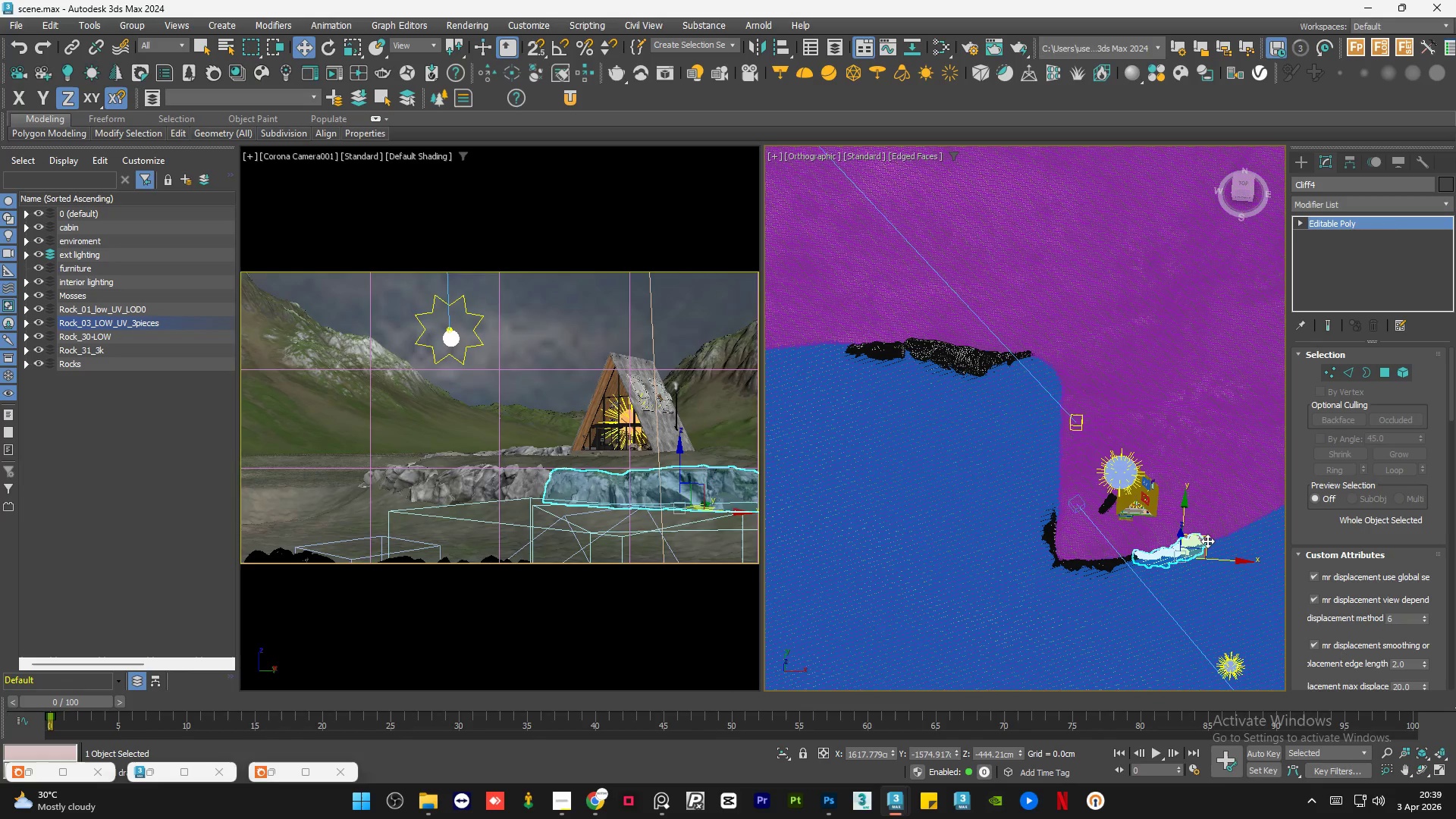 
hold_key(key=ShiftLeft, duration=1.5)
left_click_drag(start_coordinate=[1207, 541], to_coordinate=[843, 345])
 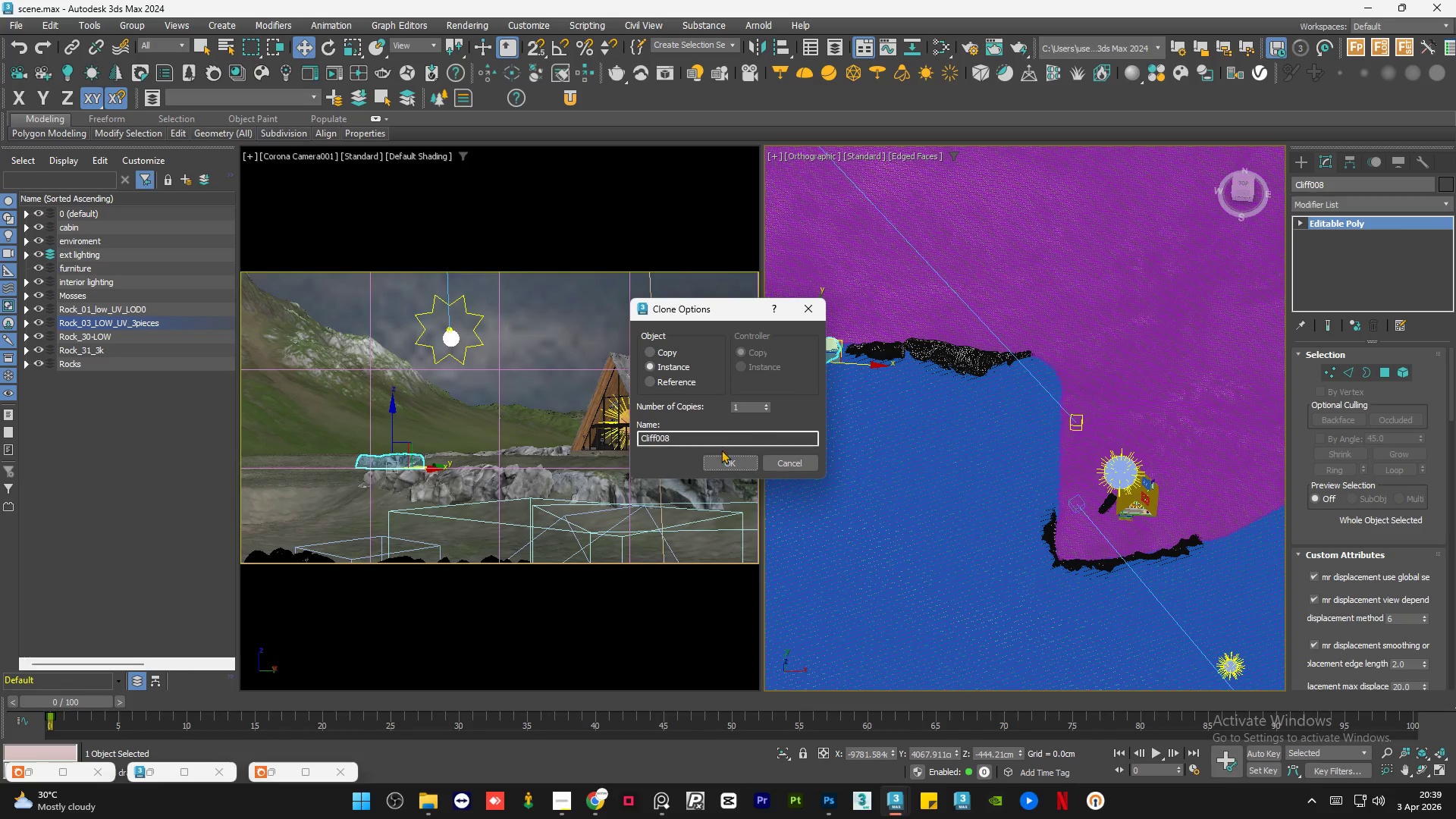 
hold_key(key=ShiftLeft, duration=1.48)
 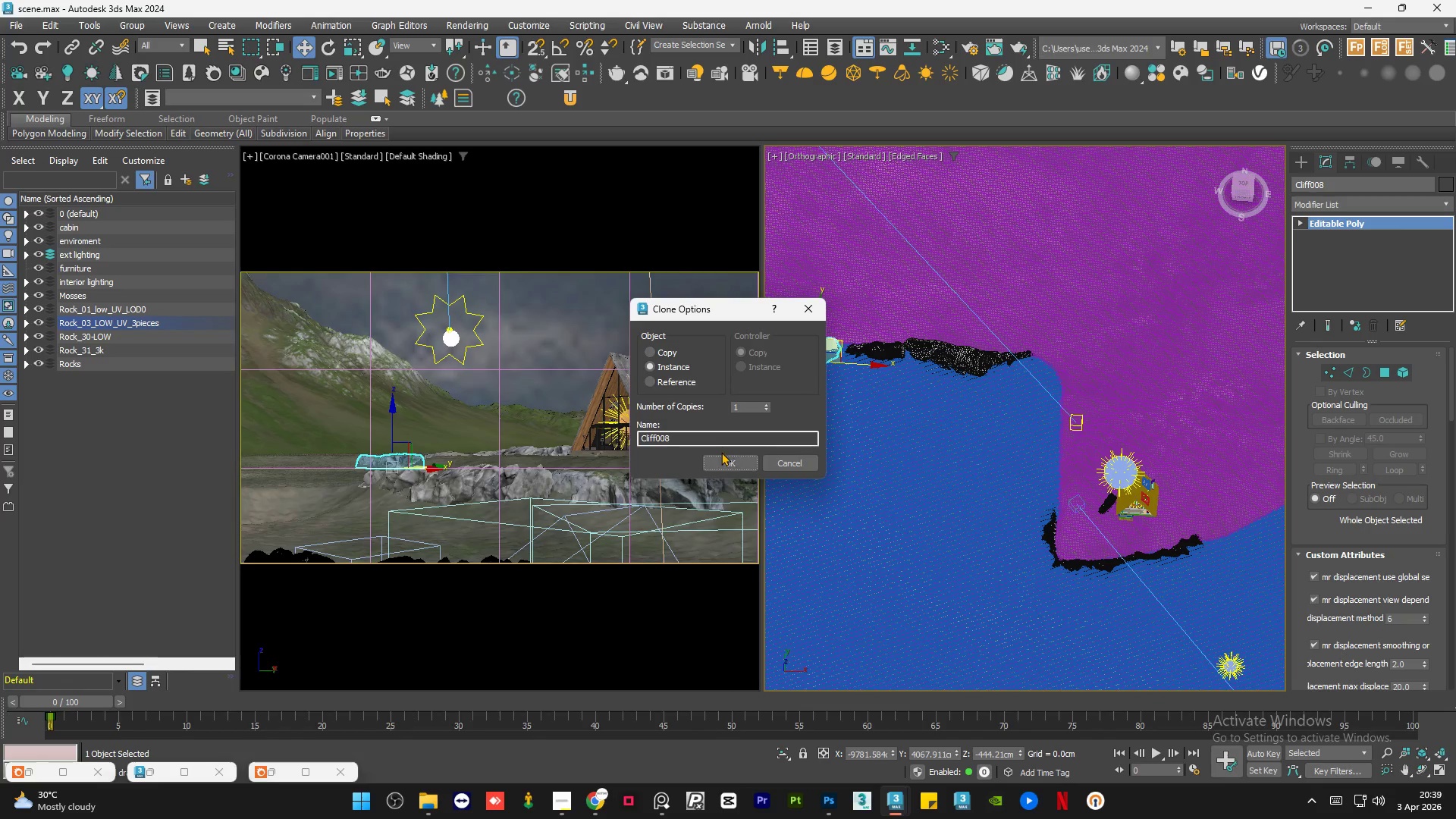 
left_click([726, 460])
 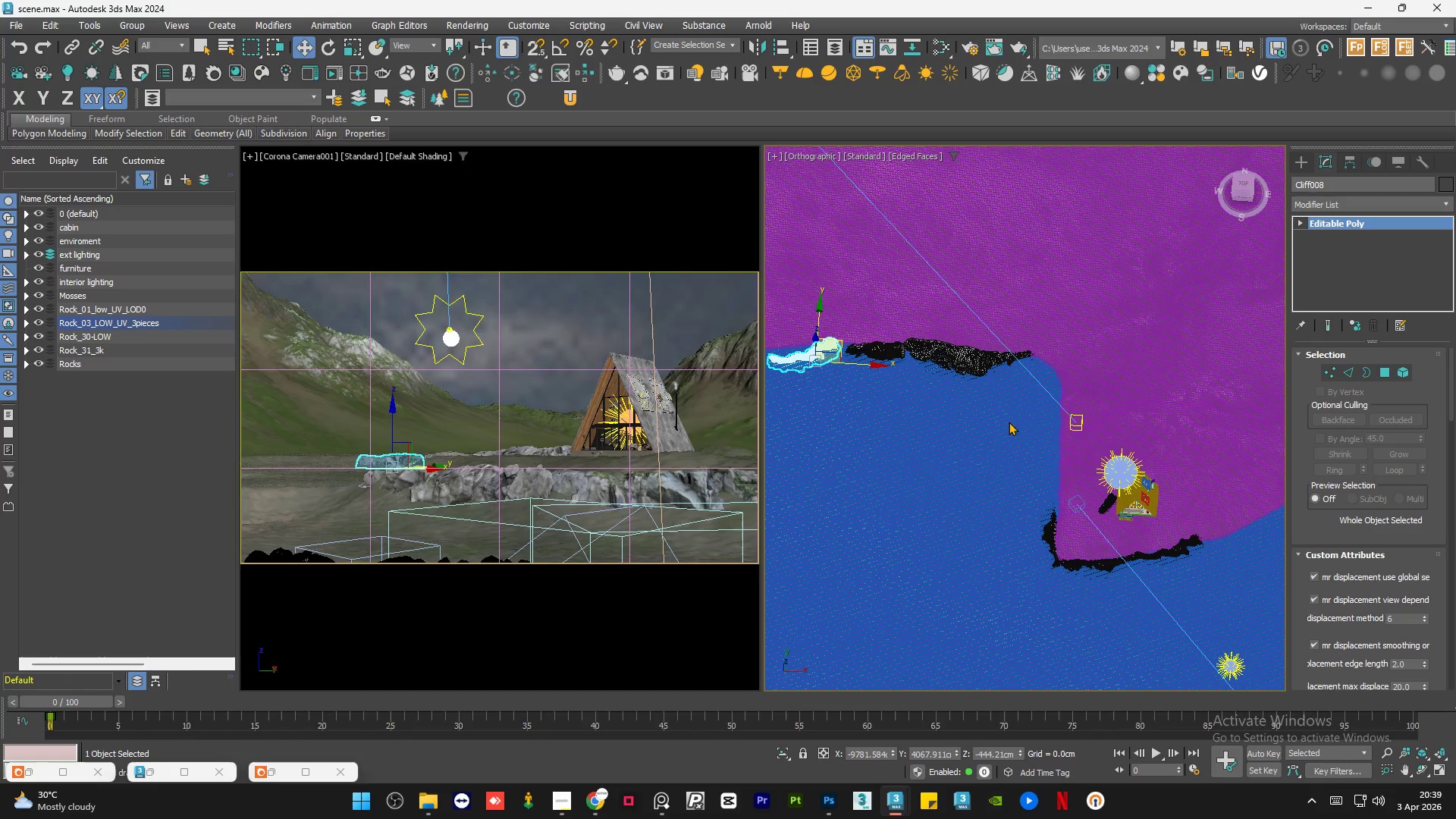 
scroll: coordinate [1010, 422], scroll_direction: down, amount: 1.0
 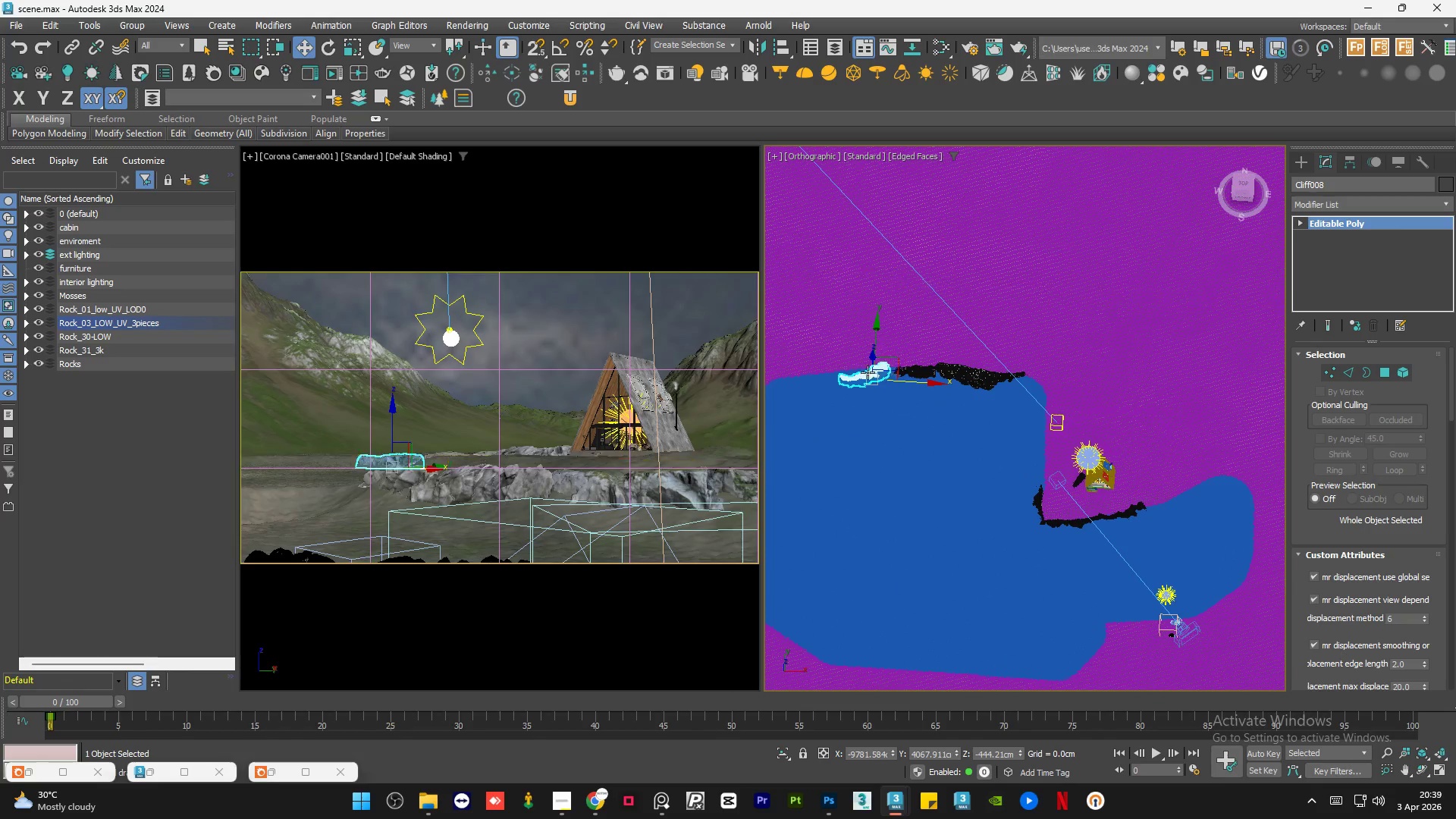 
hold_key(key=AltLeft, duration=0.7)
 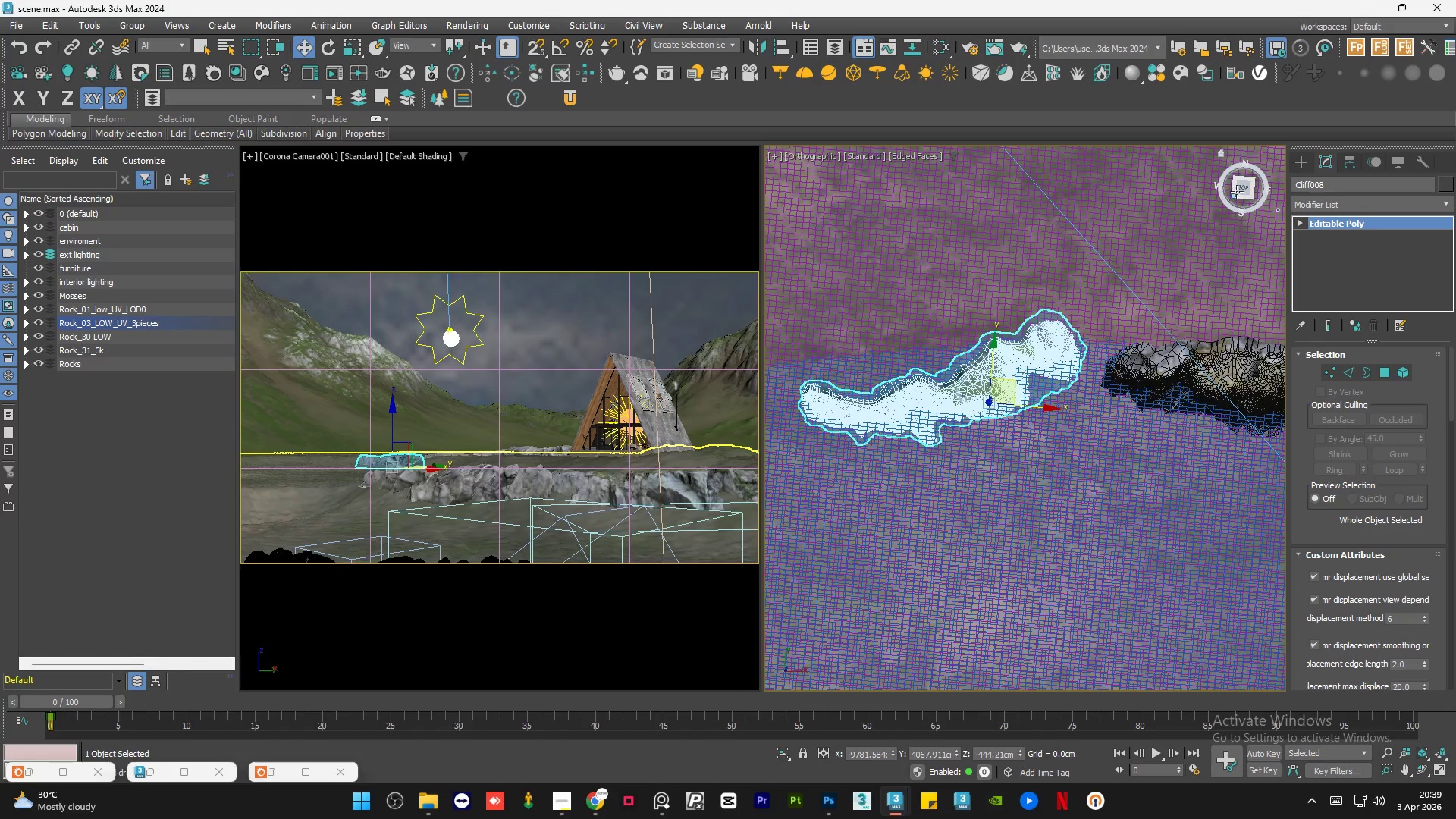 
scroll: coordinate [845, 372], scroll_direction: up, amount: 5.0
 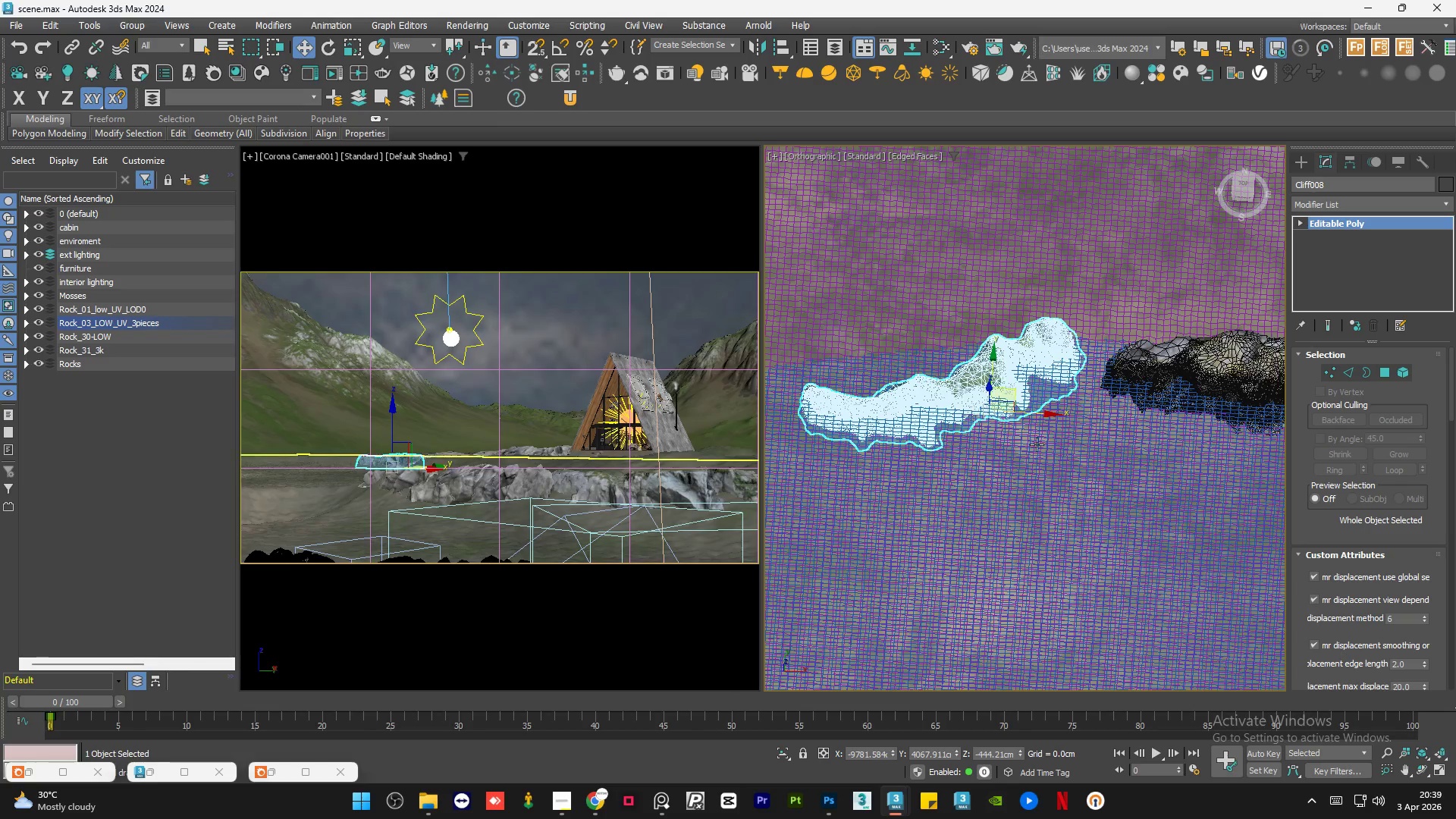 
left_click([1240, 186])
 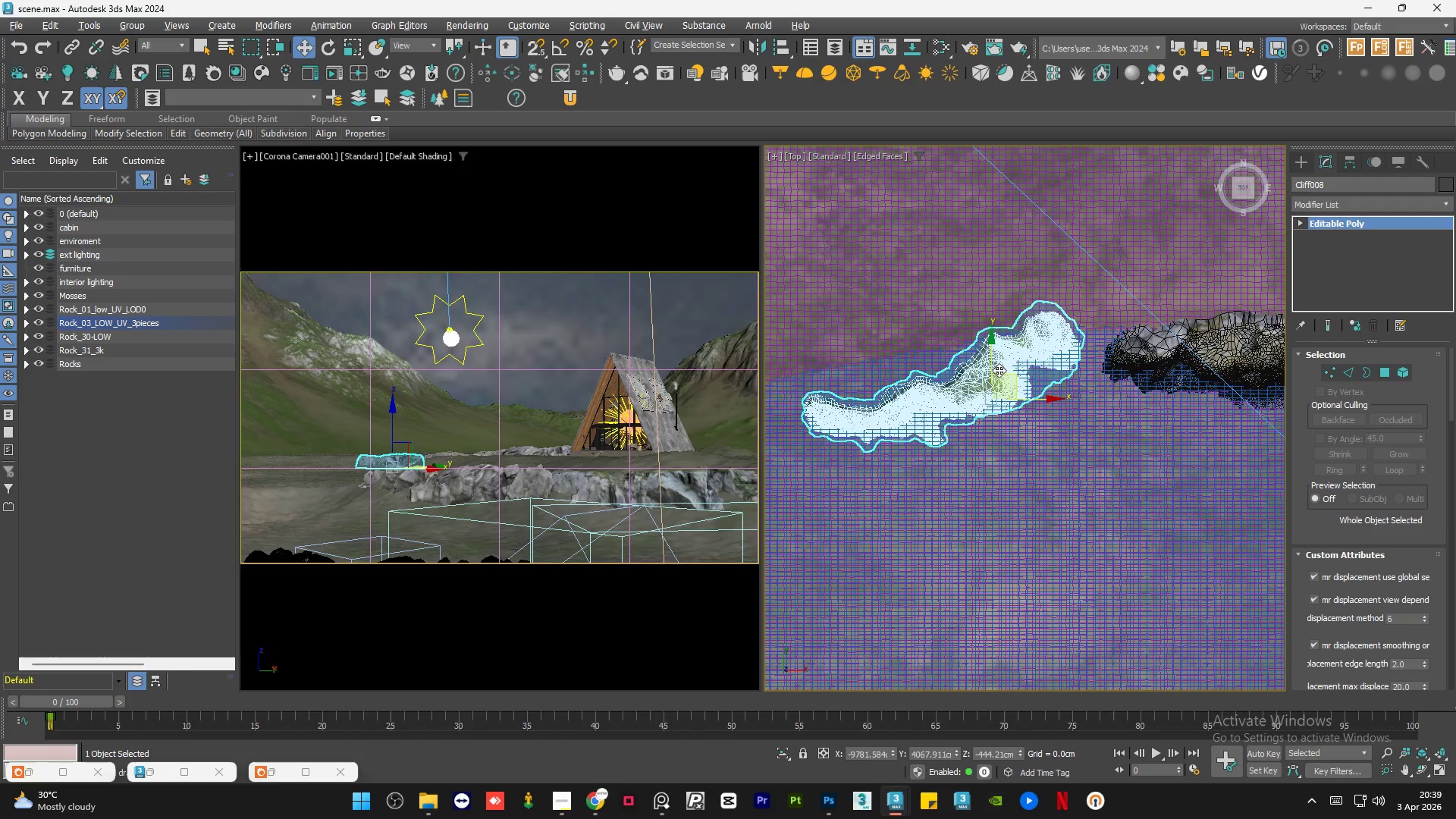 
type(ew)
 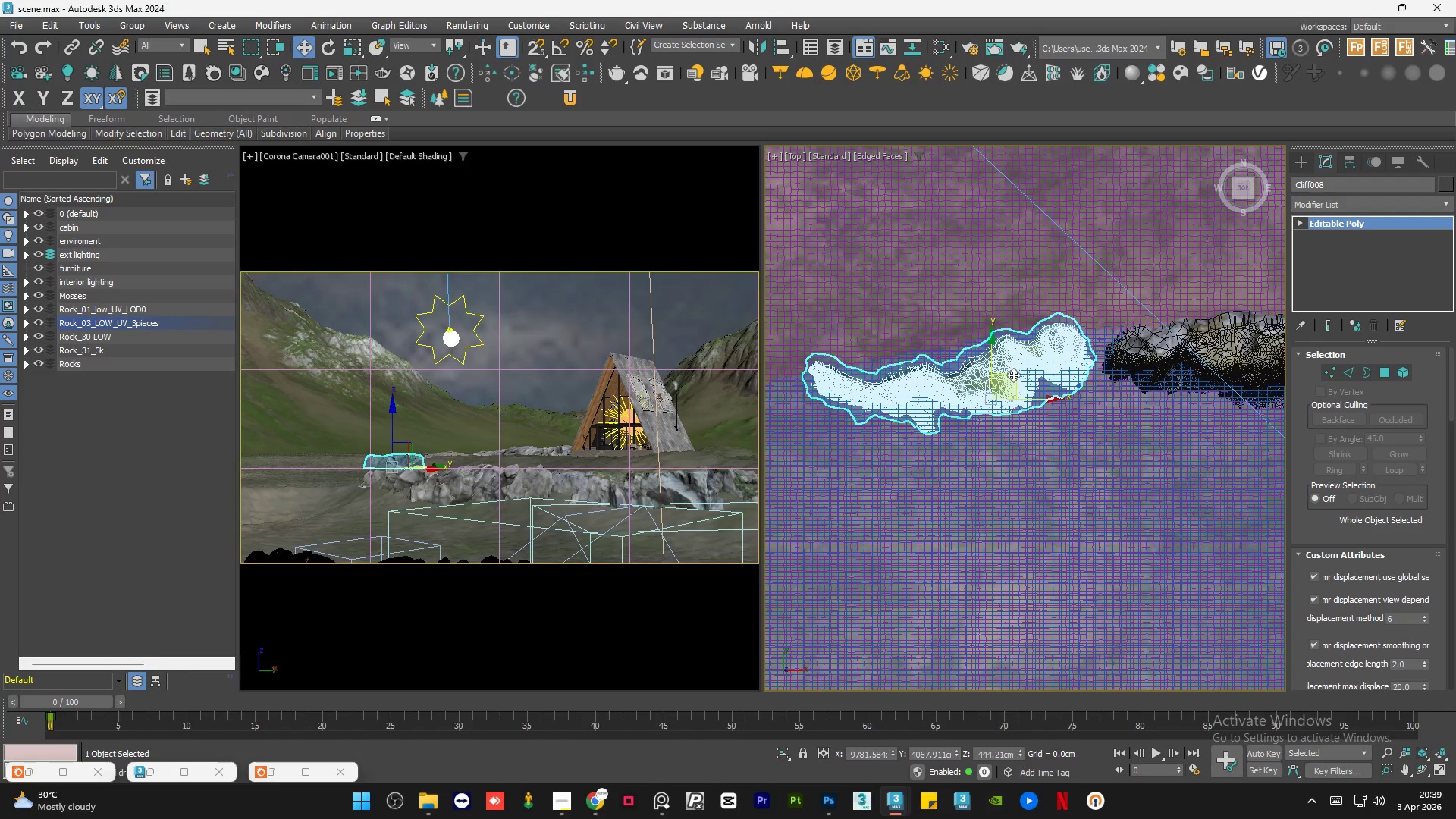 
left_click_drag(start_coordinate=[1018, 348], to_coordinate=[1037, 351])
 